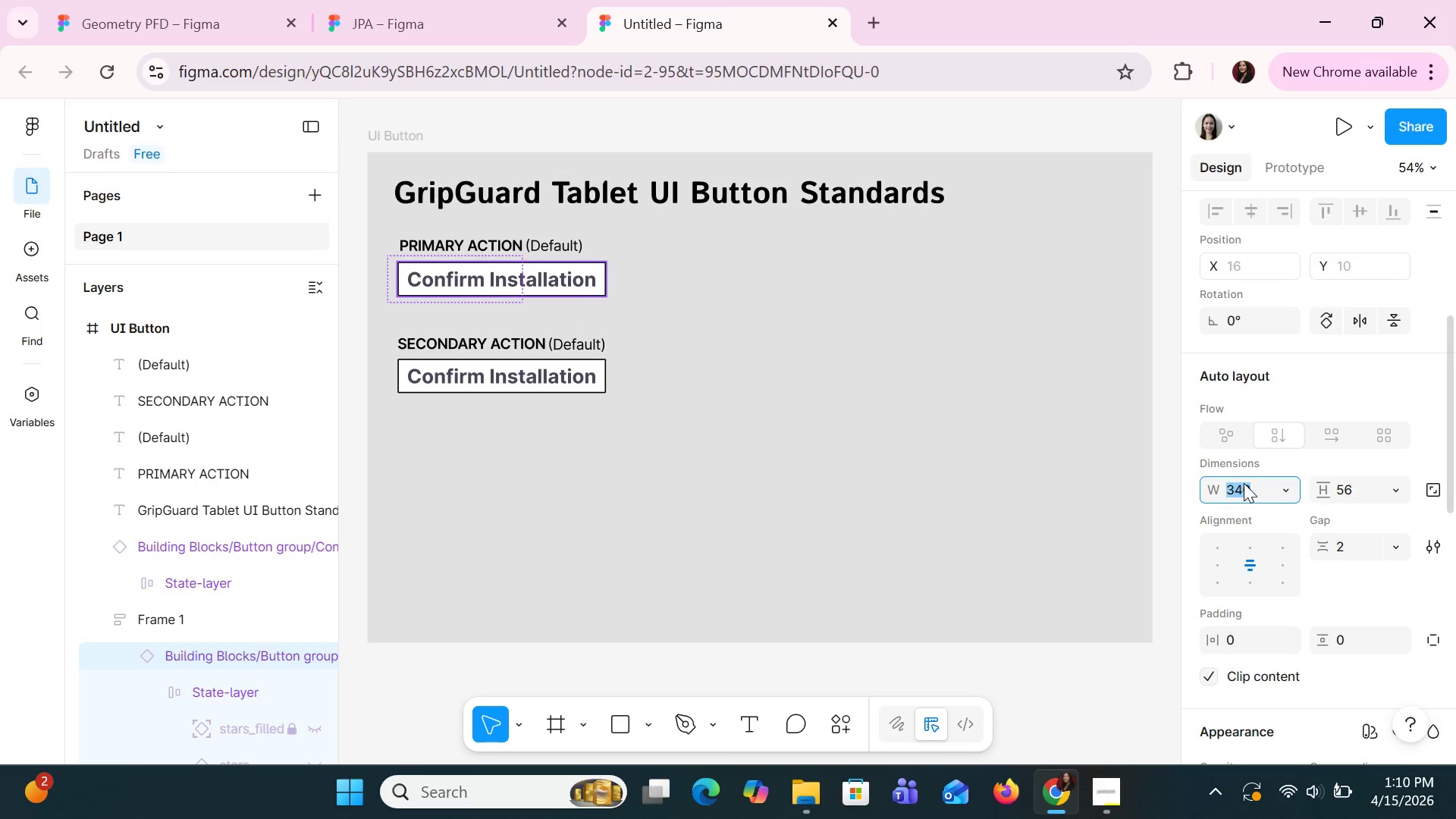 
type(350)
 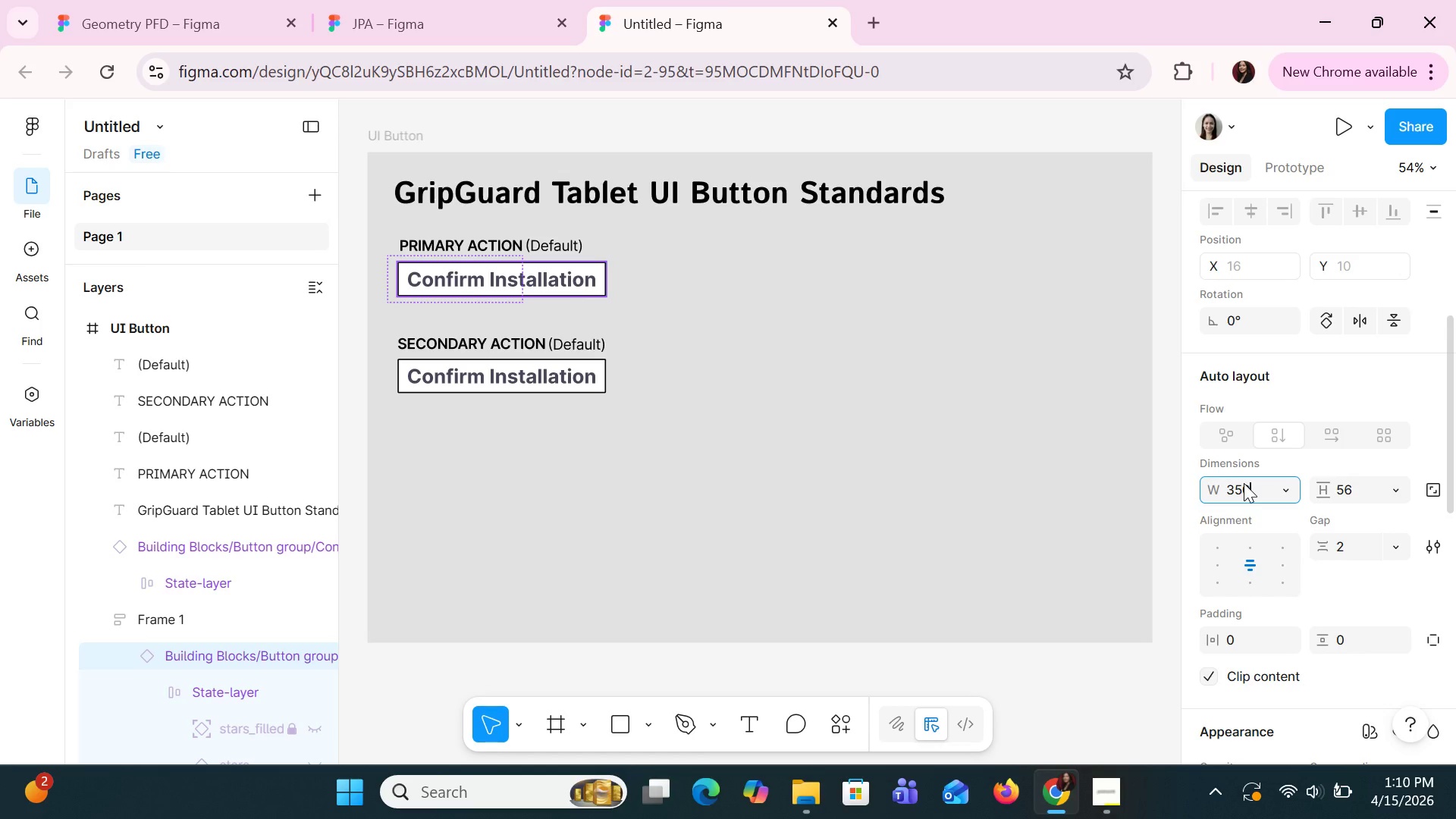 
key(Enter)
 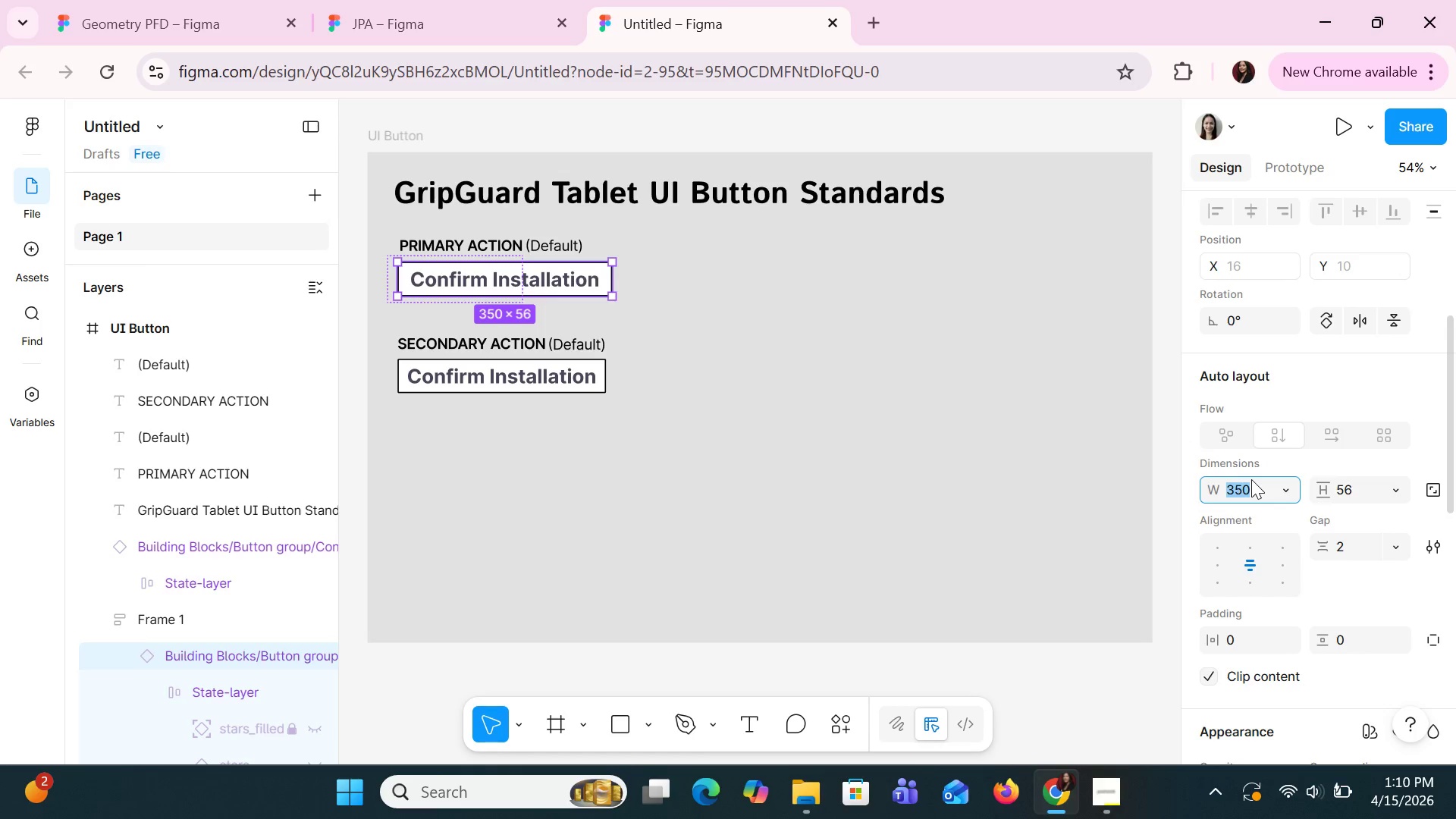 
type(400)
 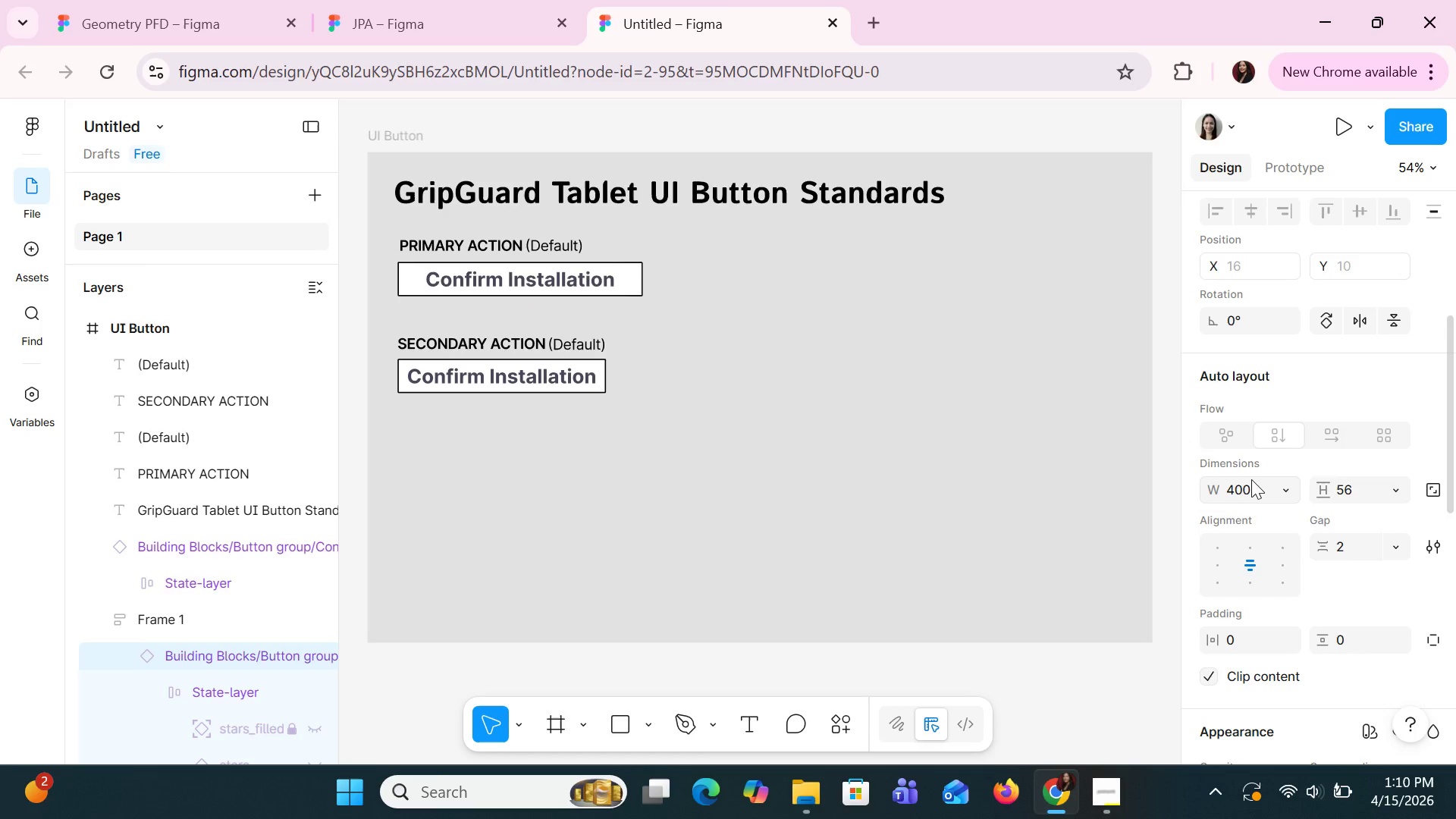 
key(Enter)
 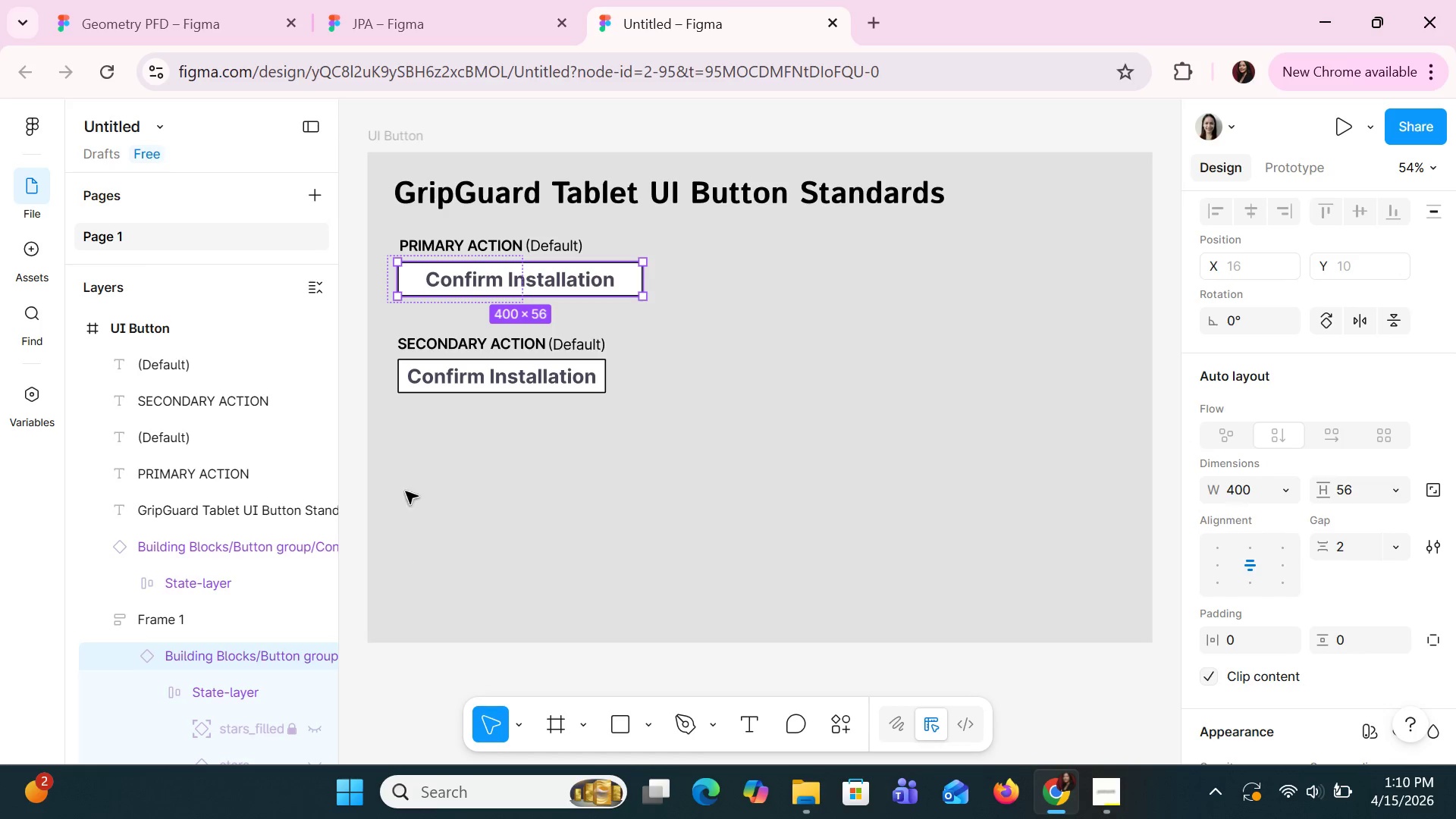 
left_click([507, 364])
 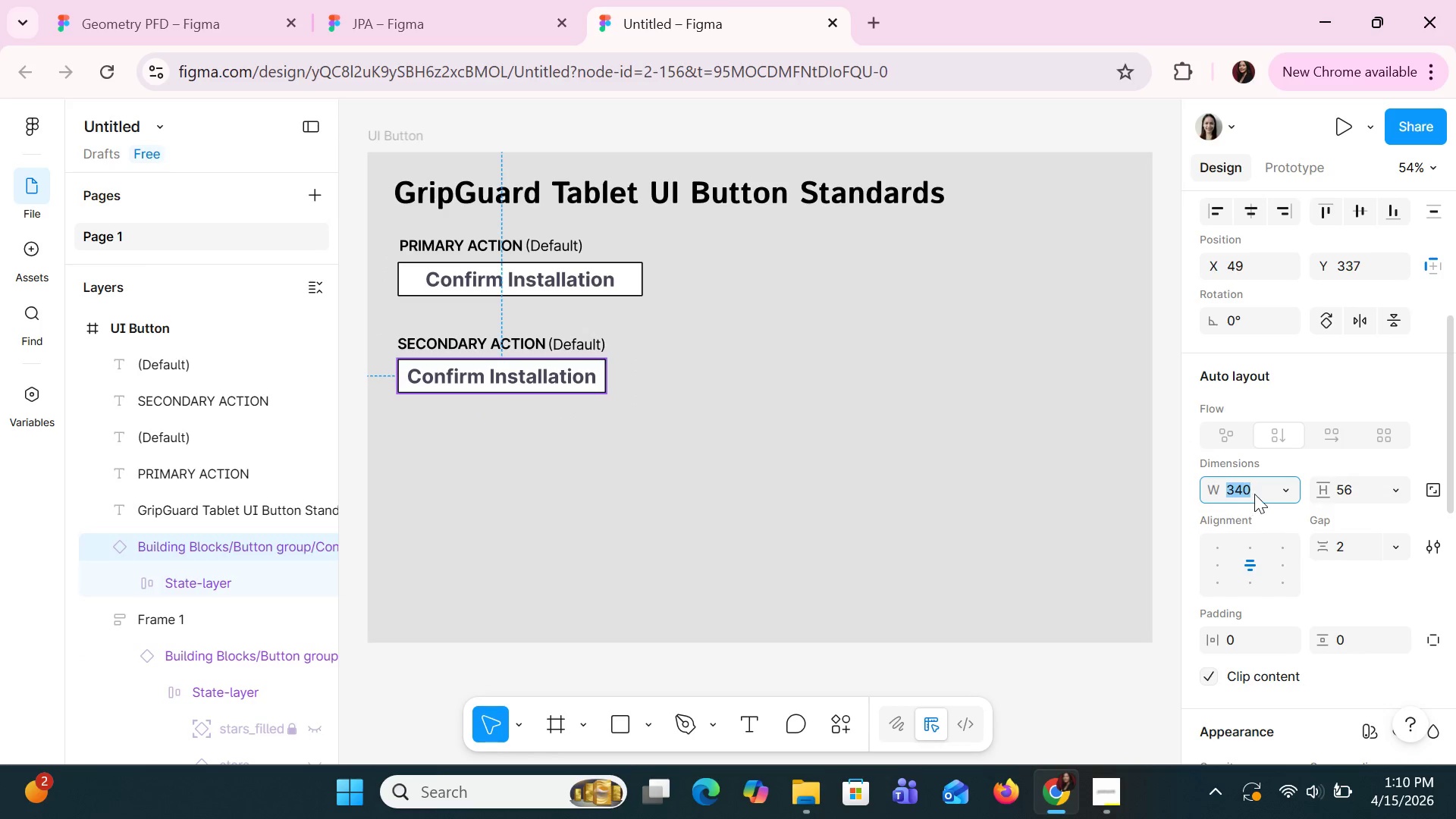 
type(400)
 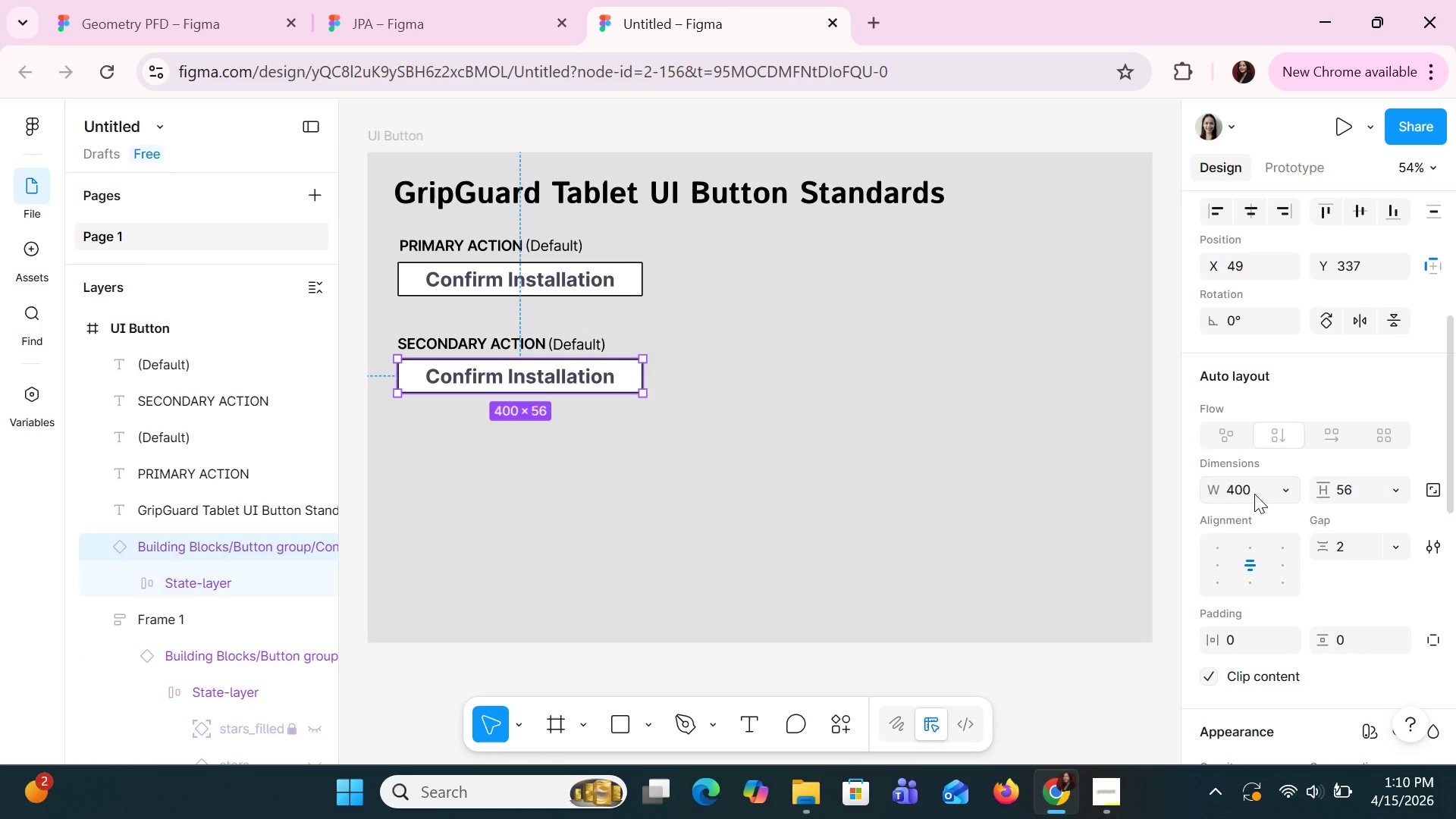 
key(Enter)
 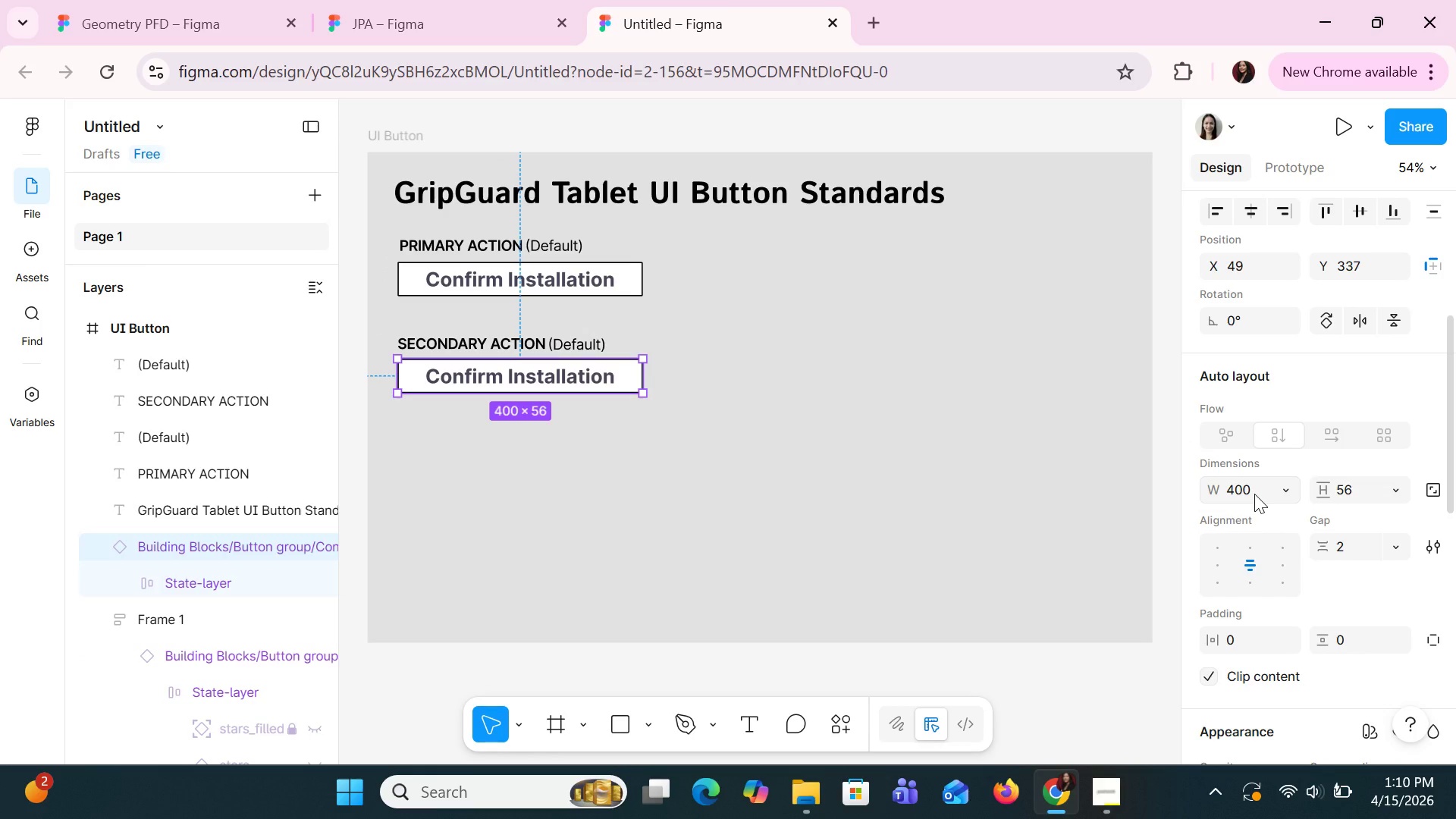 
wait(7.17)
 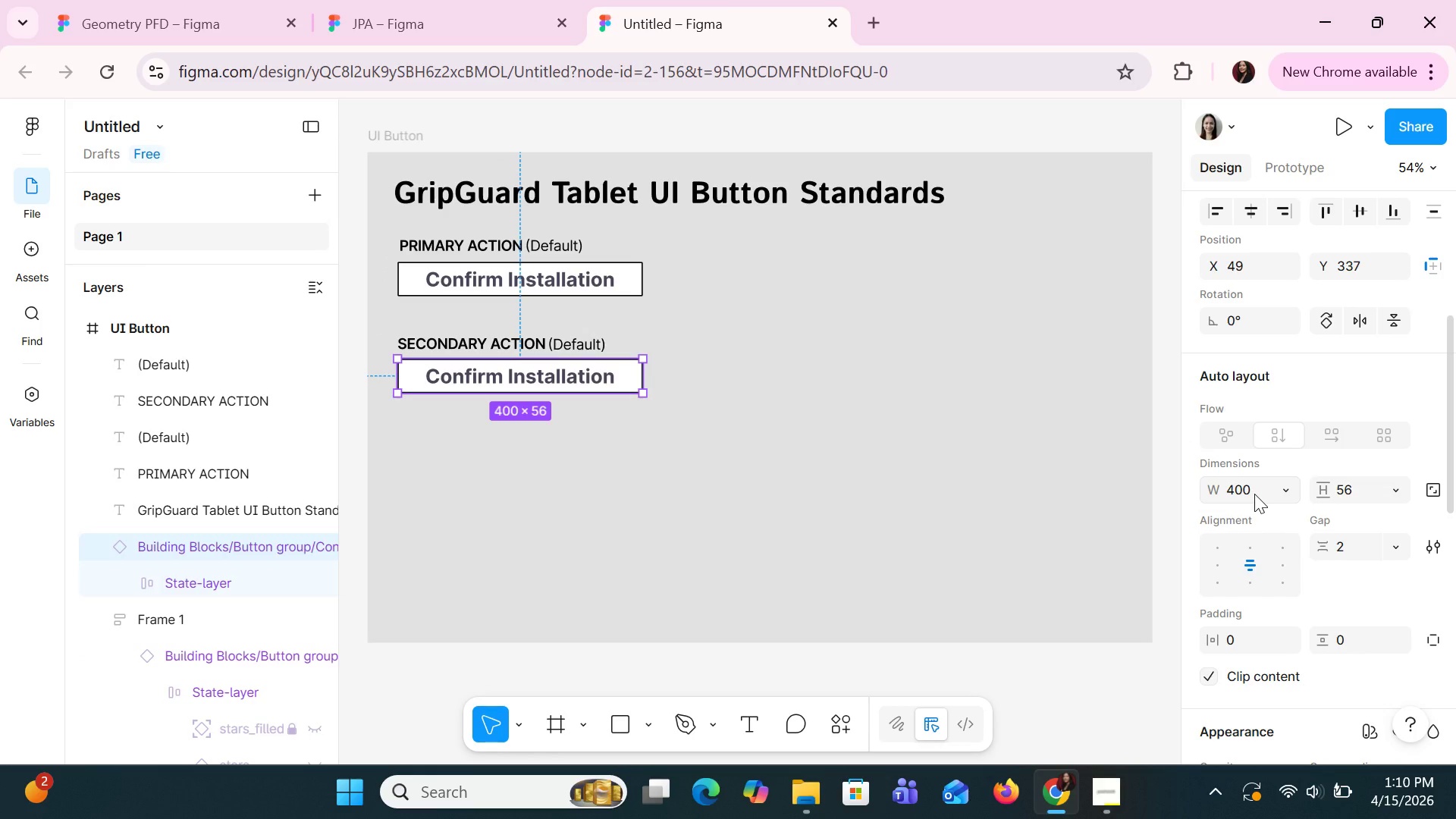 
left_click([1254, 494])
 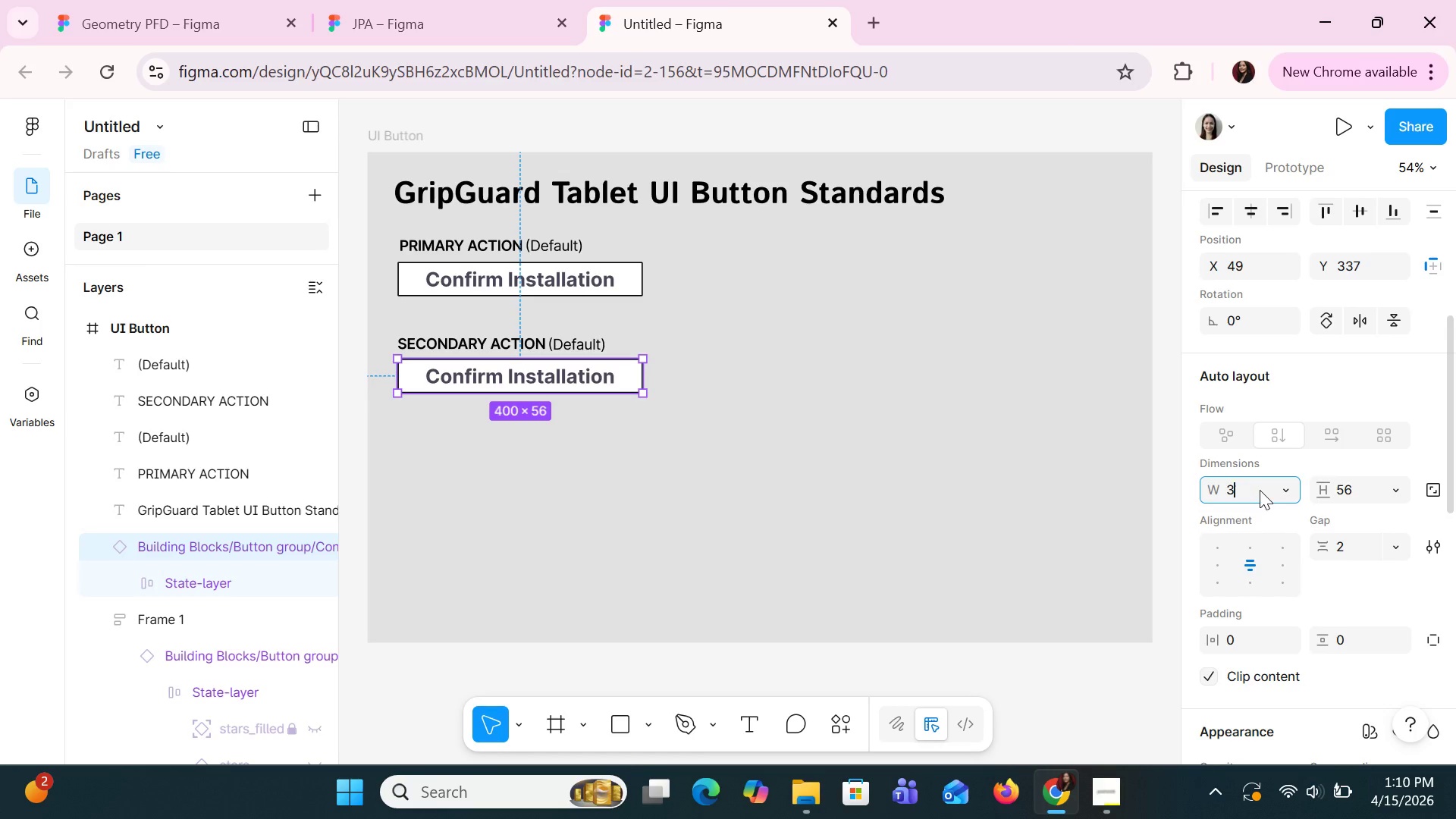 
type(380)
 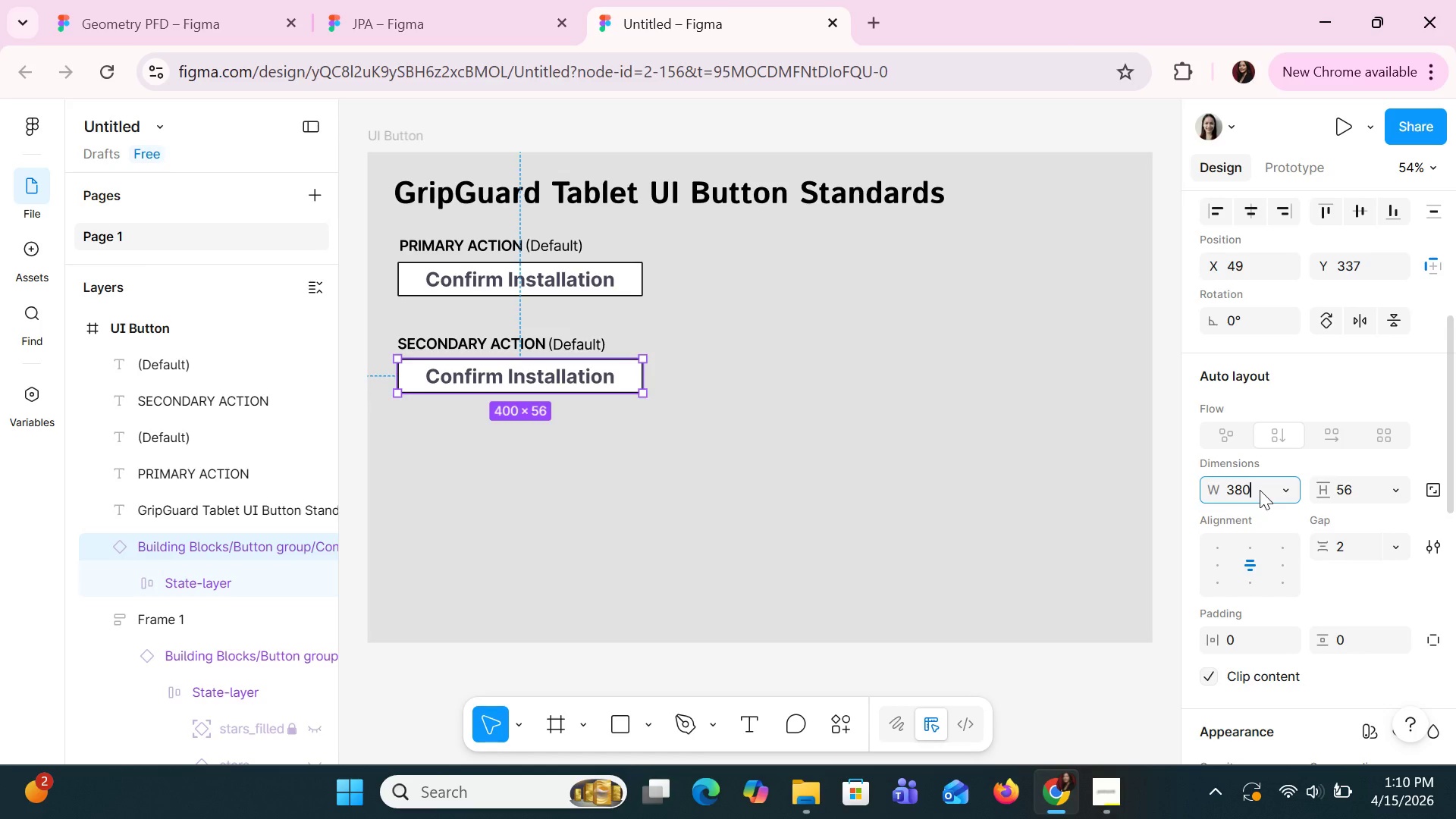 
key(Enter)
 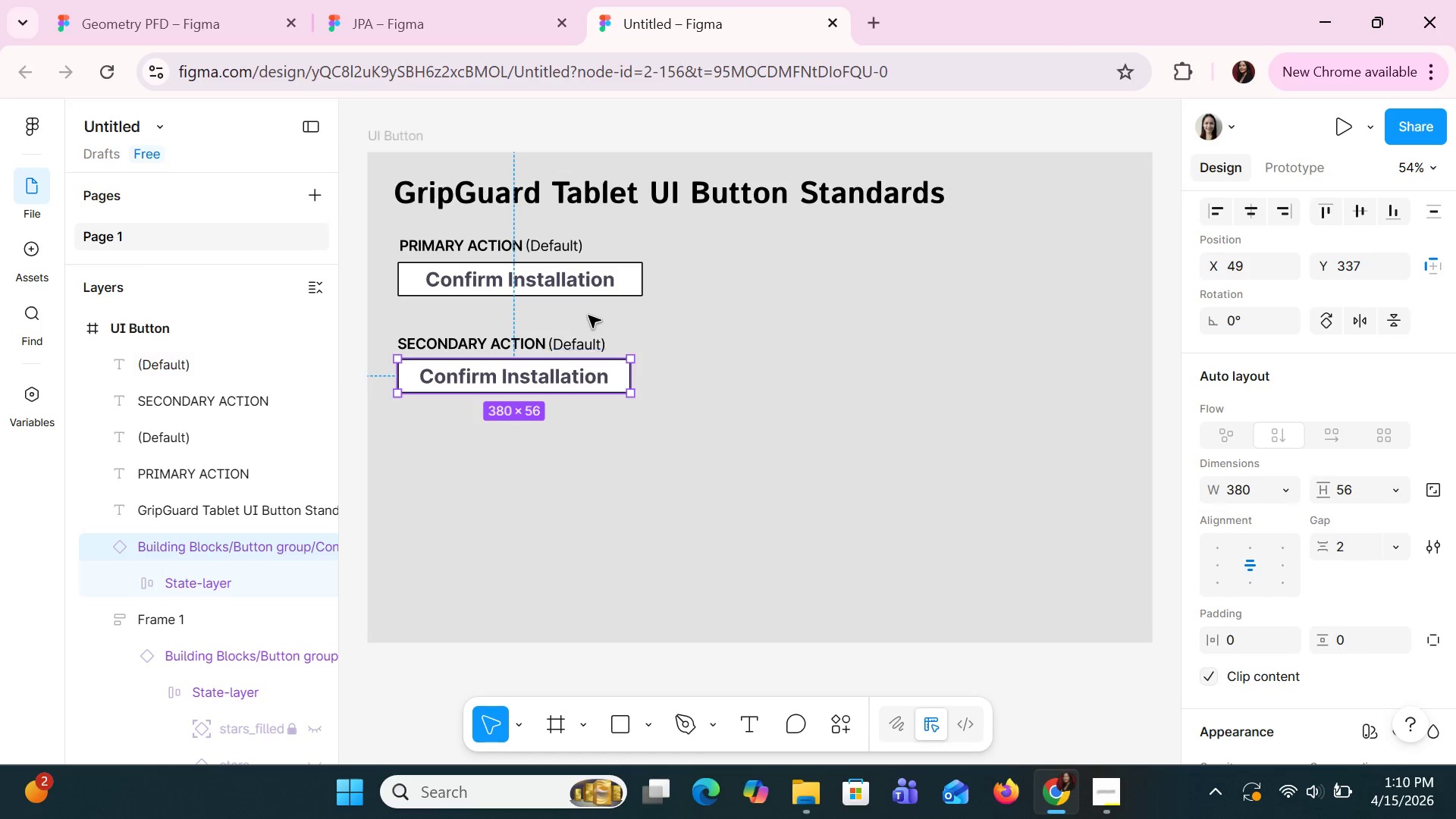 
left_click([604, 293])
 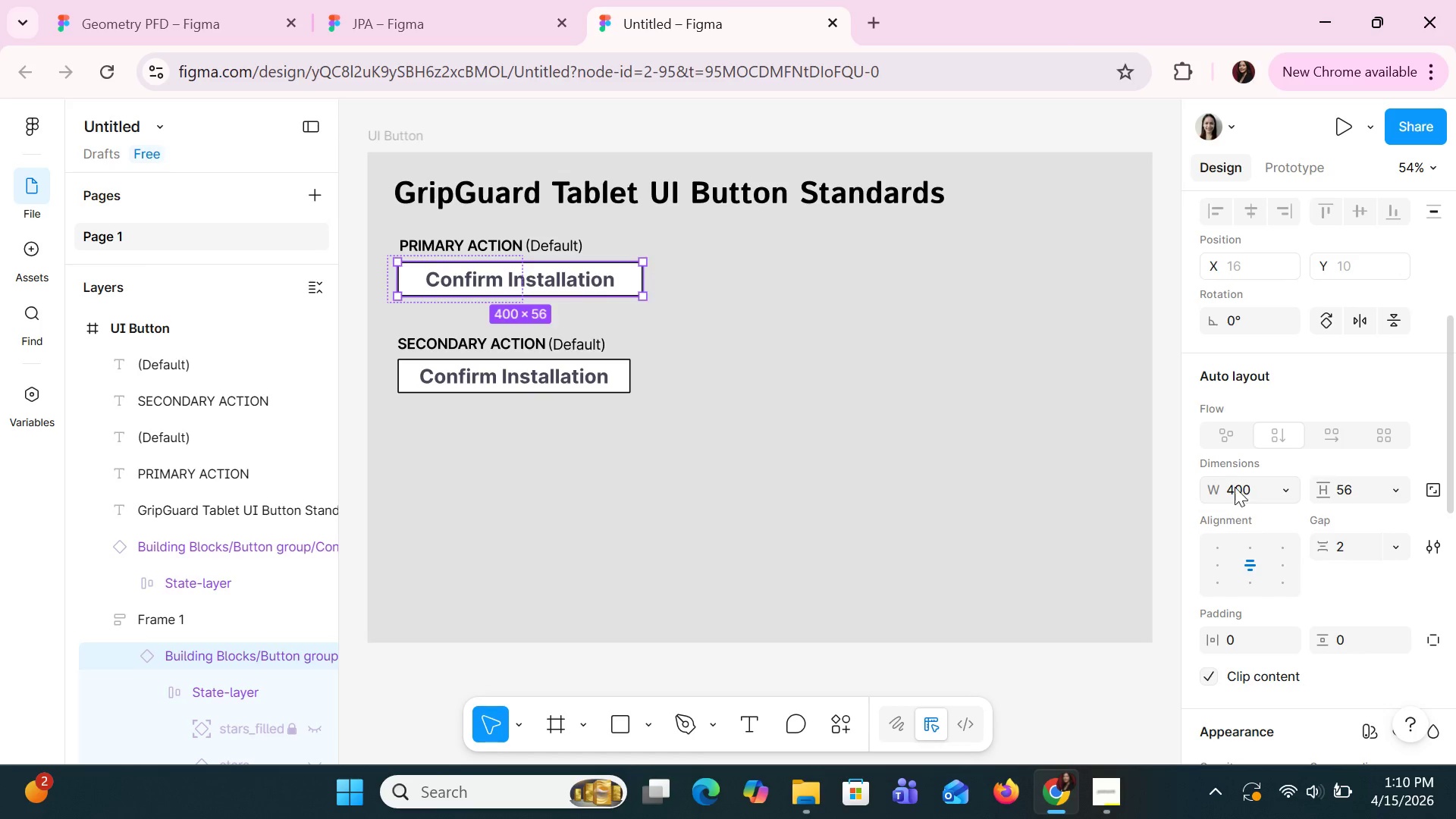 
left_click([1235, 488])
 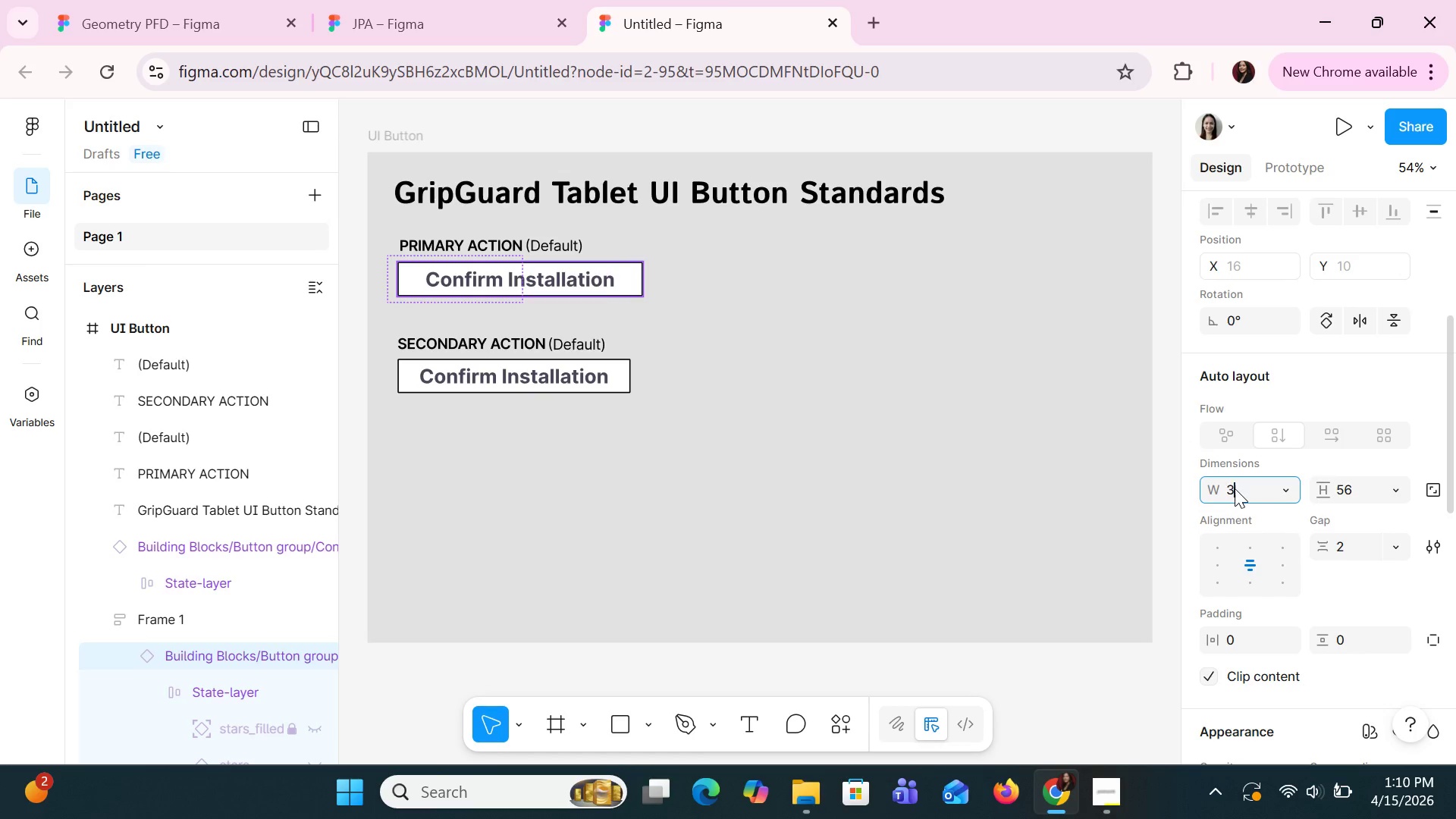 
type(380)
 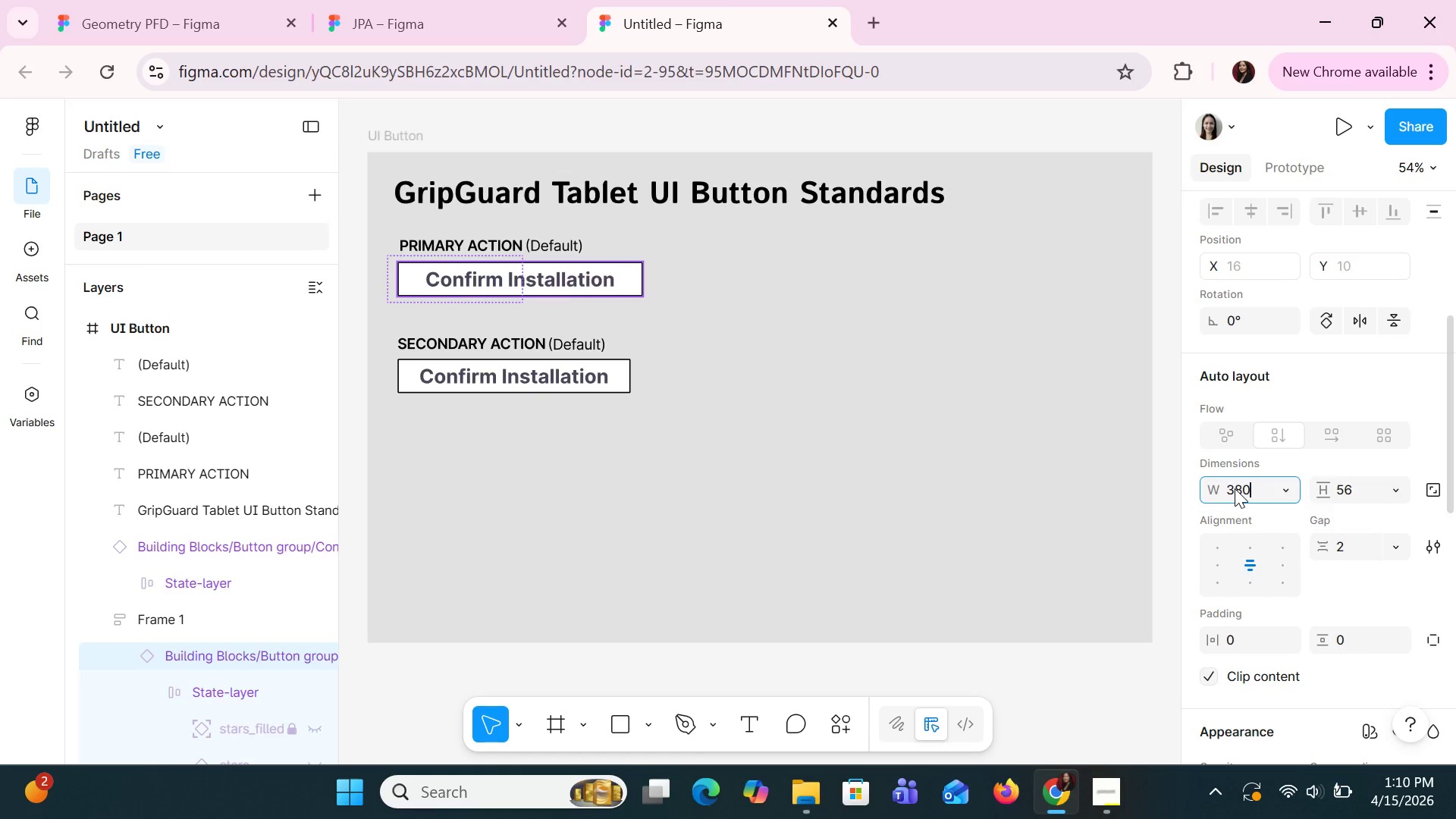 
key(Enter)
 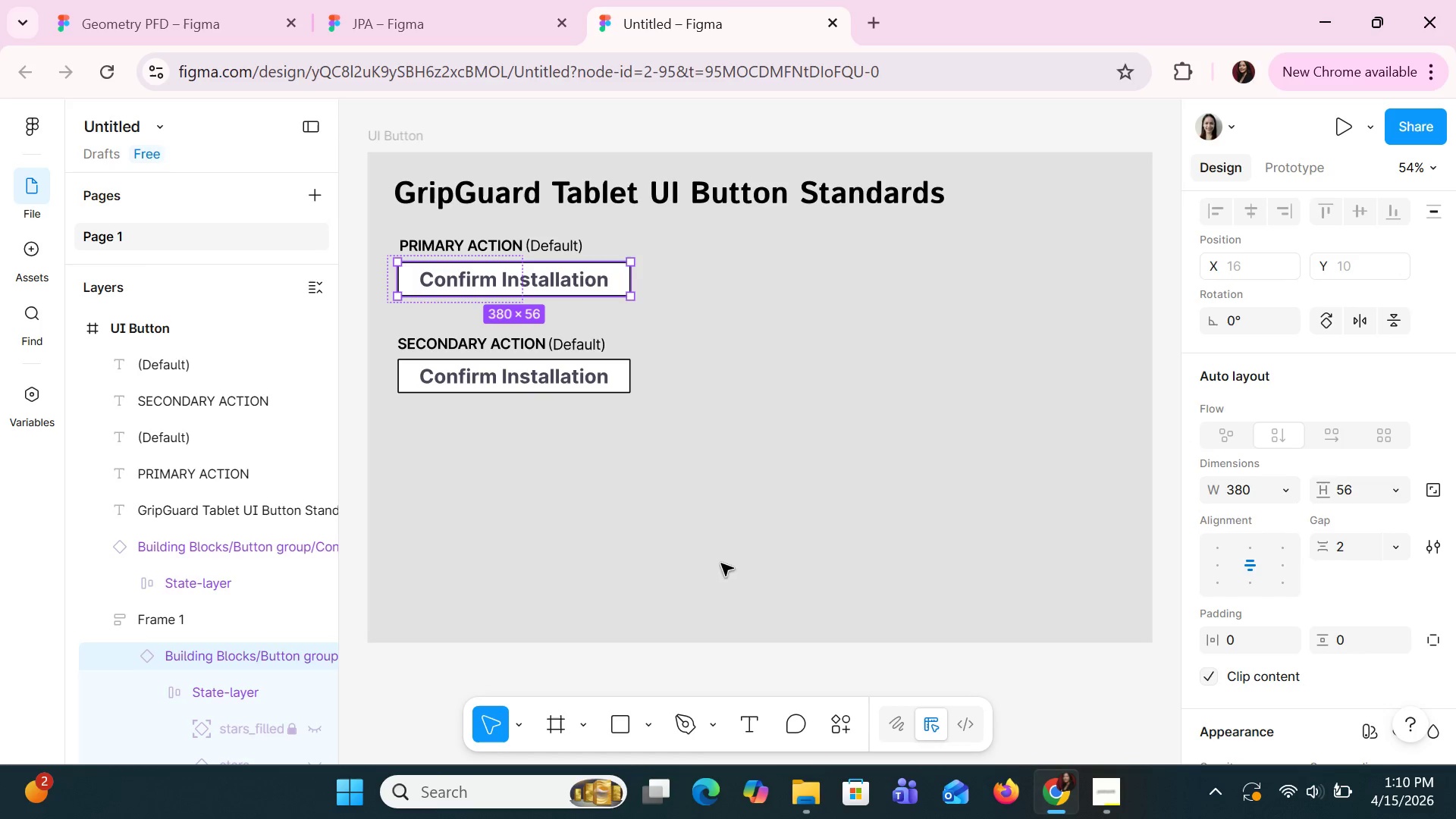 
double_click([583, 378])
 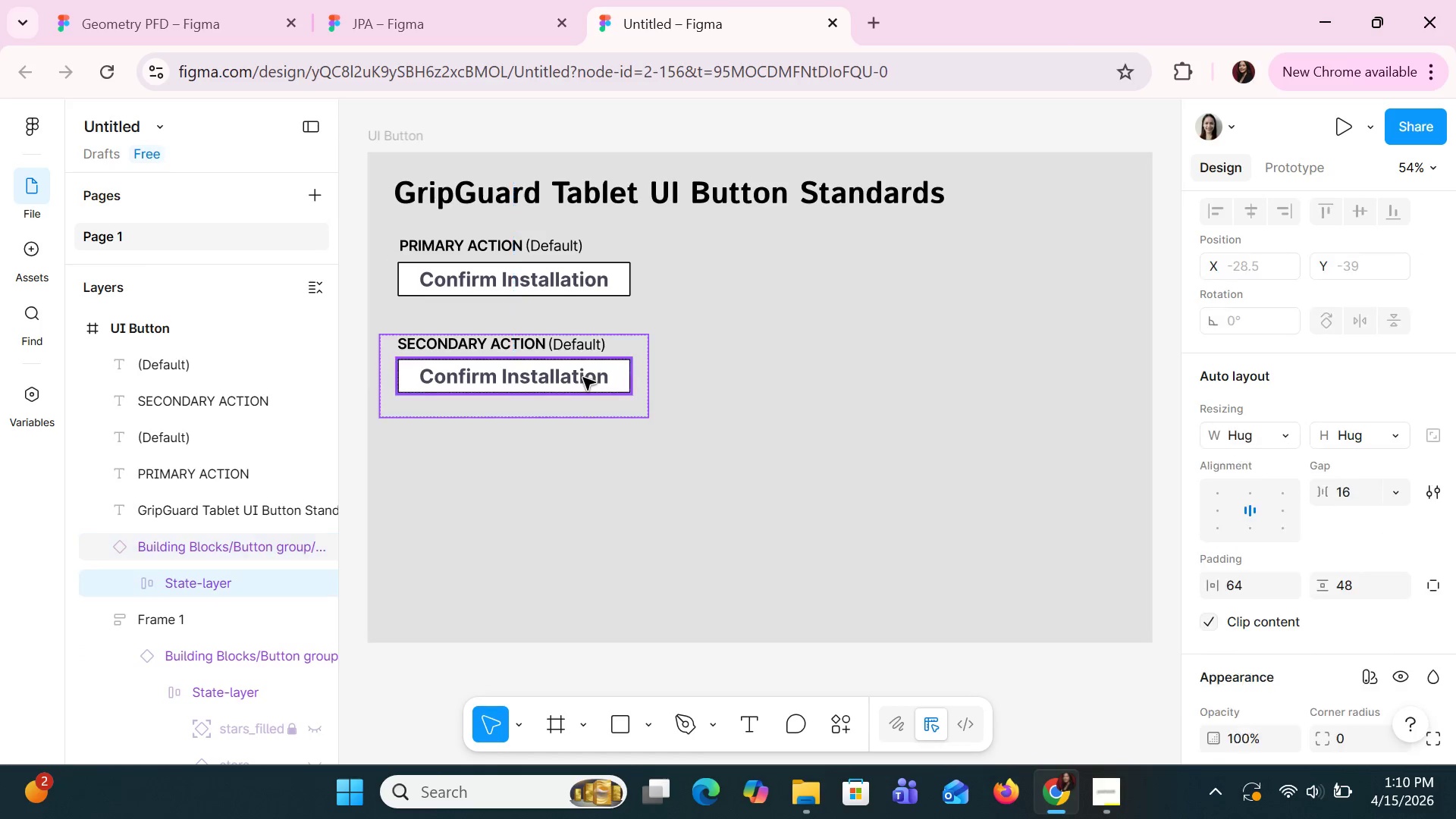 
triple_click([583, 378])
 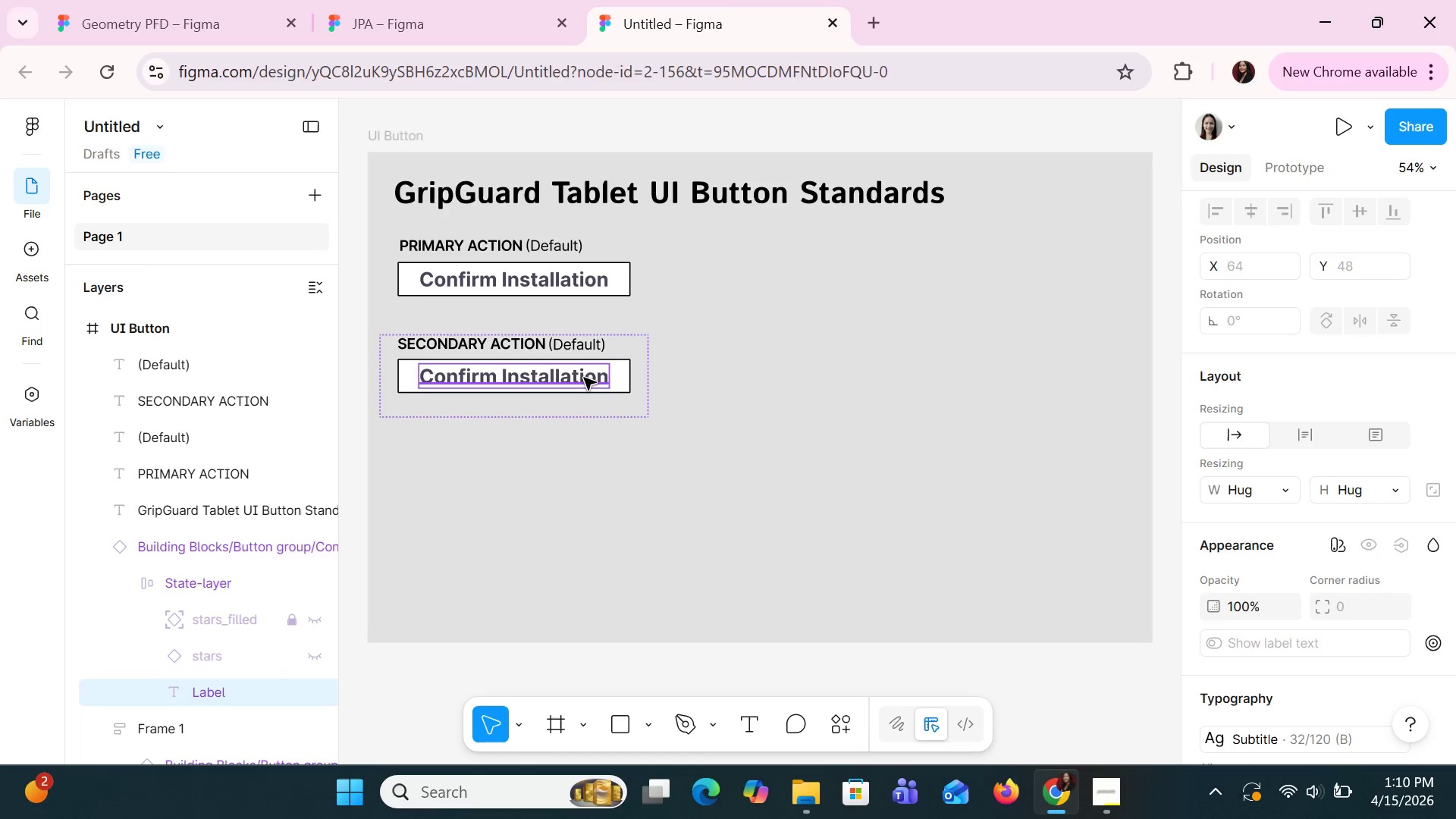 
double_click([584, 378])
 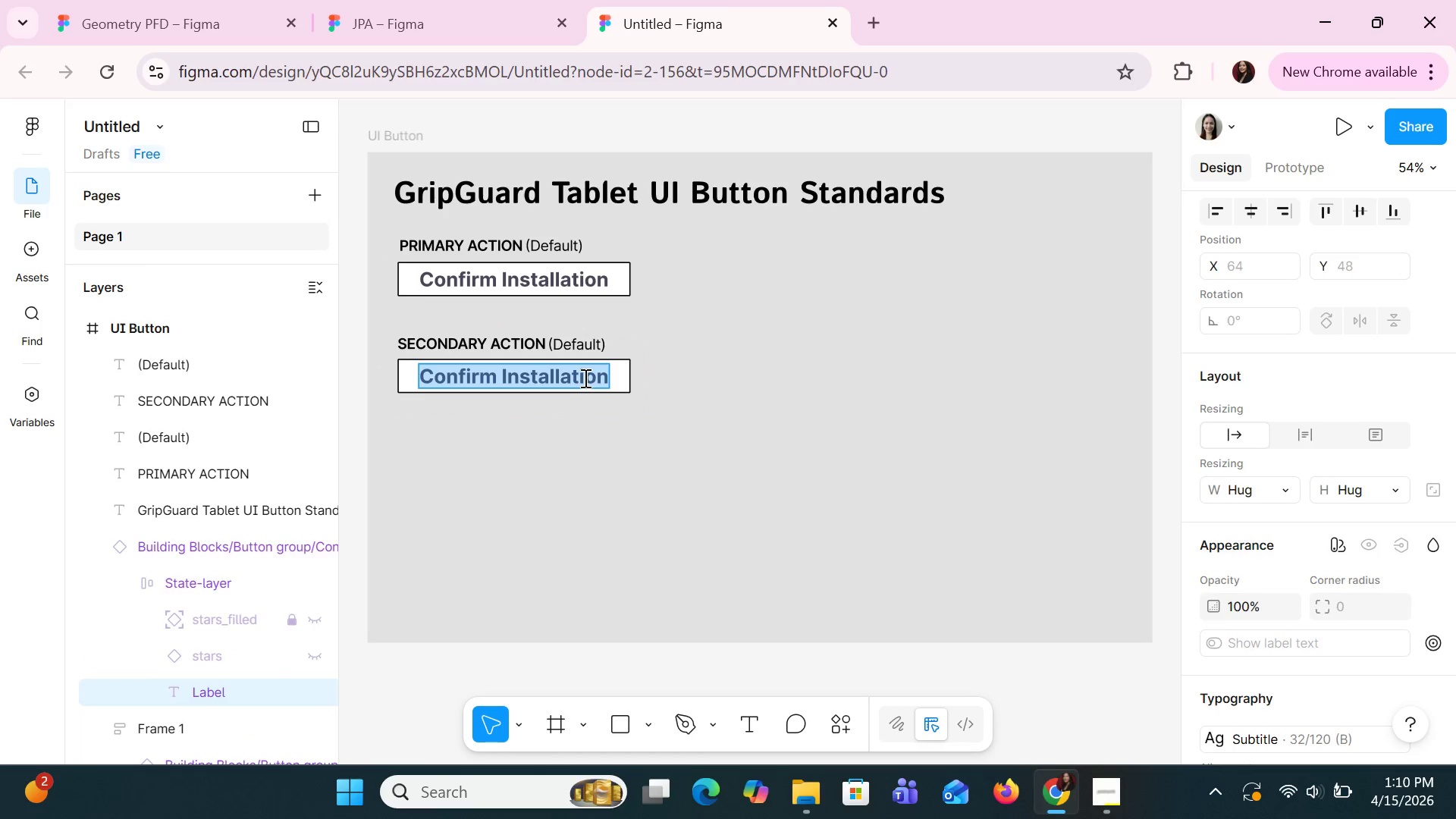 
type(gO)
key(Backspace)
key(Backspace)
type(Go Back)
 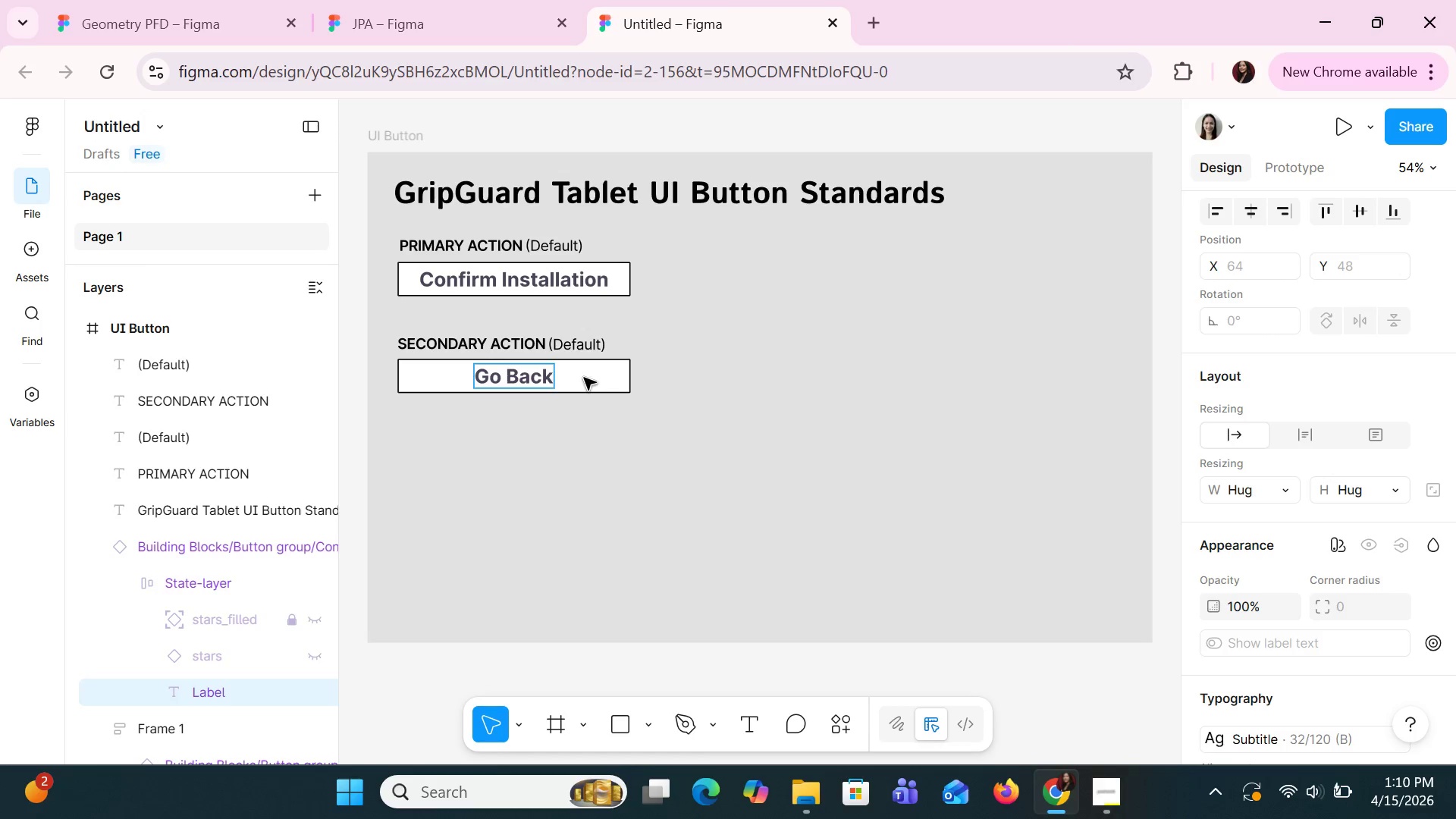 
left_click([584, 378])
 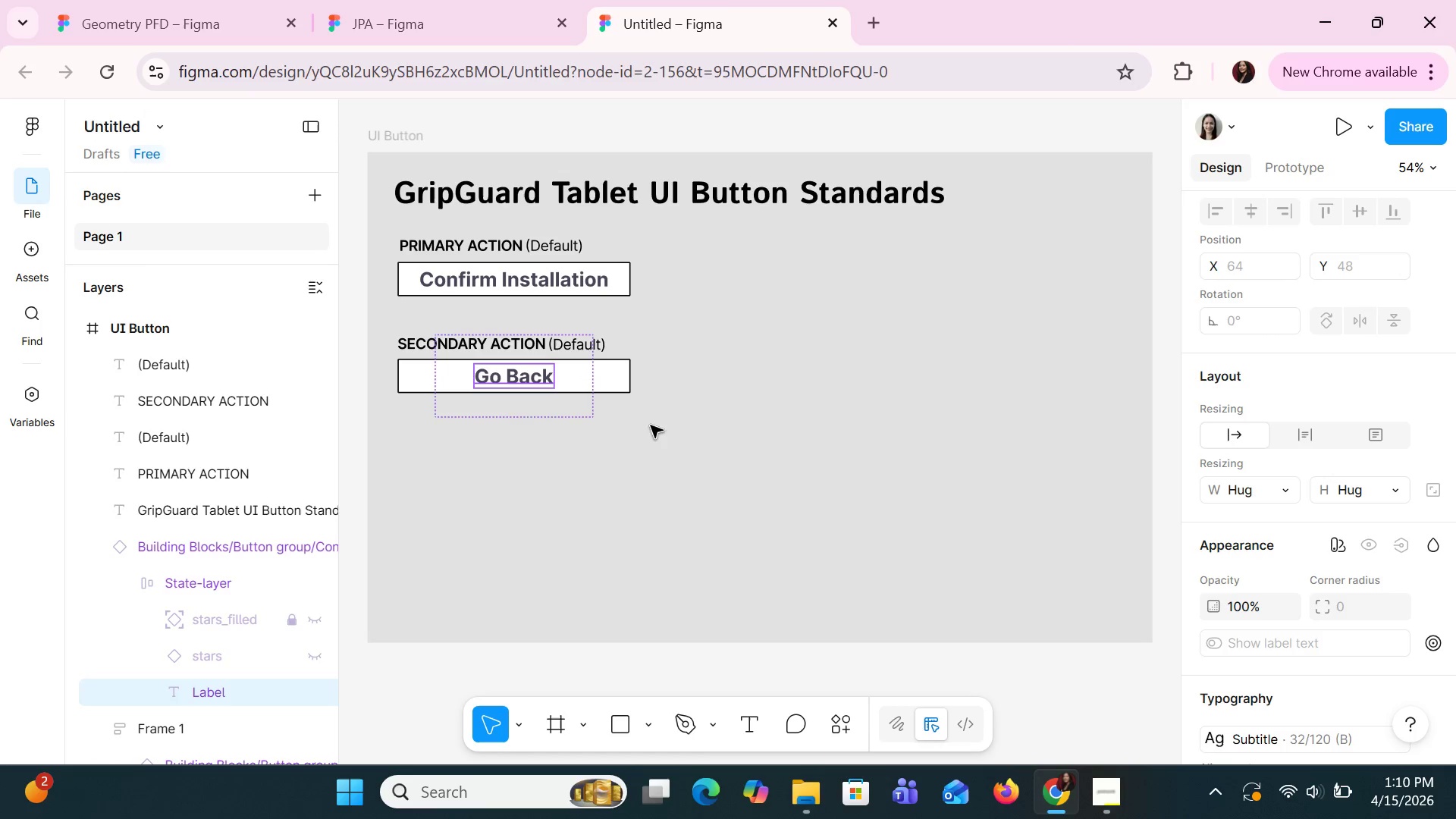 
left_click([659, 437])
 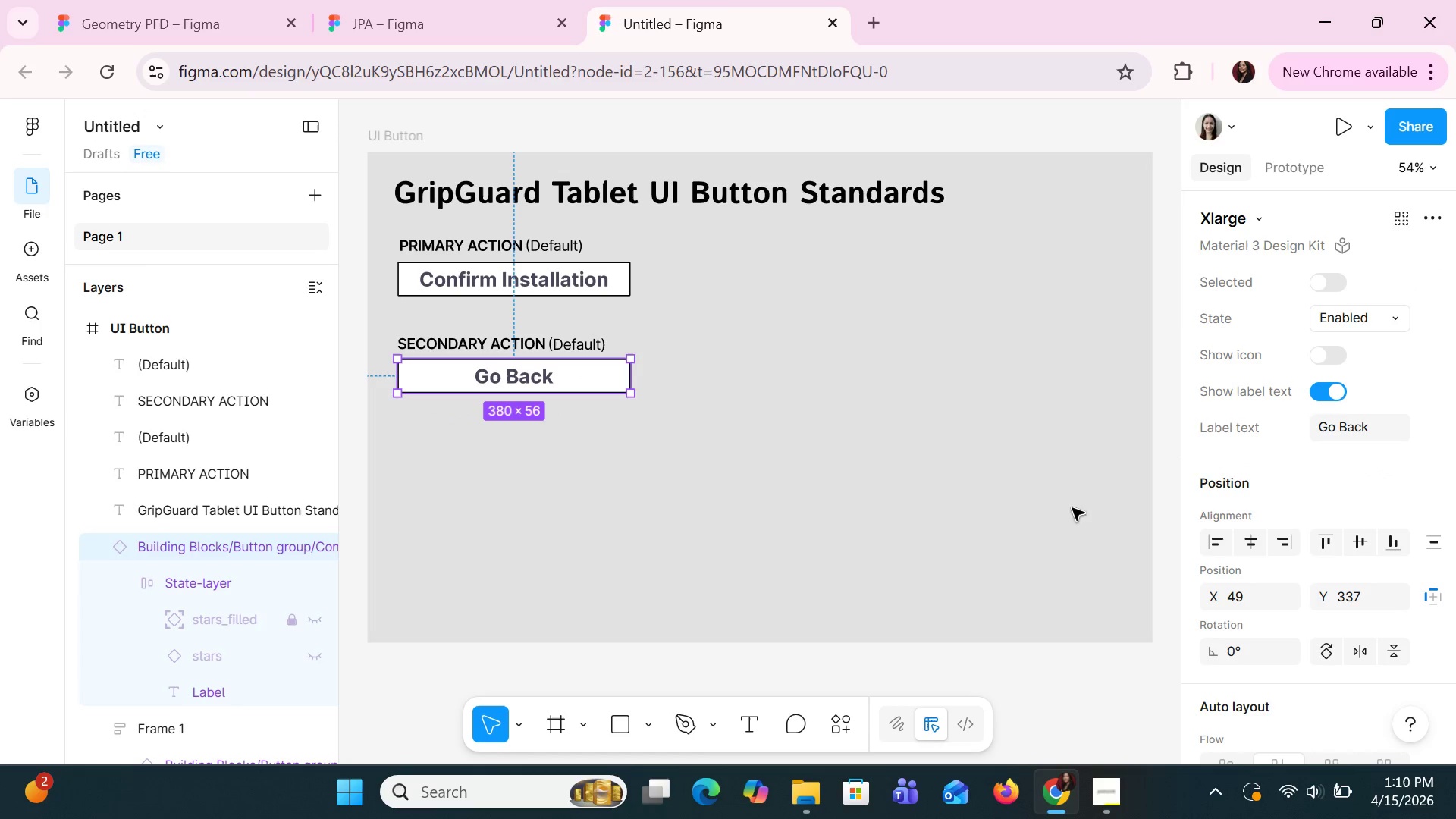 
scroll: coordinate [1391, 663], scroll_direction: down, amount: 7.0
 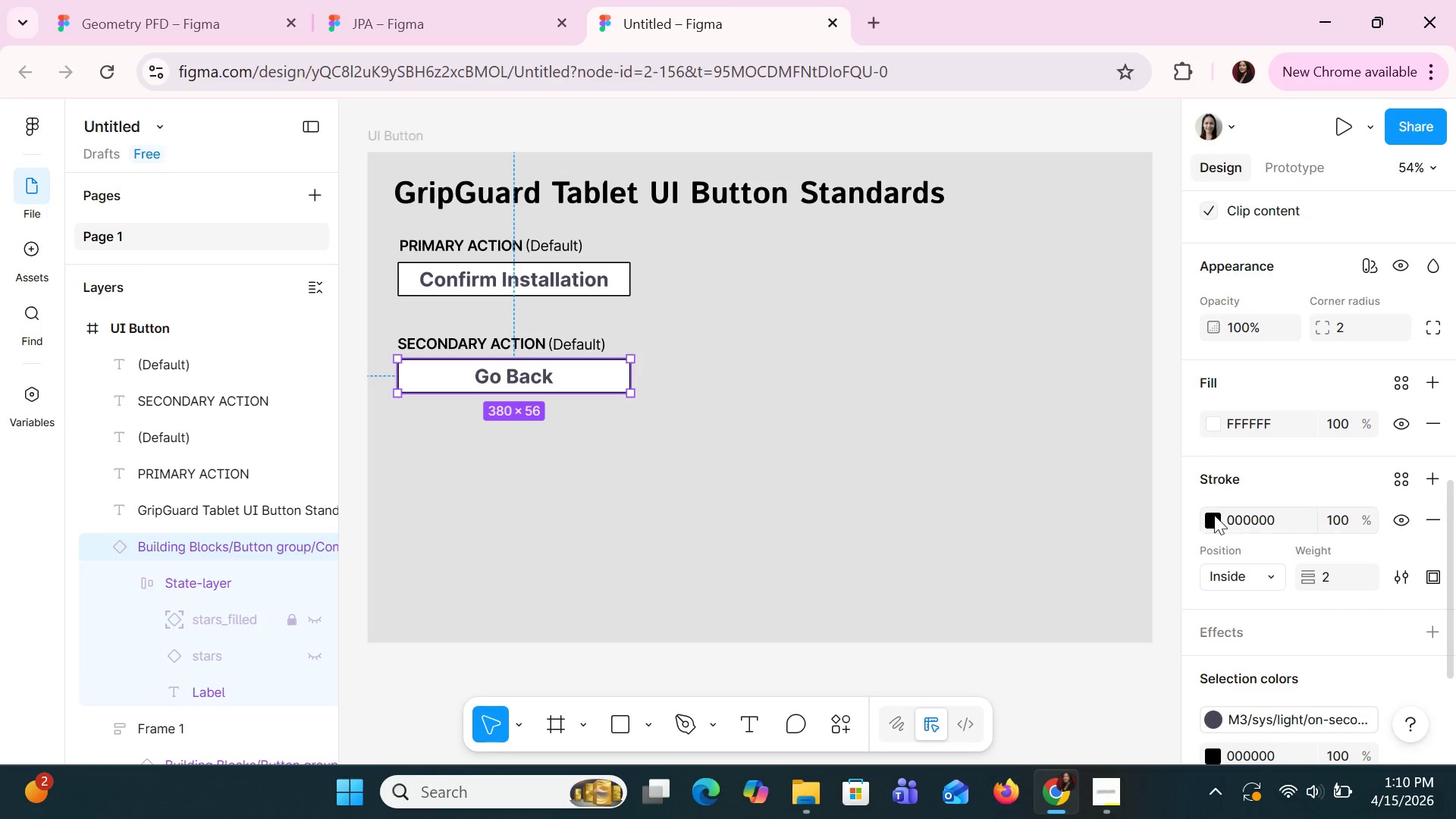 
left_click([1223, 515])
 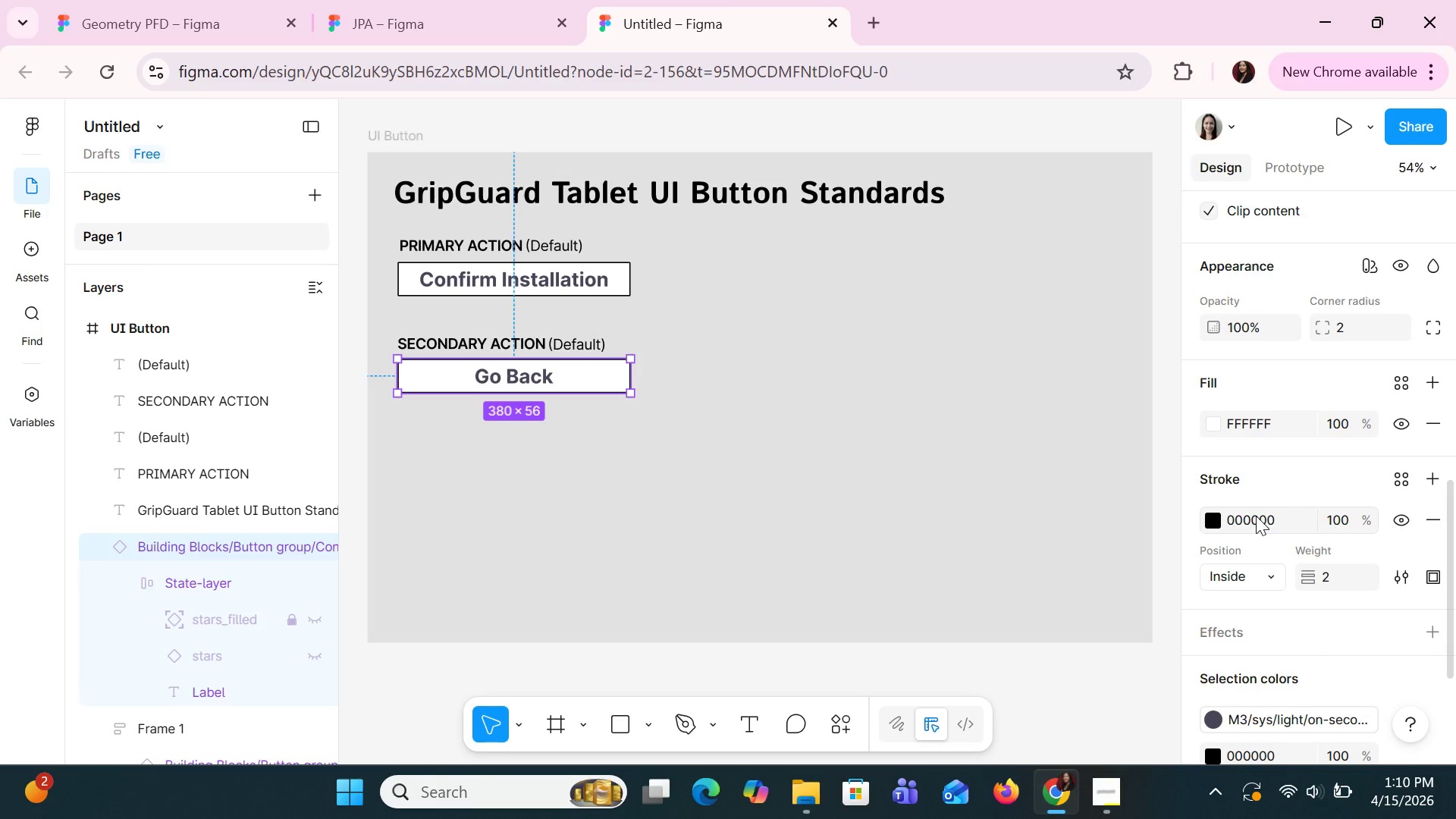 
left_click([1256, 516])
 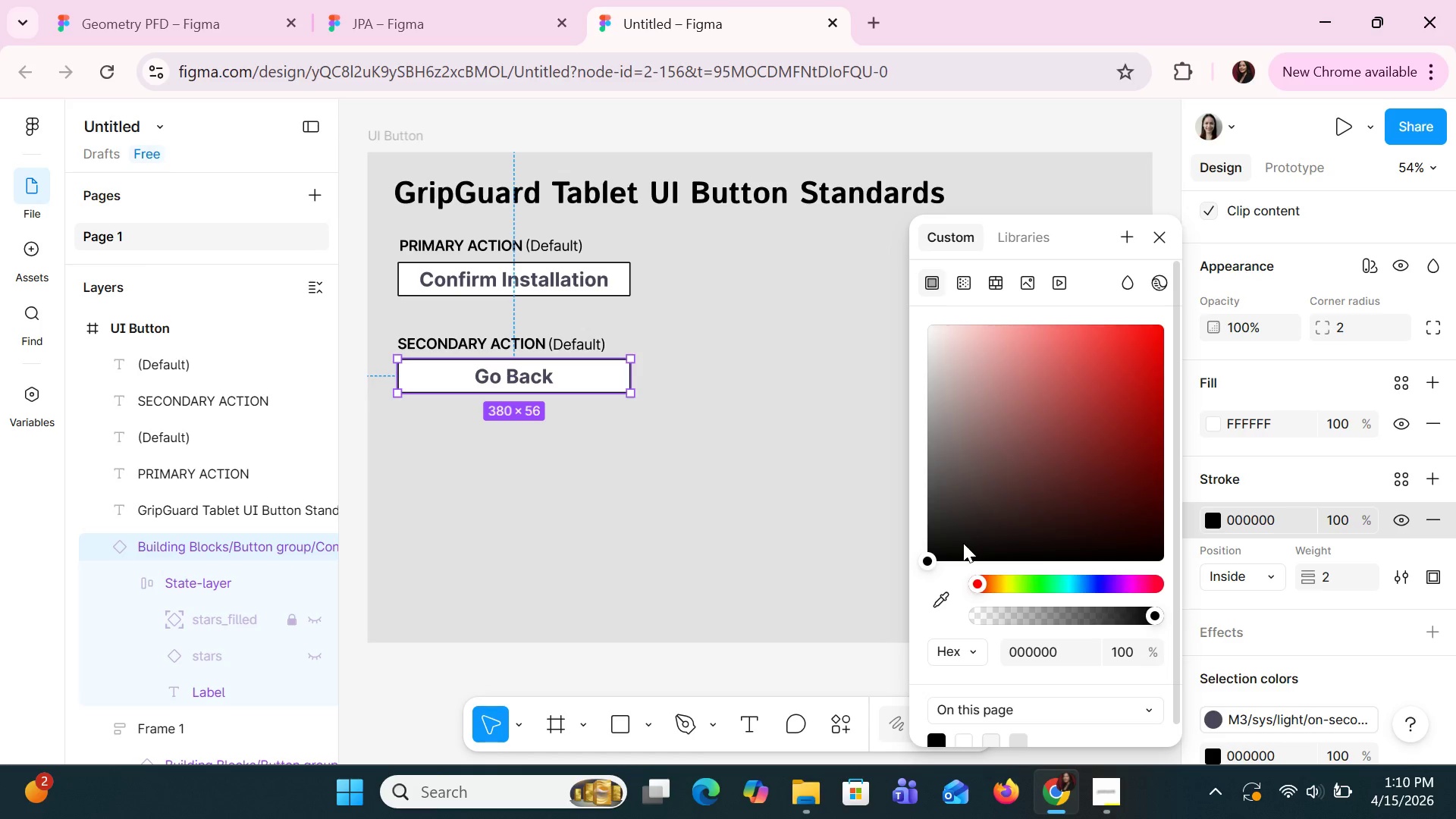 
wait(6.2)
 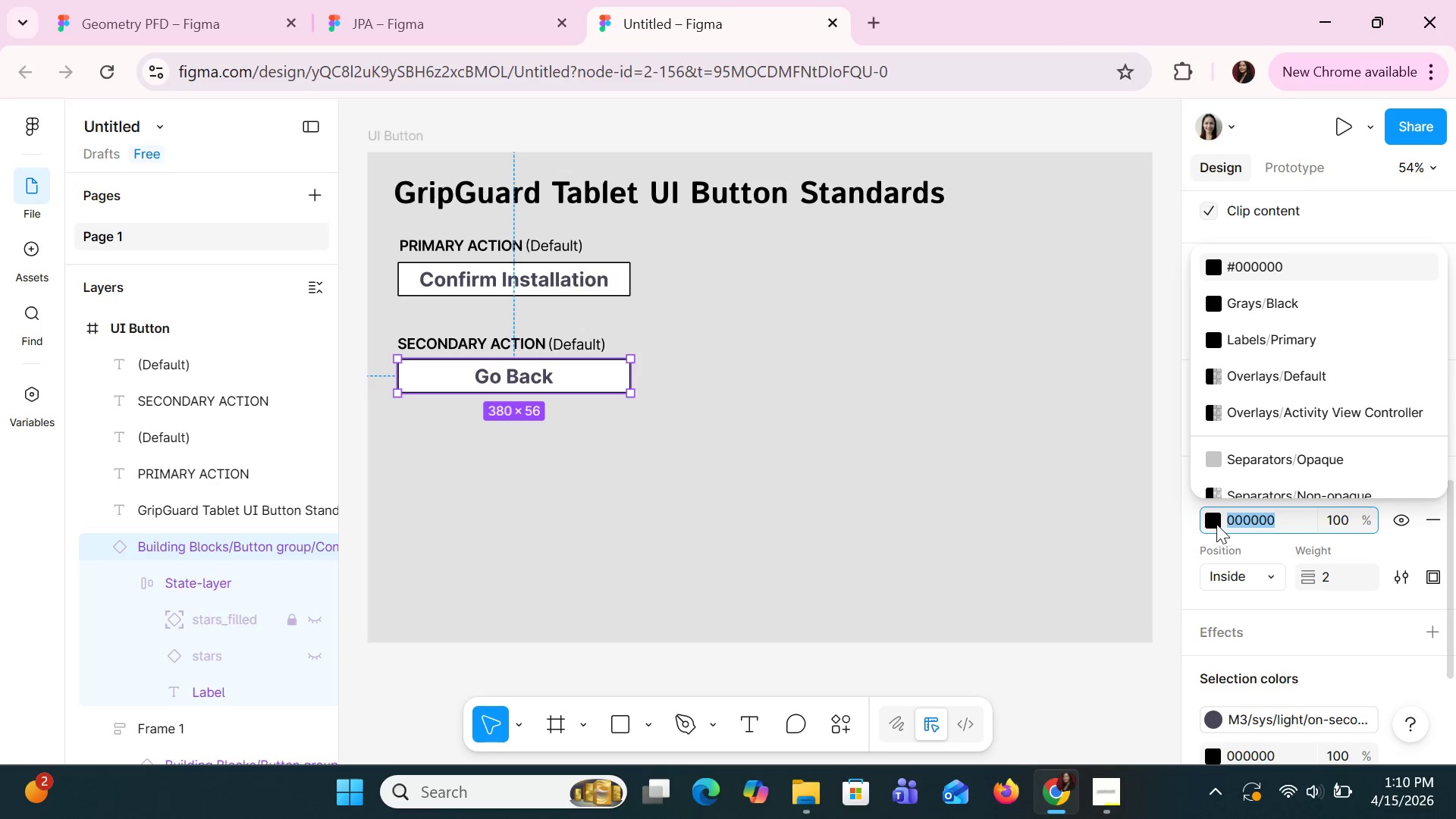 
left_click([998, 583])
 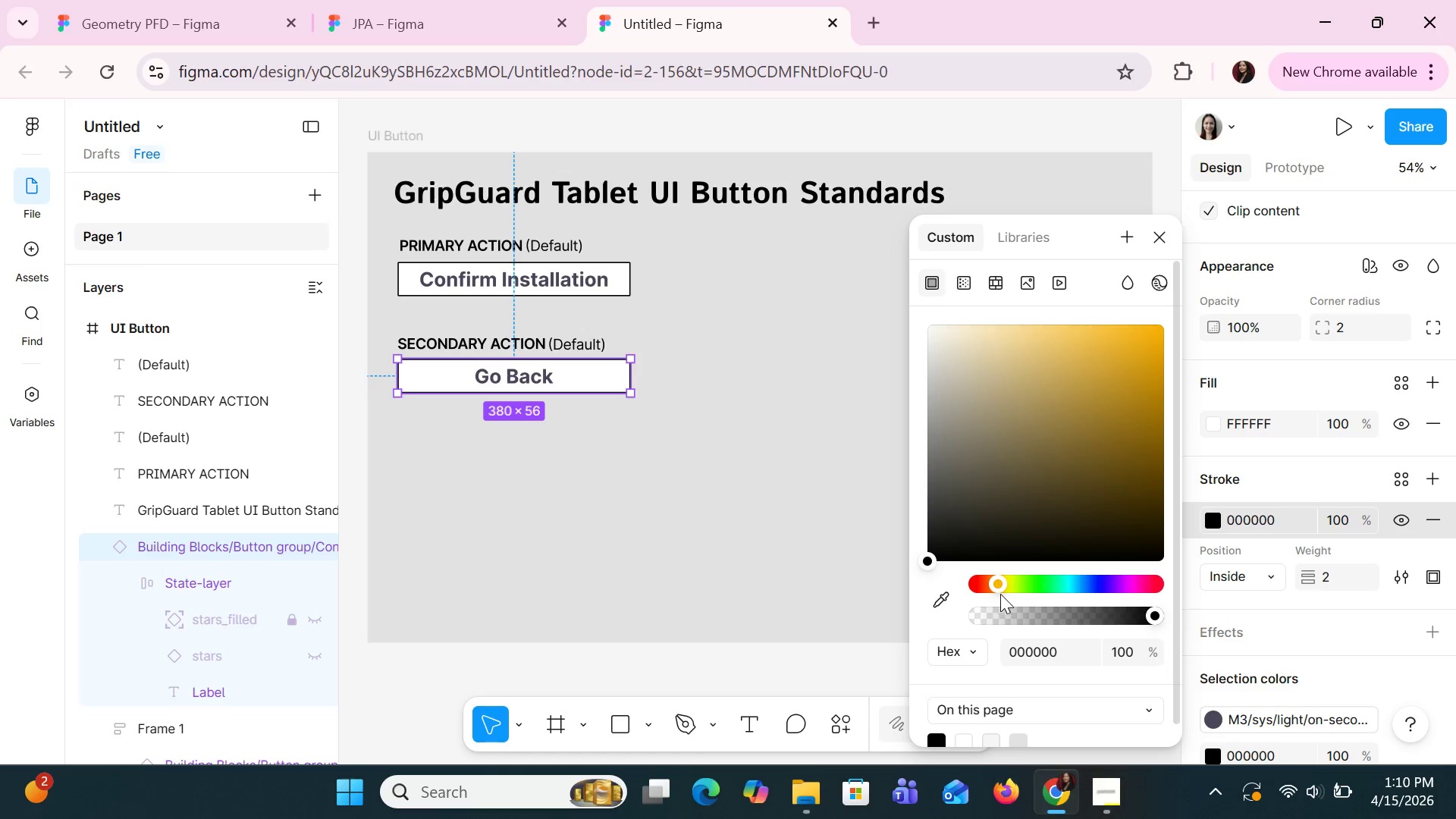 
left_click([1000, 595])
 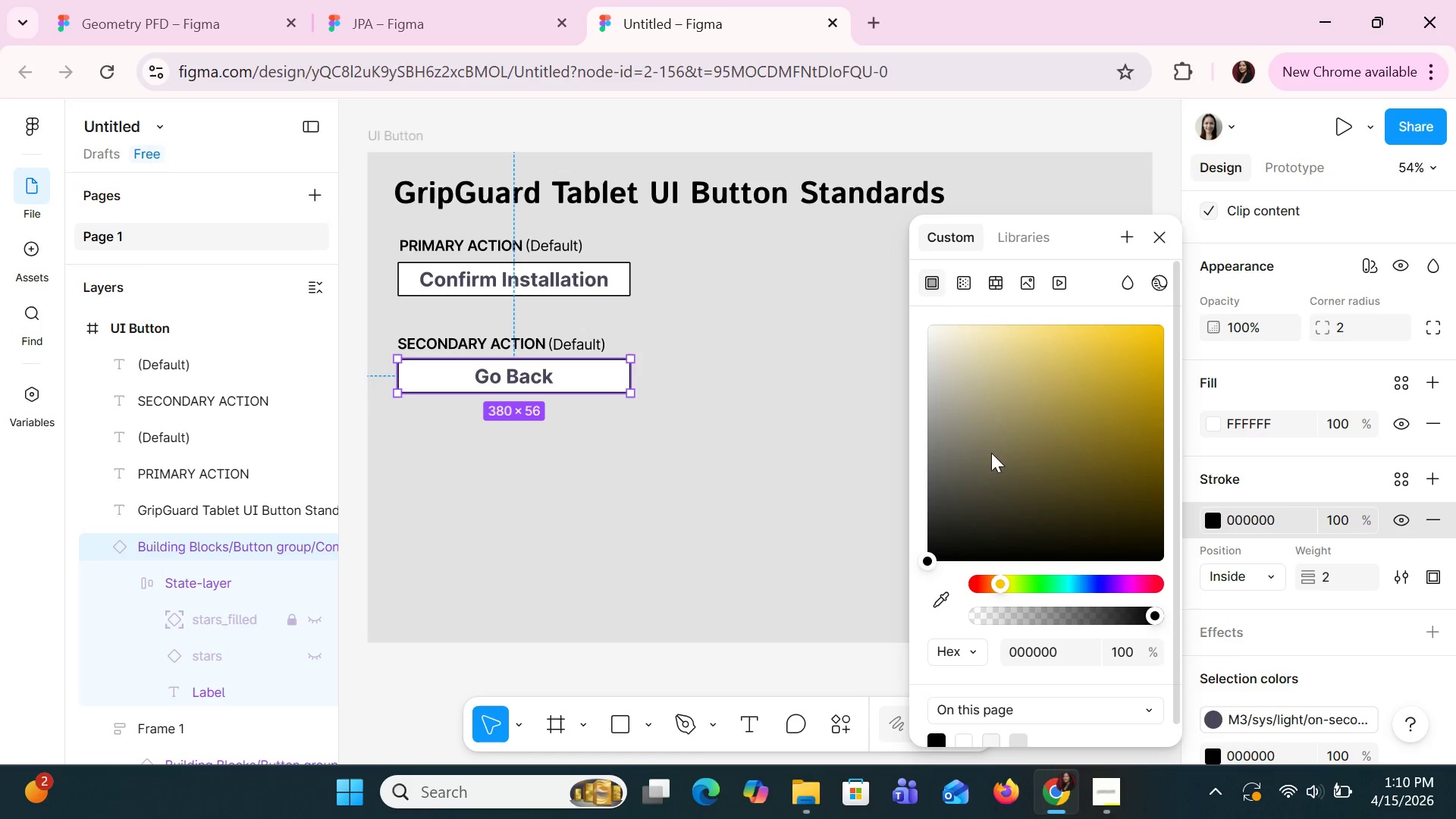 
left_click([977, 422])
 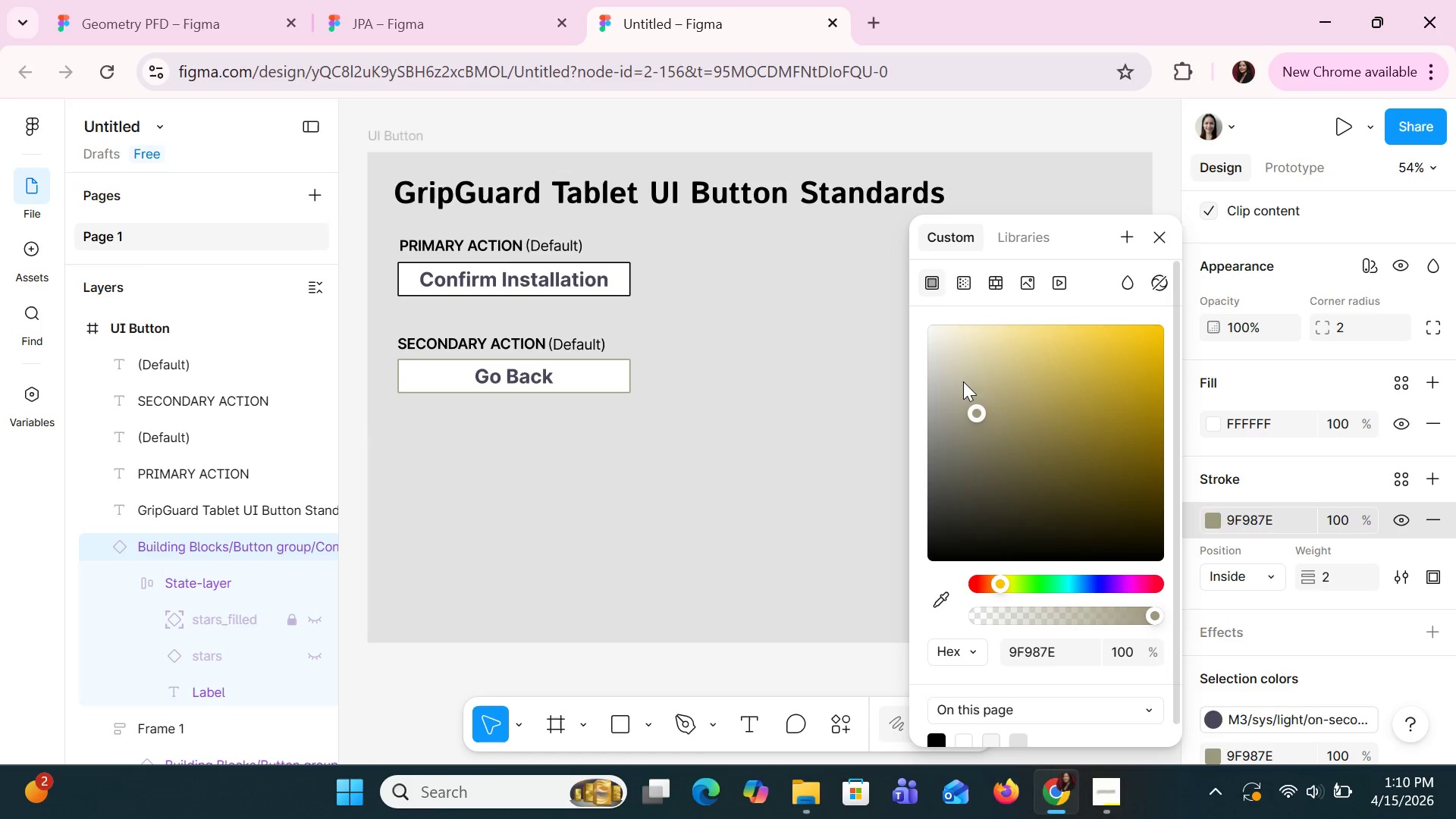 
left_click([966, 373])
 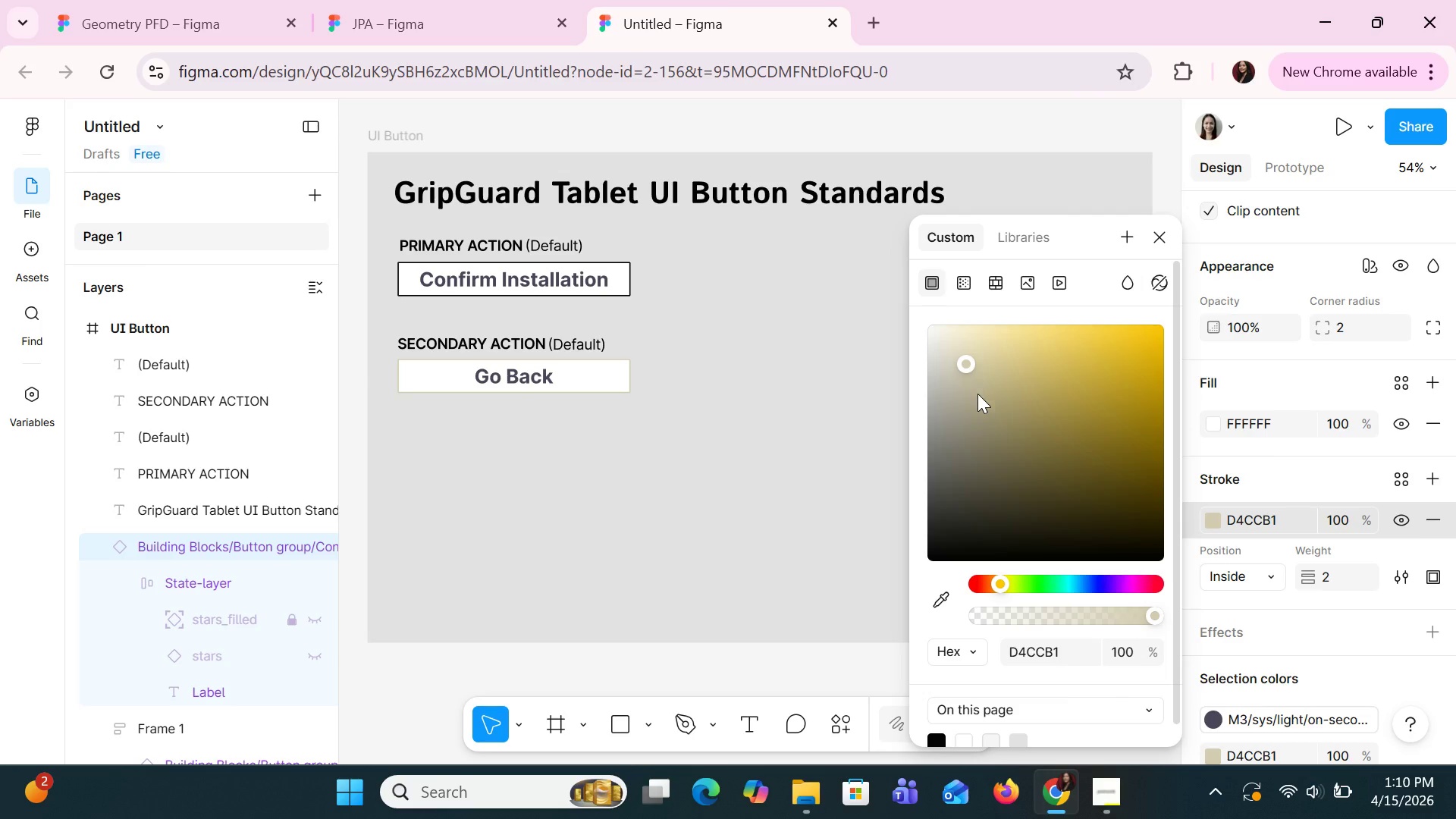 
left_click([977, 418])
 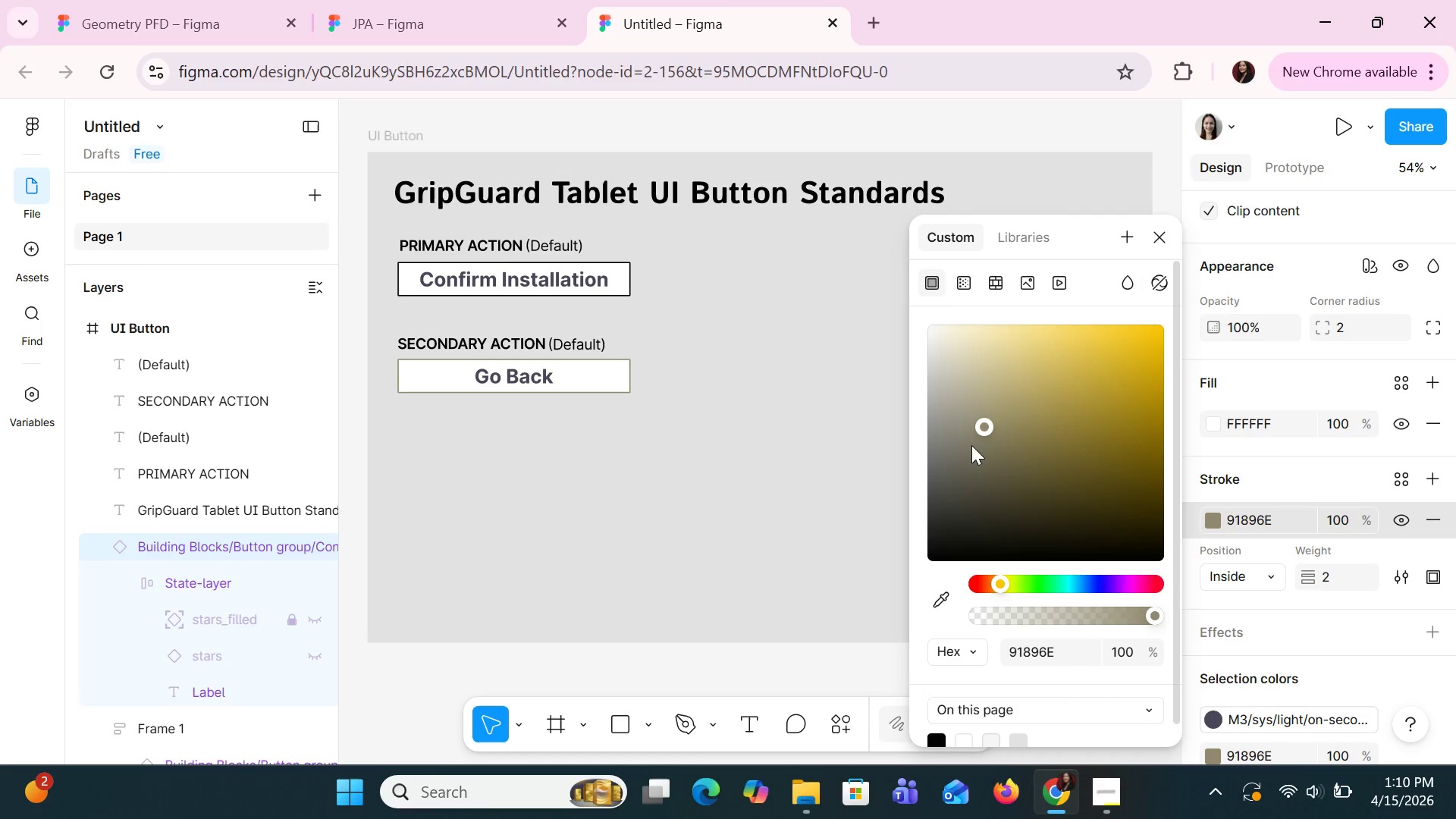 
left_click([953, 422])
 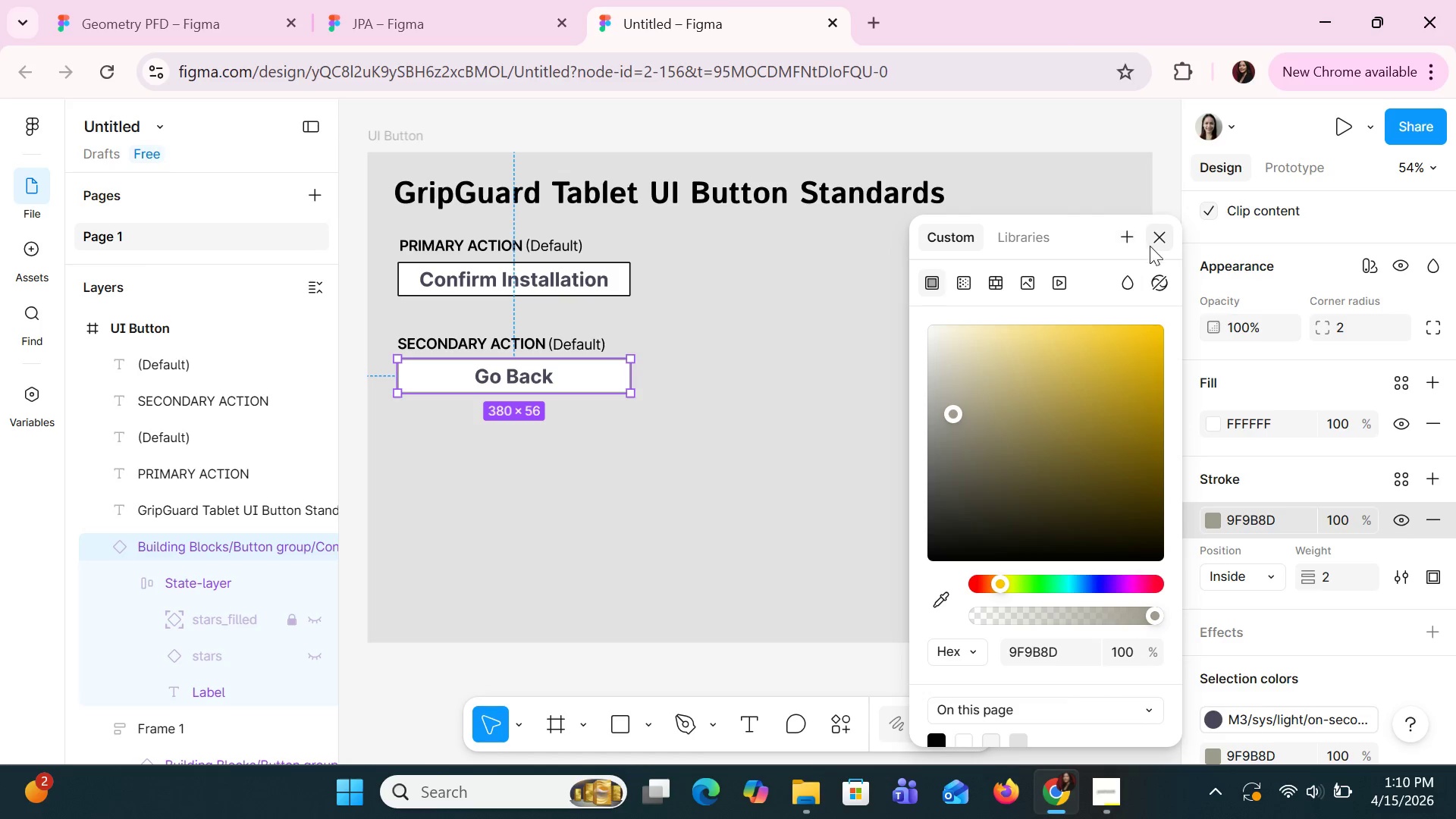 
left_click([1154, 242])
 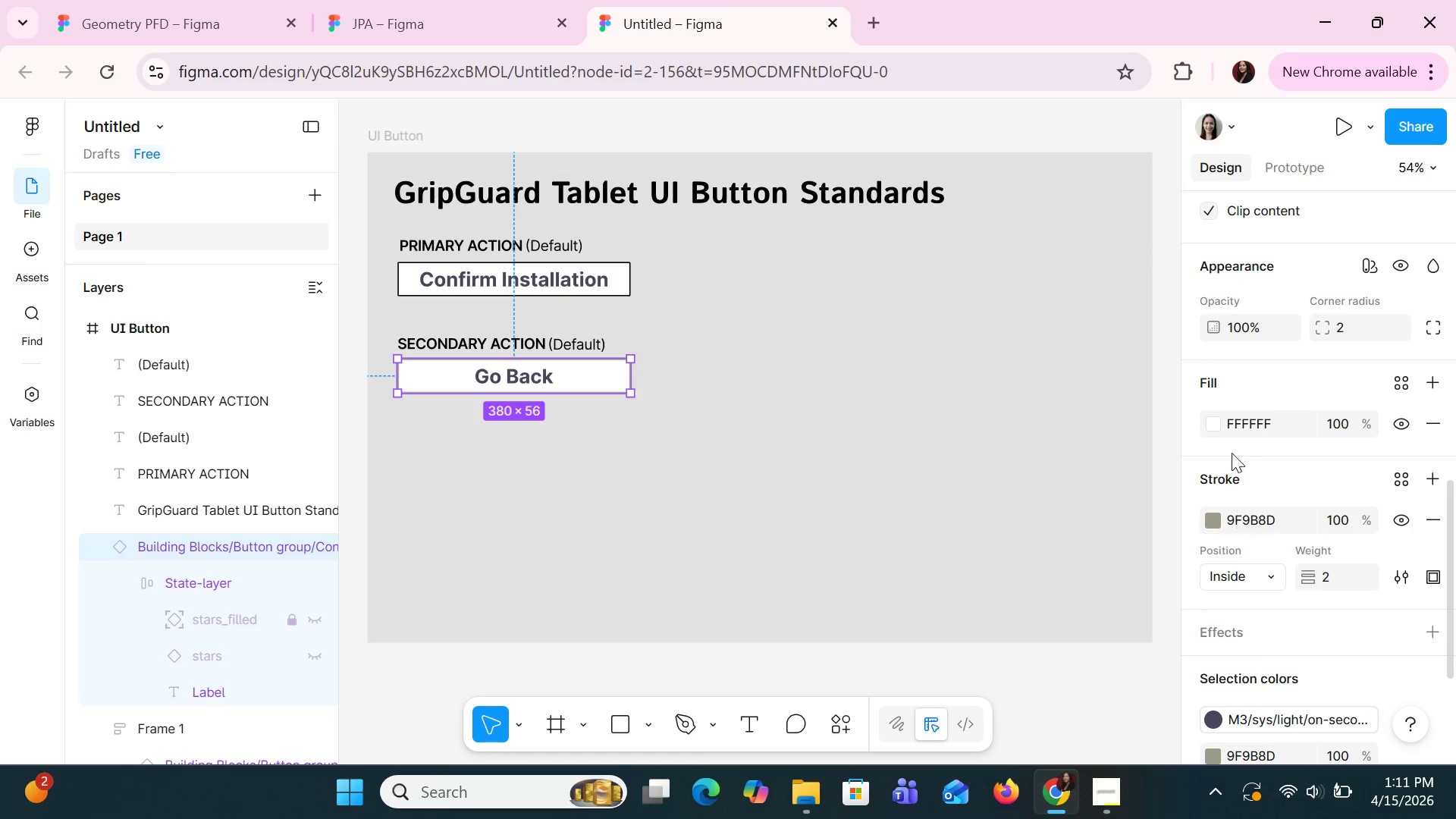 
left_click([1212, 416])
 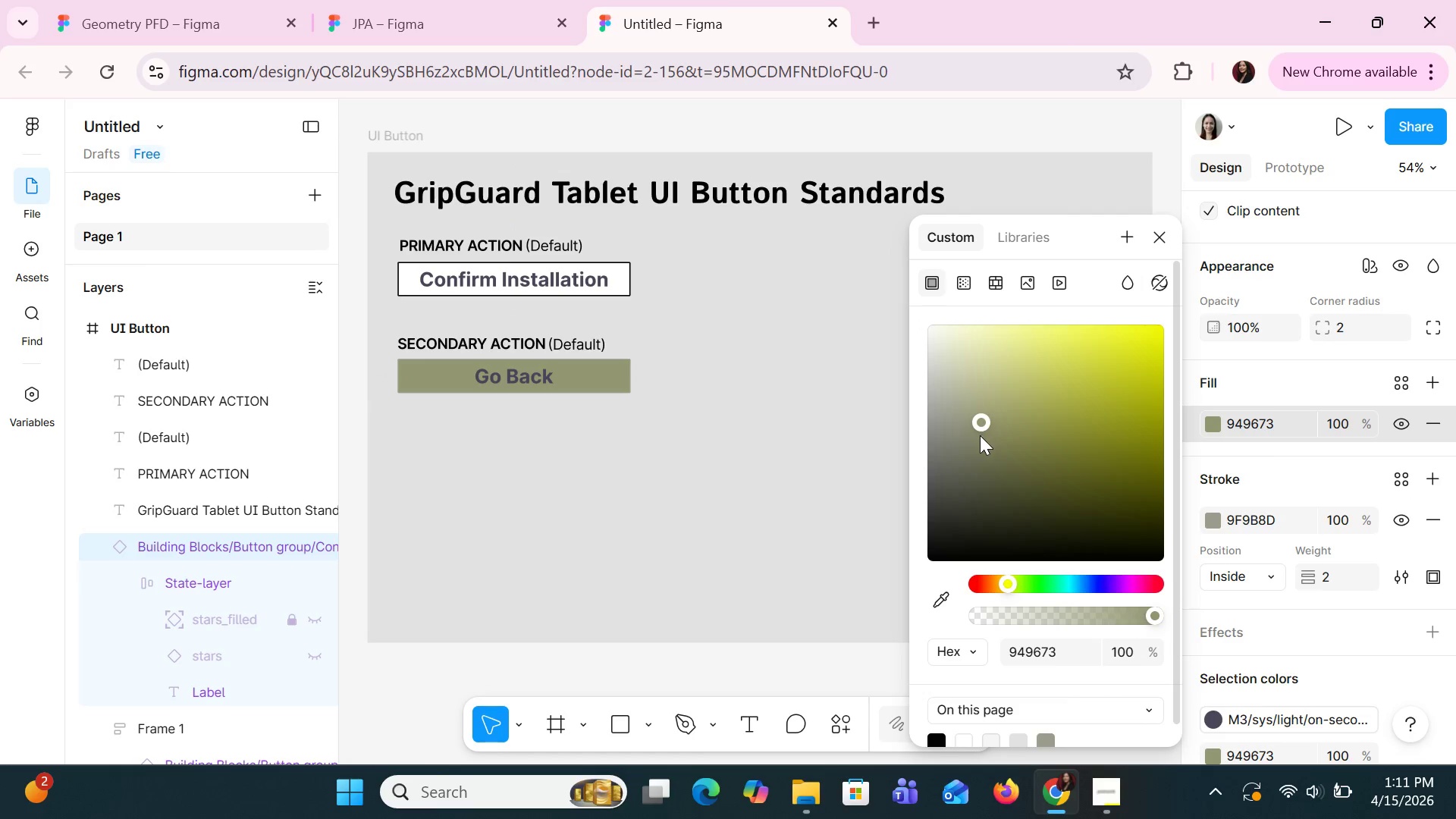 
left_click([960, 391])
 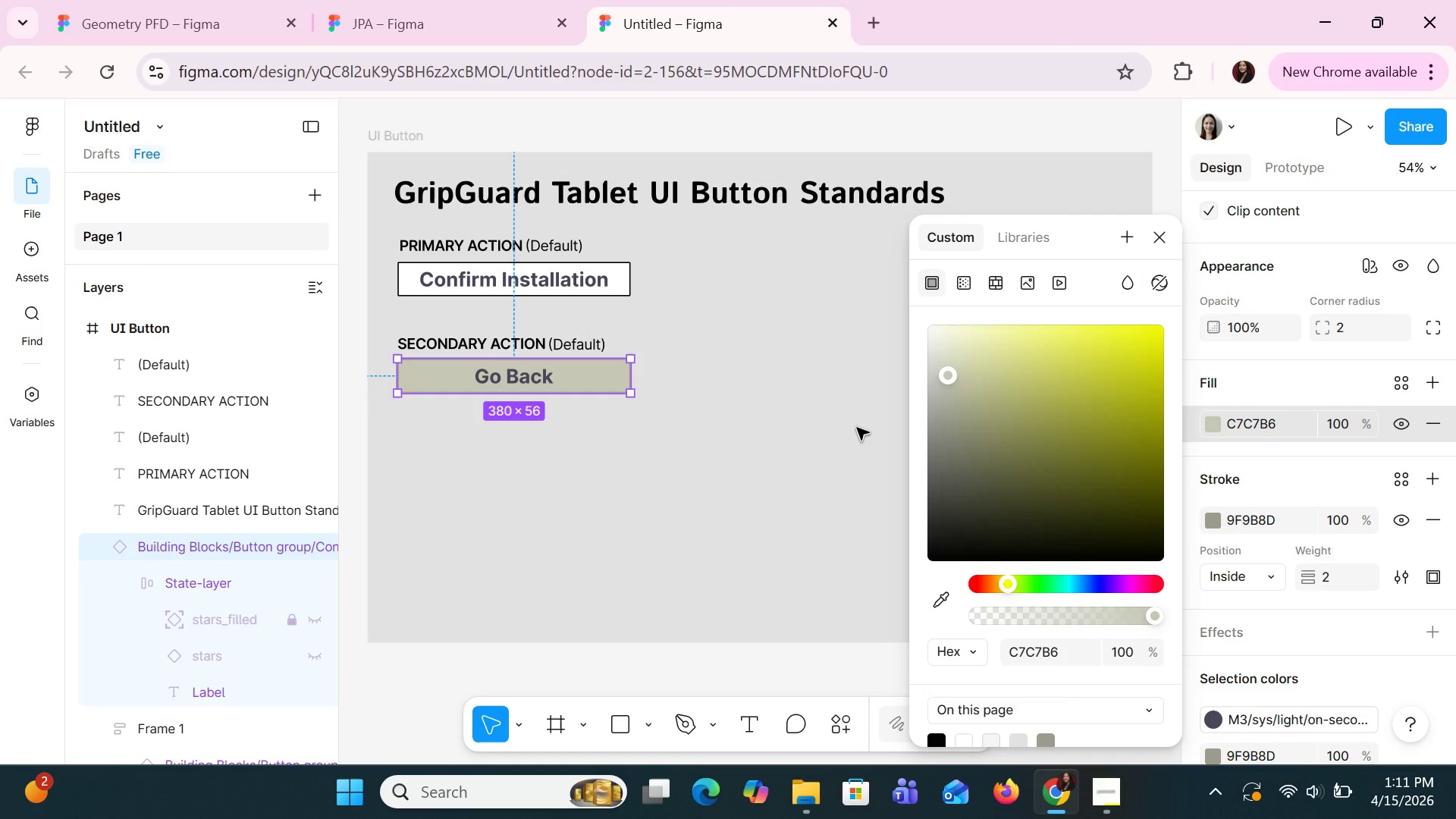 
wait(42.62)
 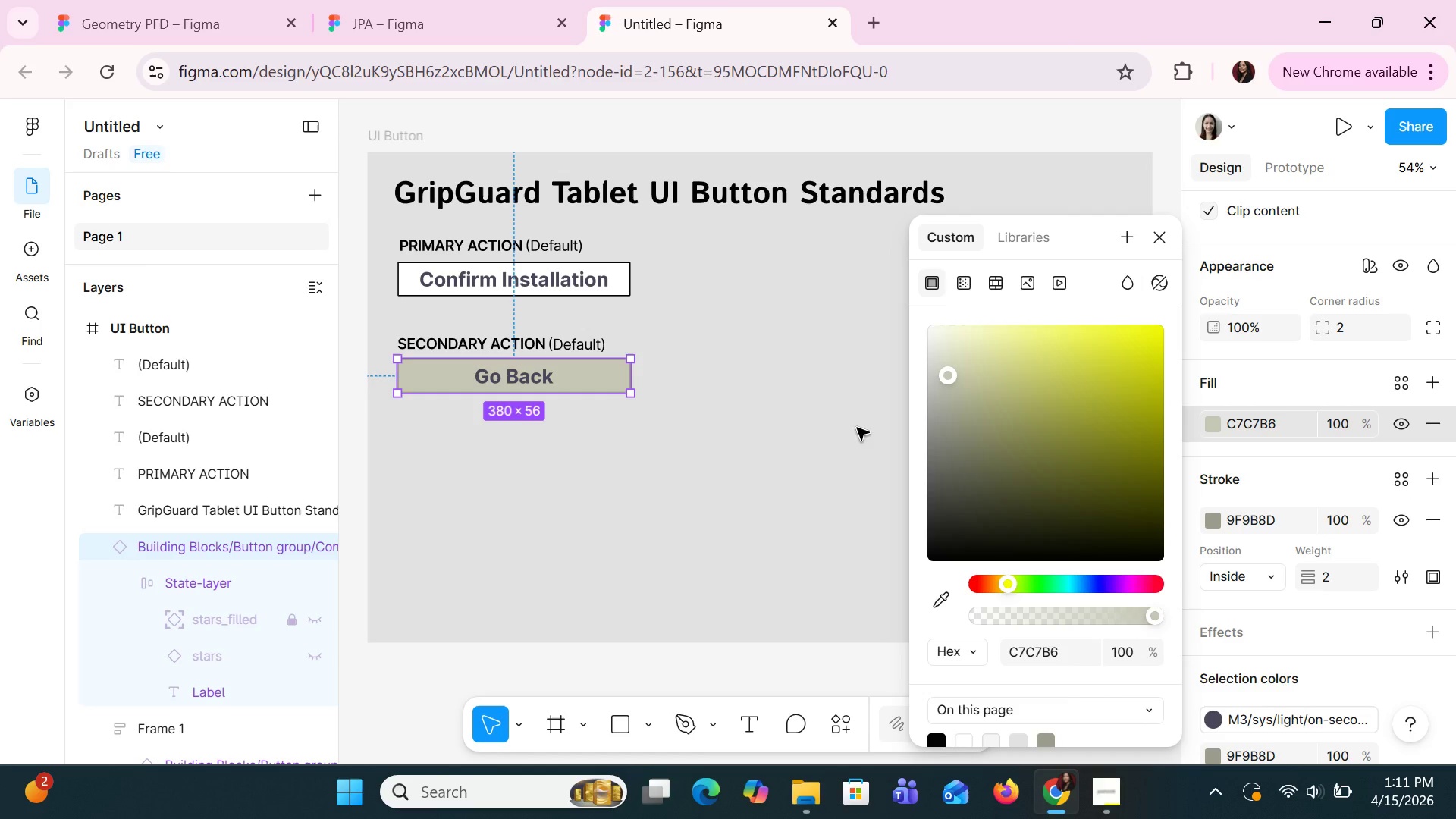 
left_click([832, 425])
 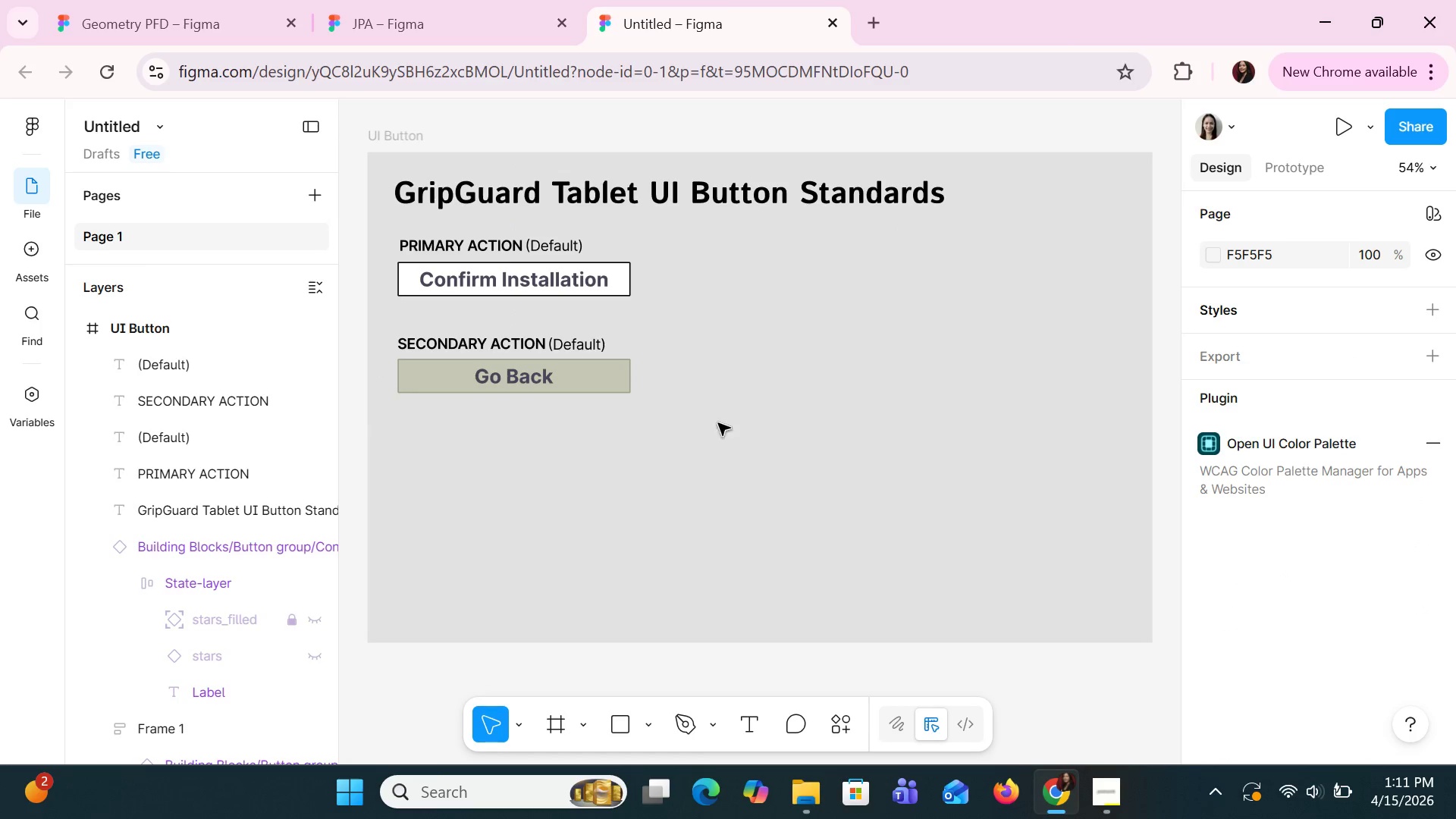 
left_click([638, 389])
 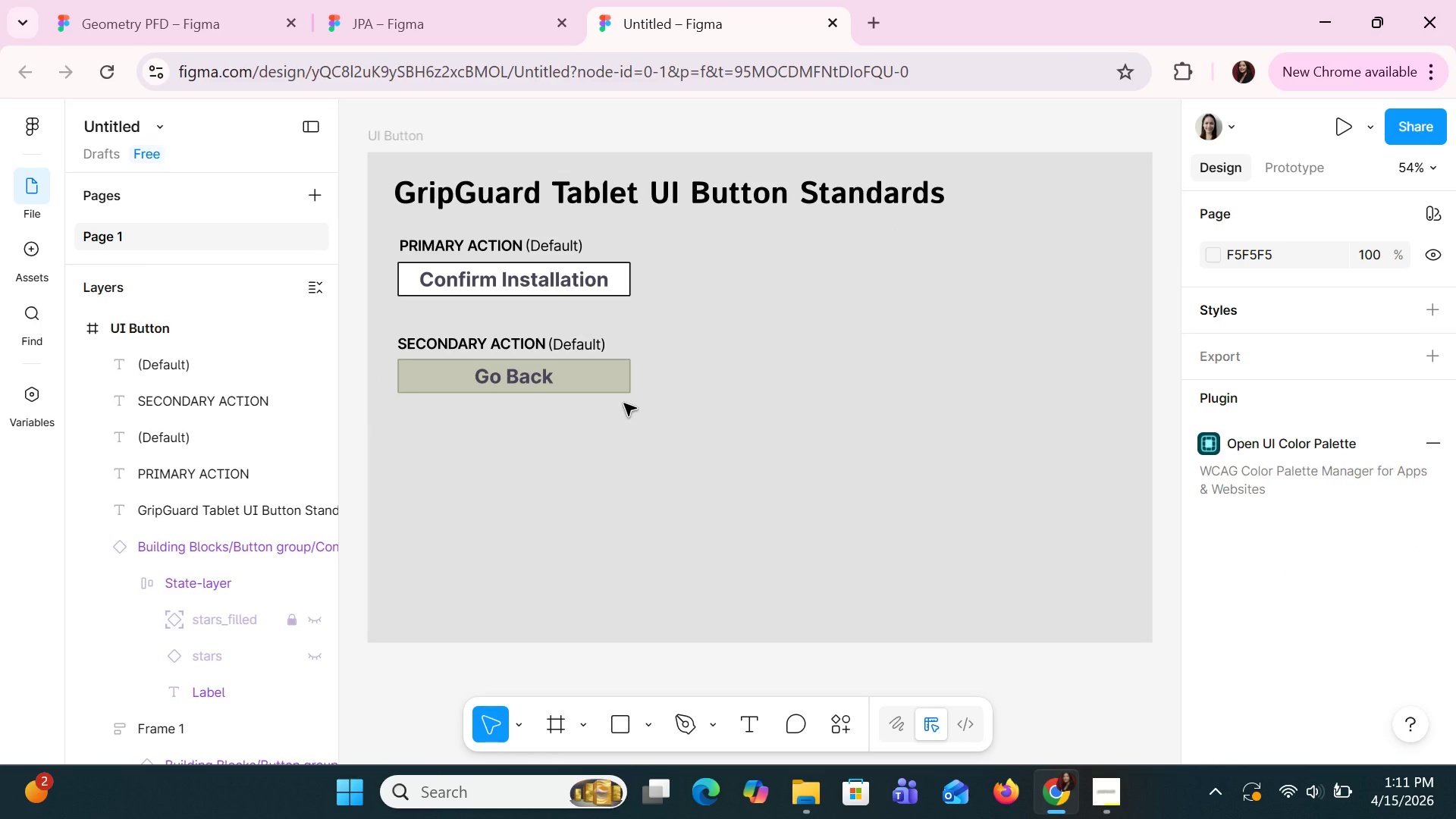 
wait(11.86)
 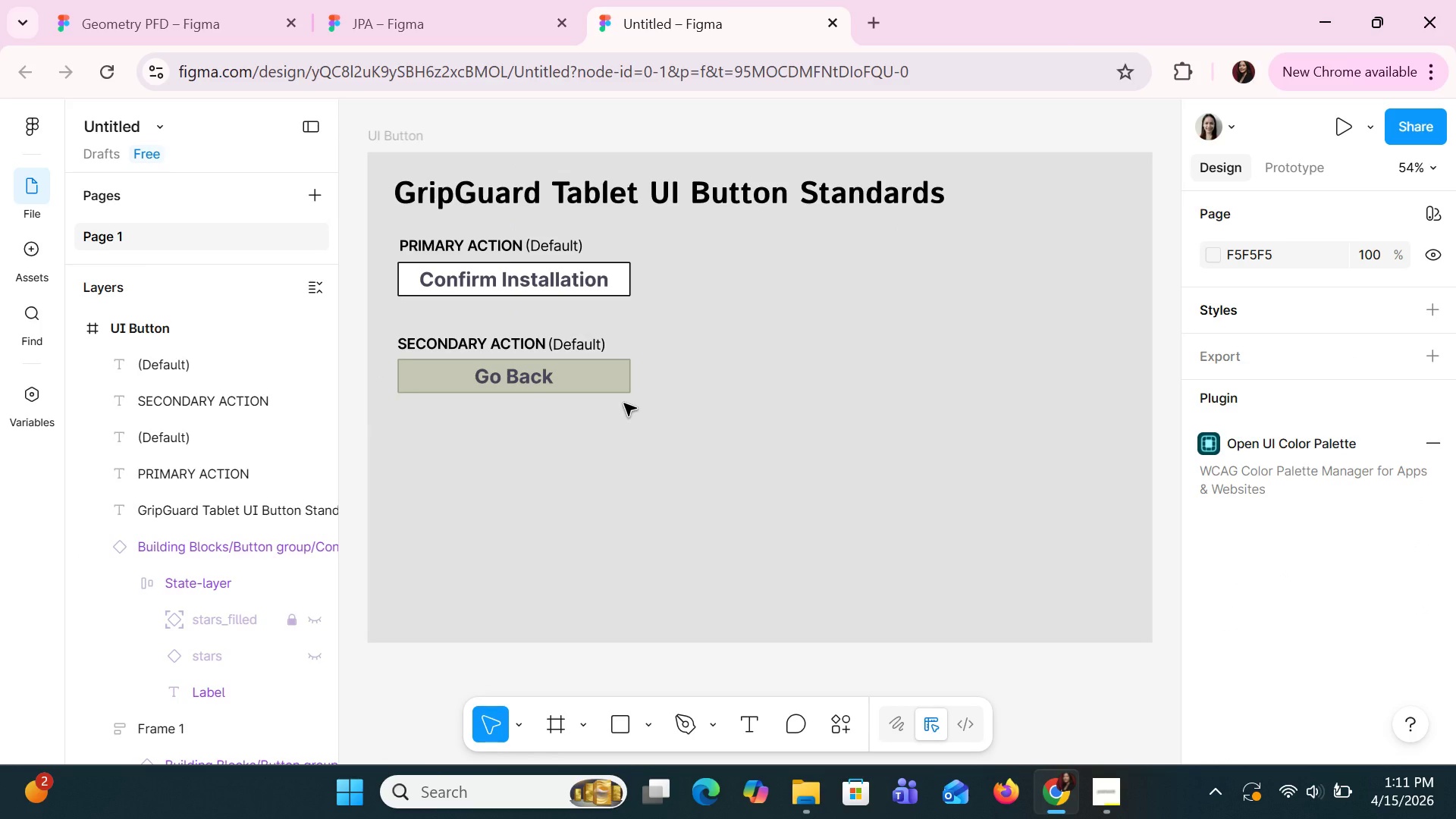 
left_click([626, 283])
 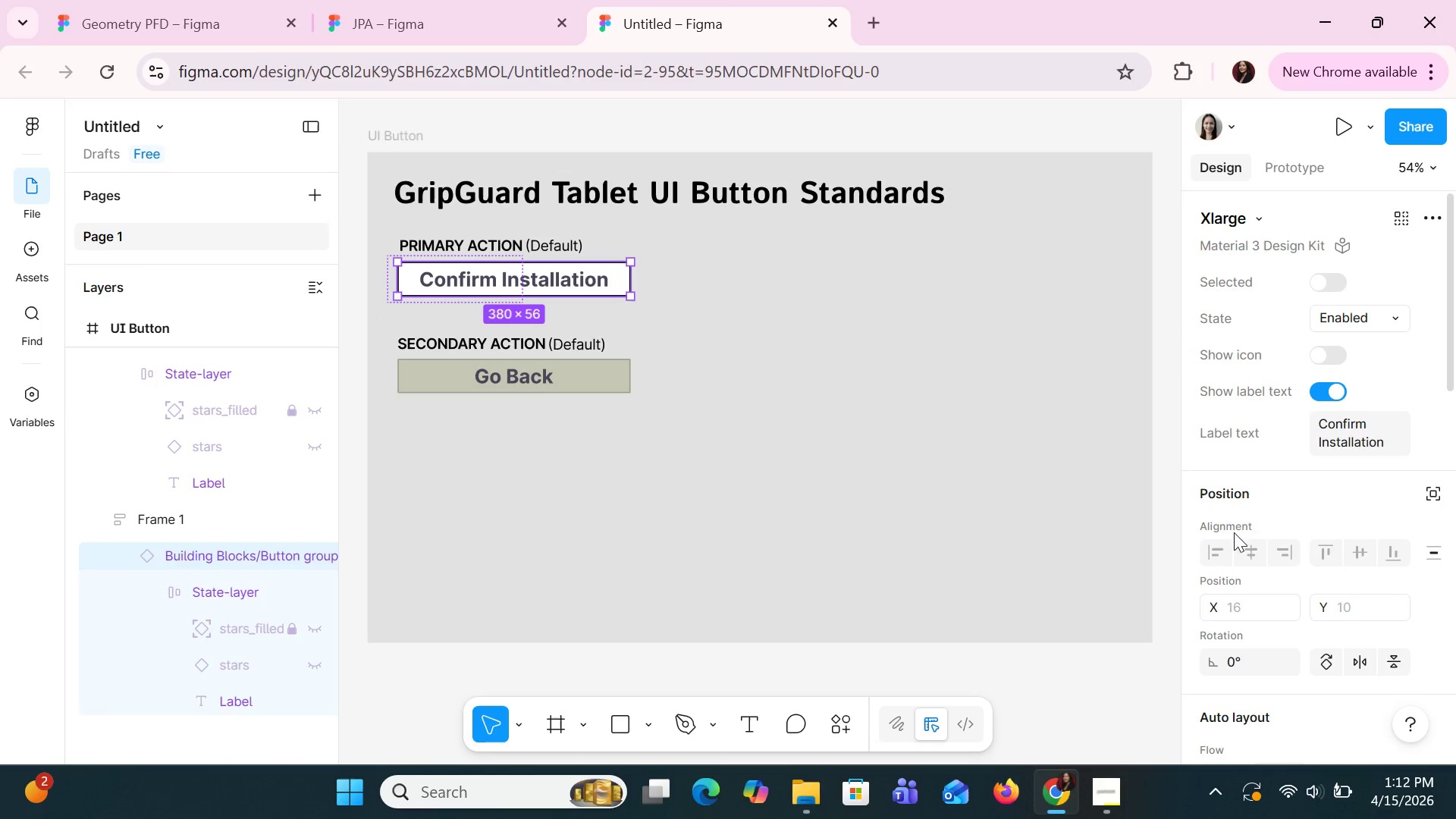 
scroll: coordinate [1276, 574], scroll_direction: down, amount: 3.0
 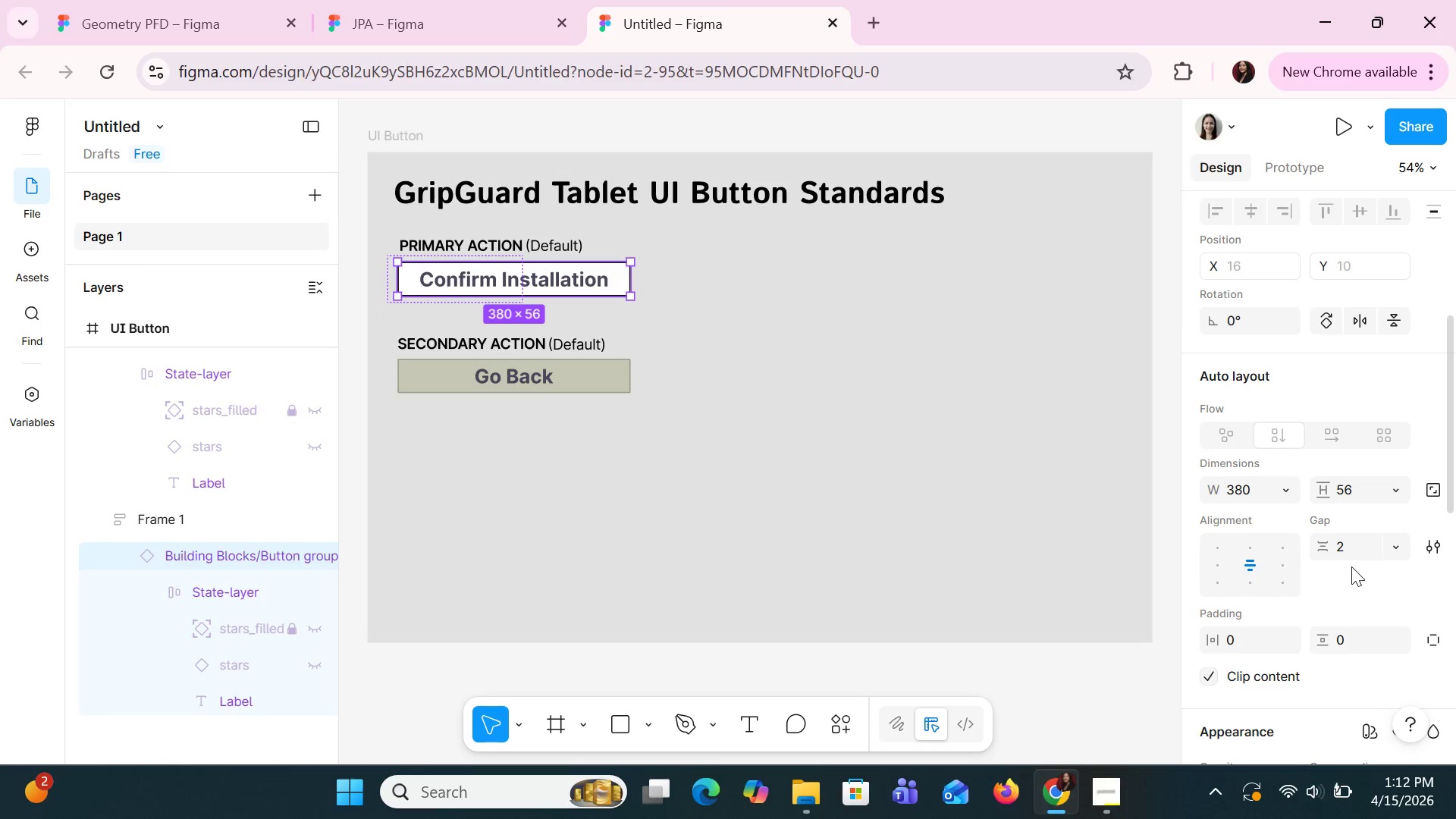 
double_click([1355, 549])
 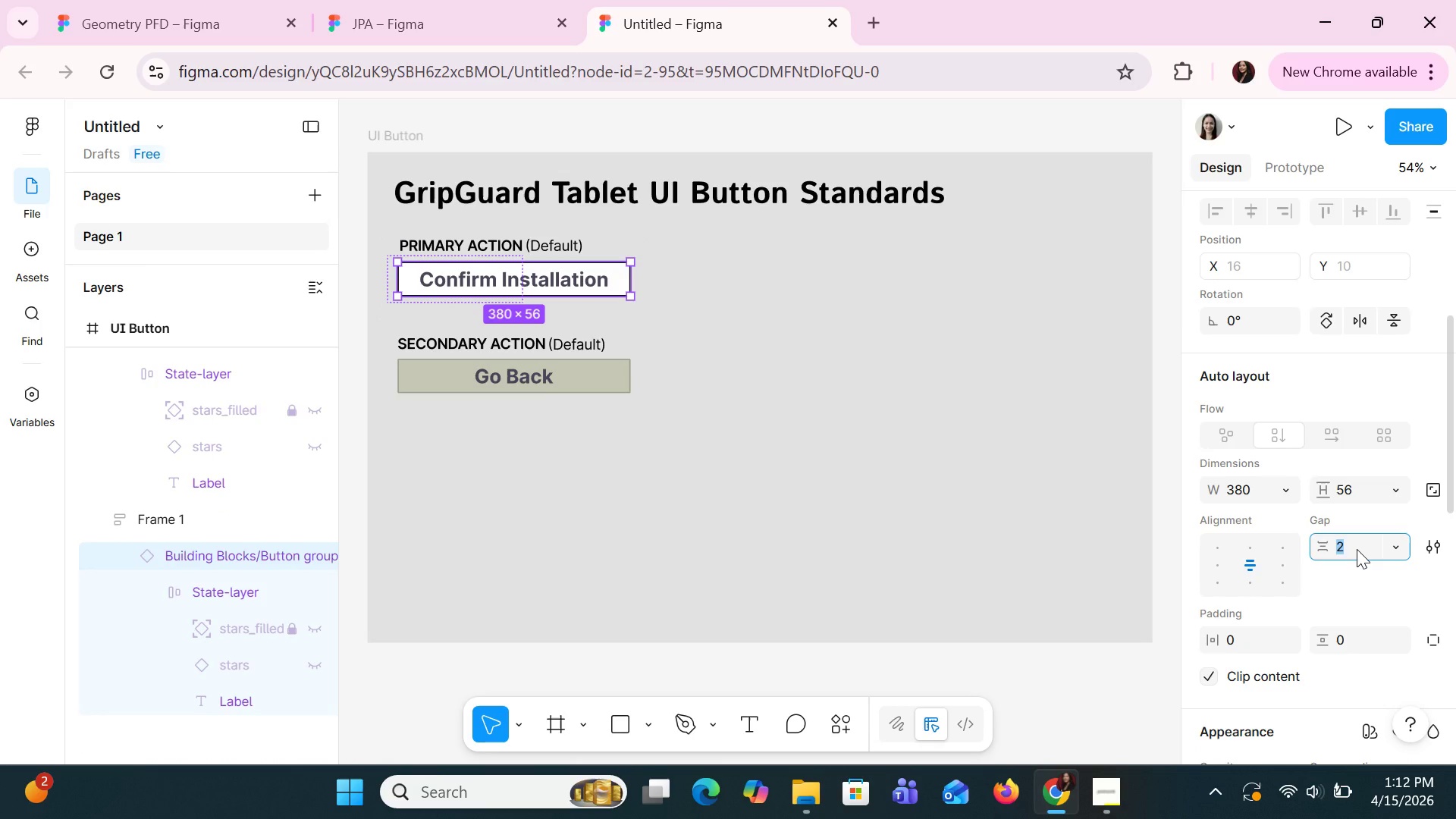 
key(5)
 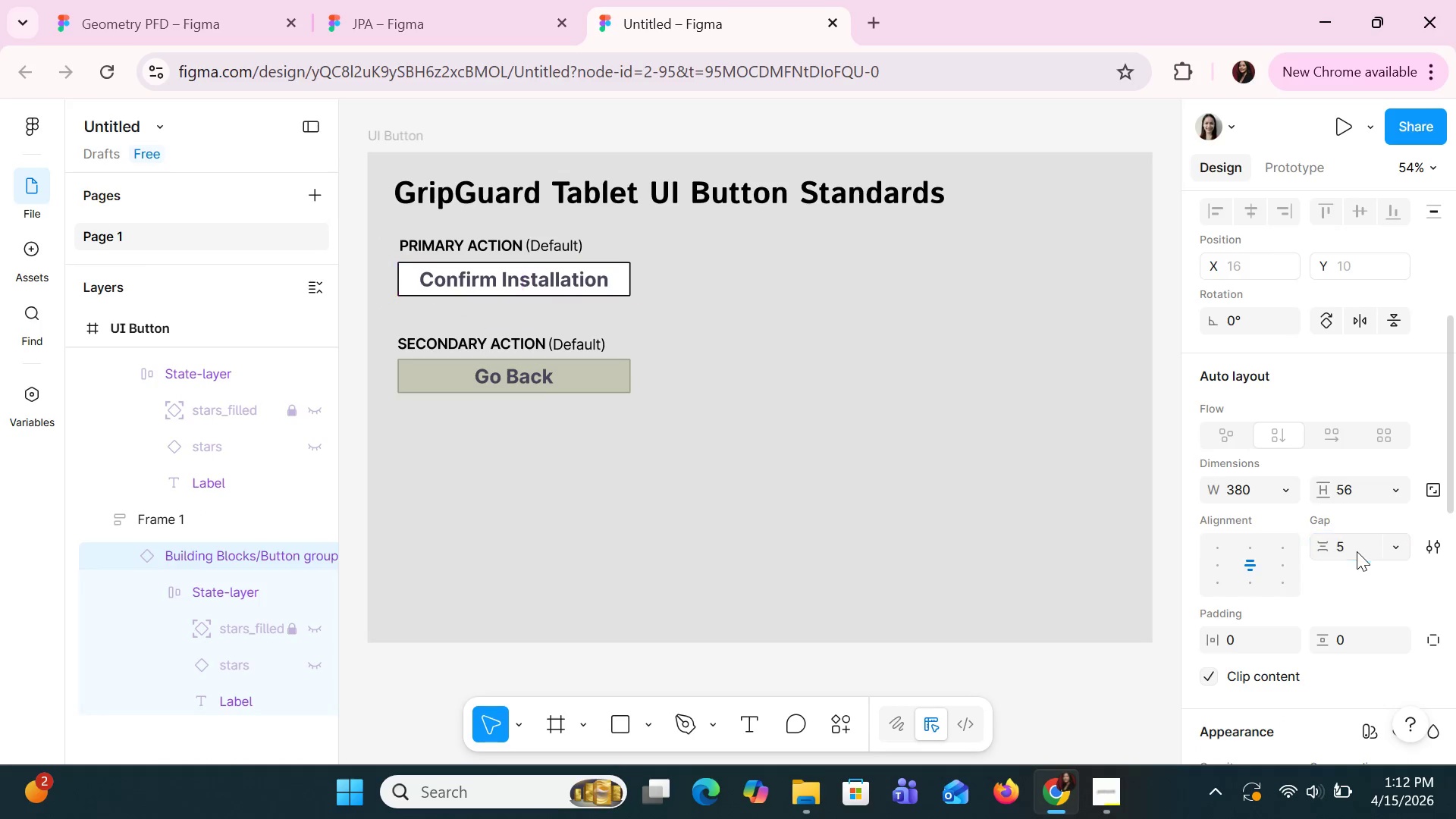 
key(Enter)
 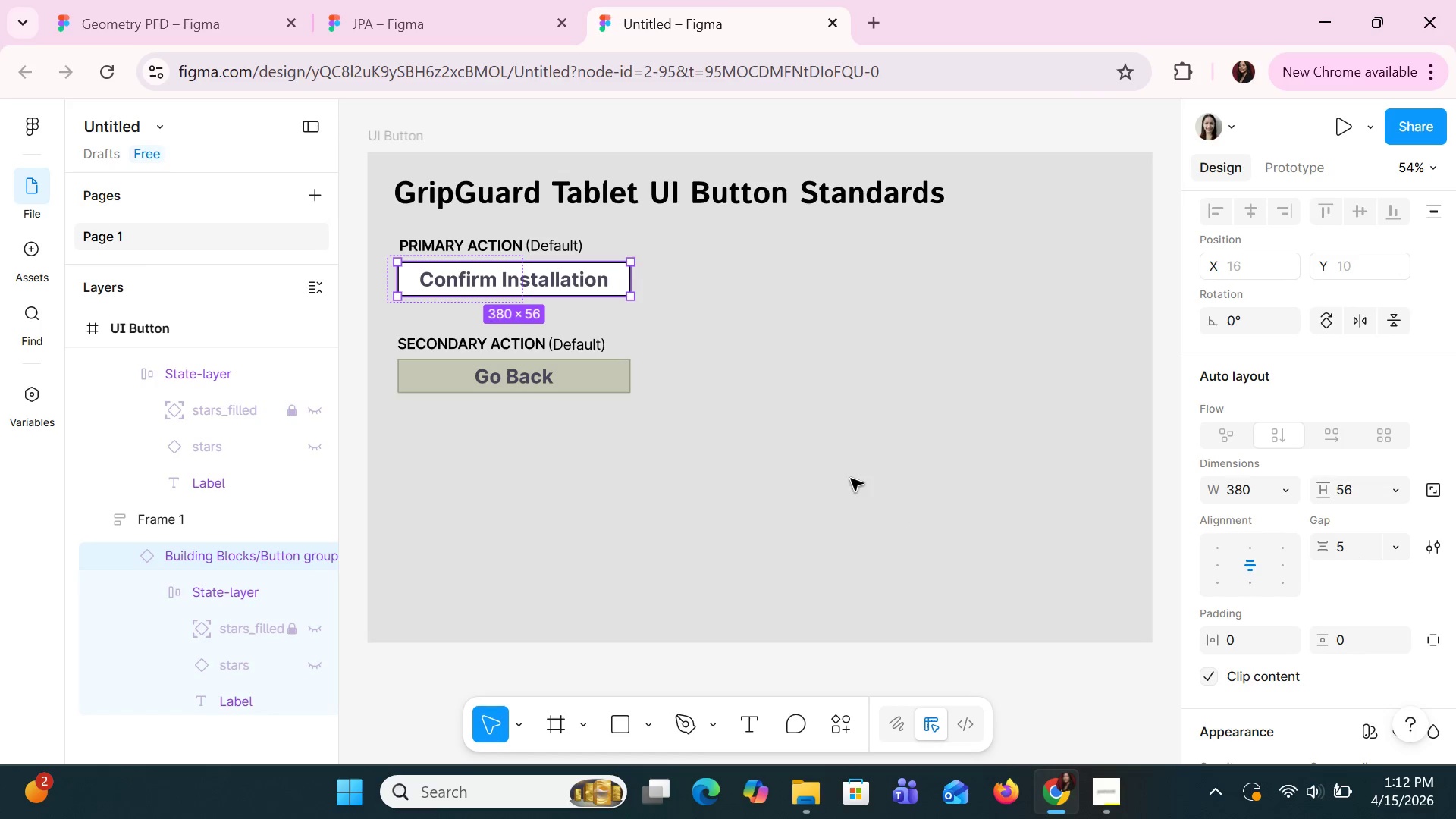 
left_click([849, 475])
 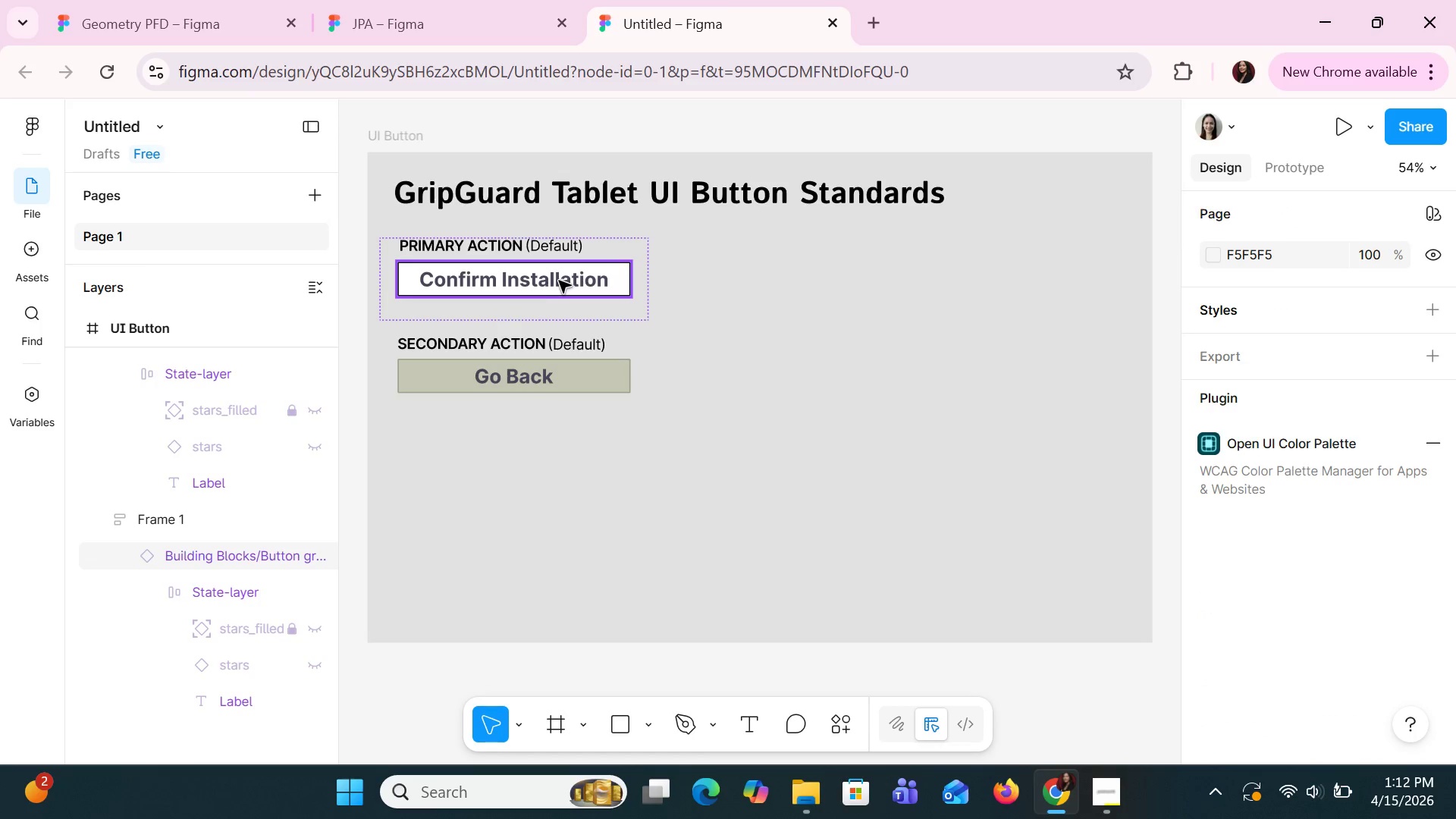 
left_click([627, 302])
 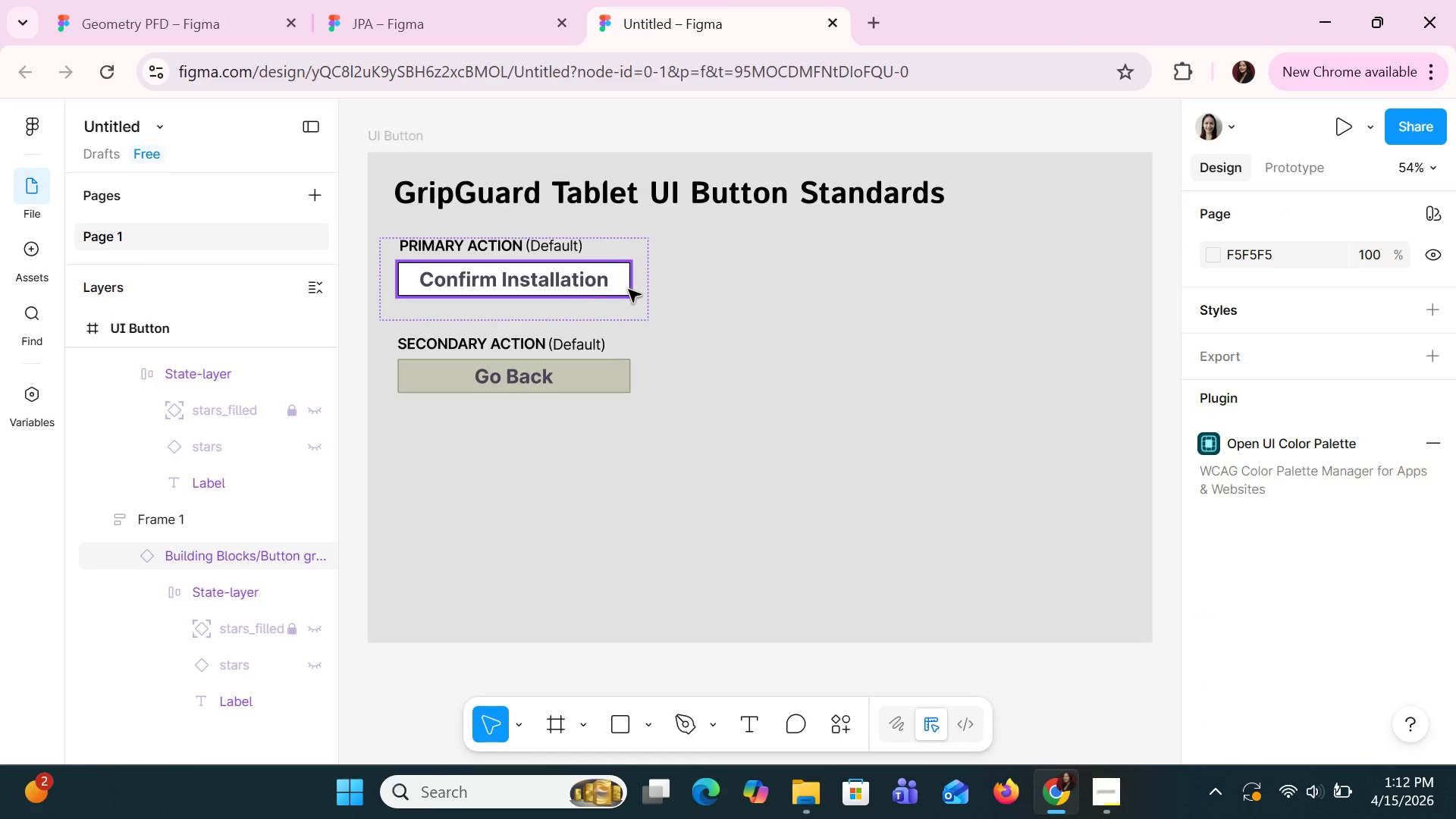 
left_click([629, 290])
 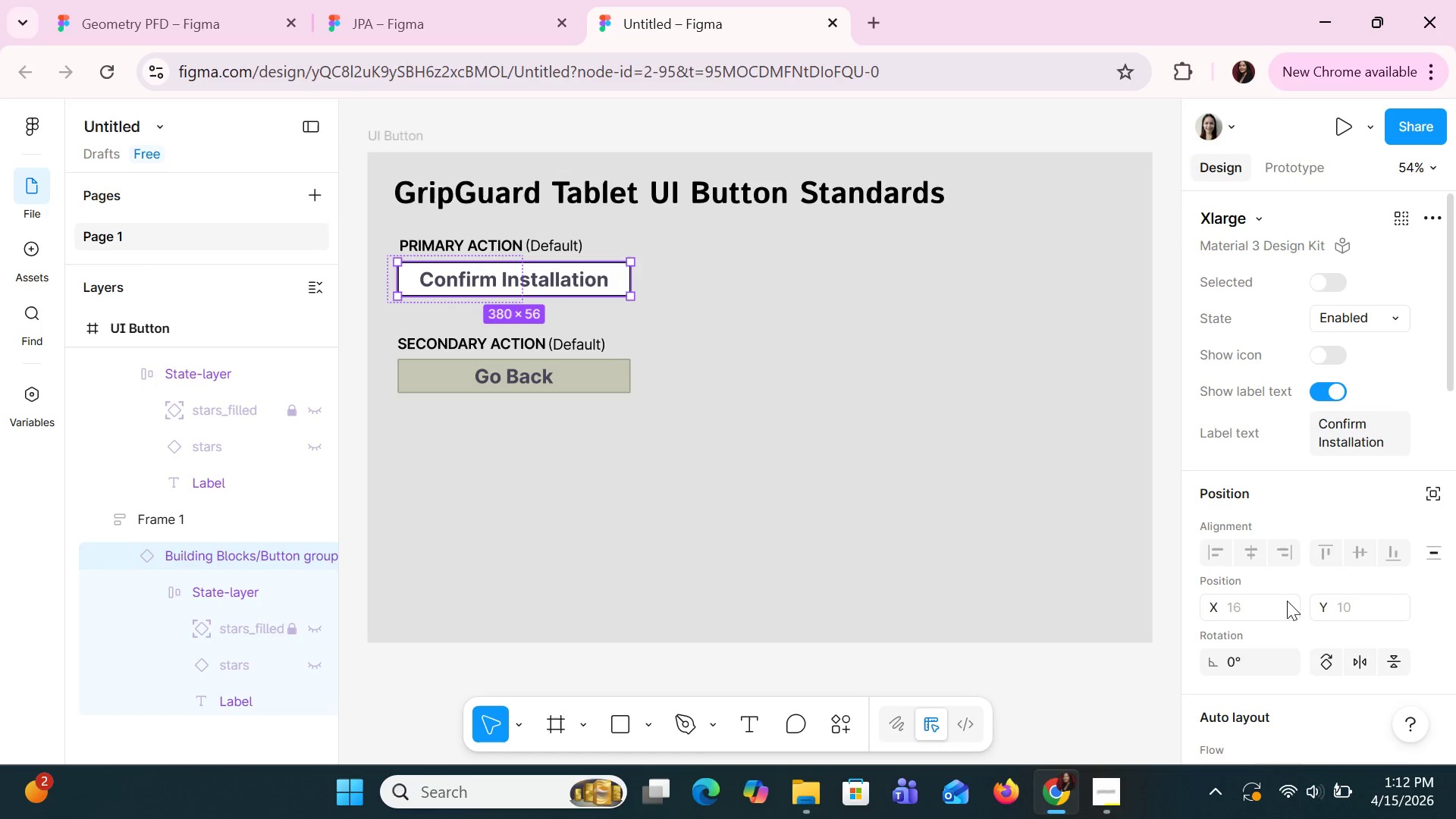 
scroll: coordinate [1298, 600], scroll_direction: down, amount: 3.0
 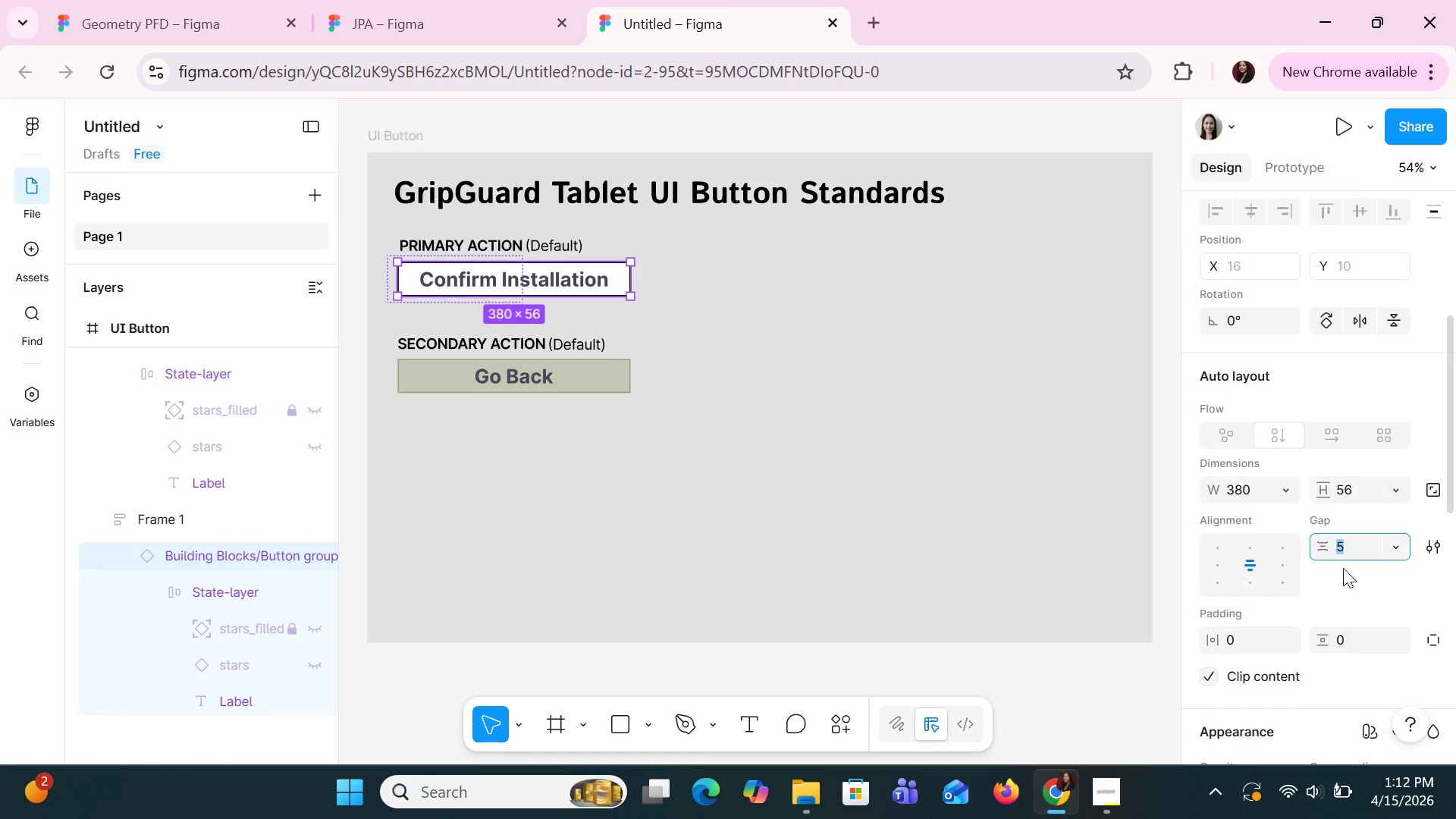 
type(10)
 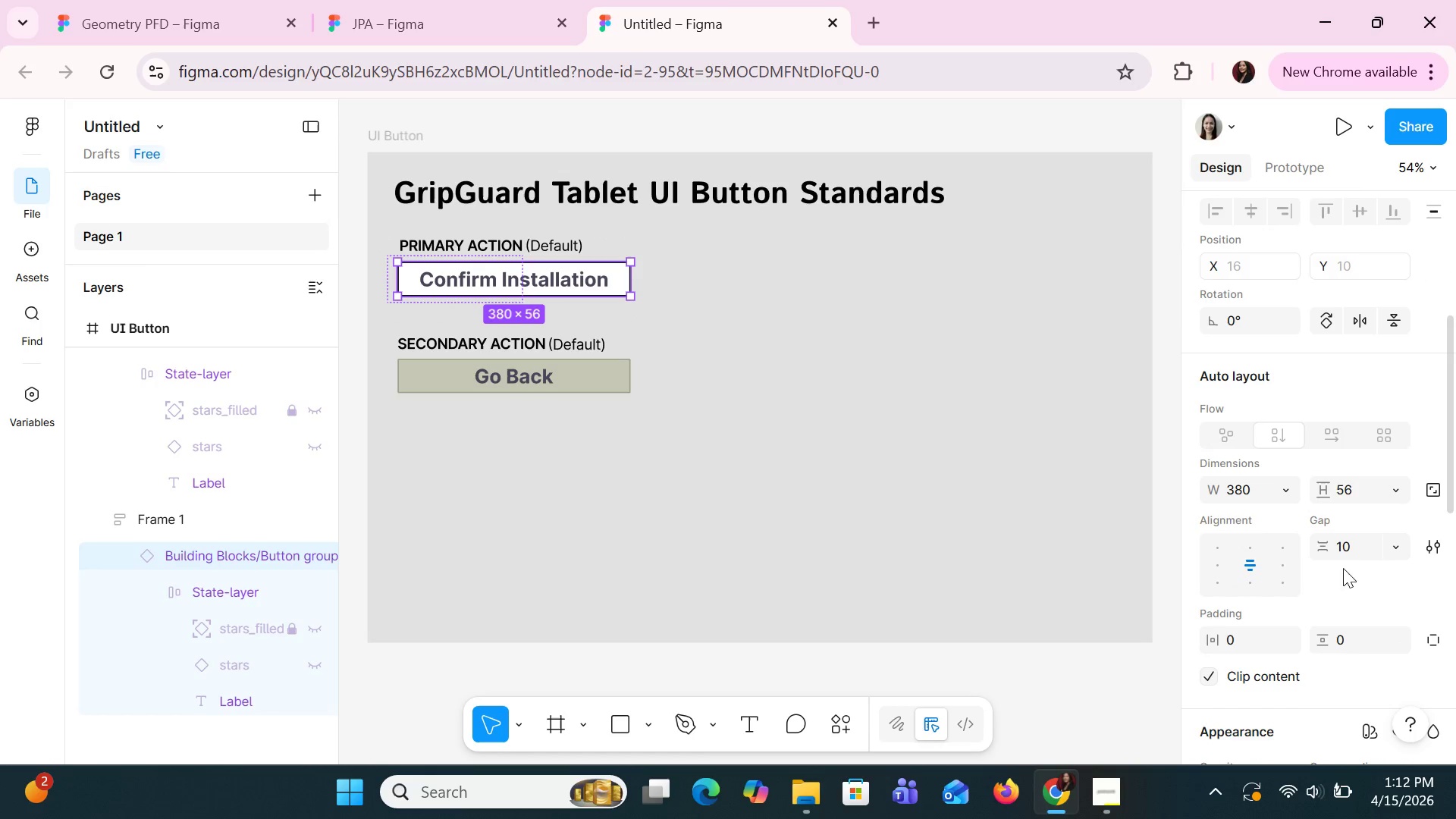 
key(Enter)
 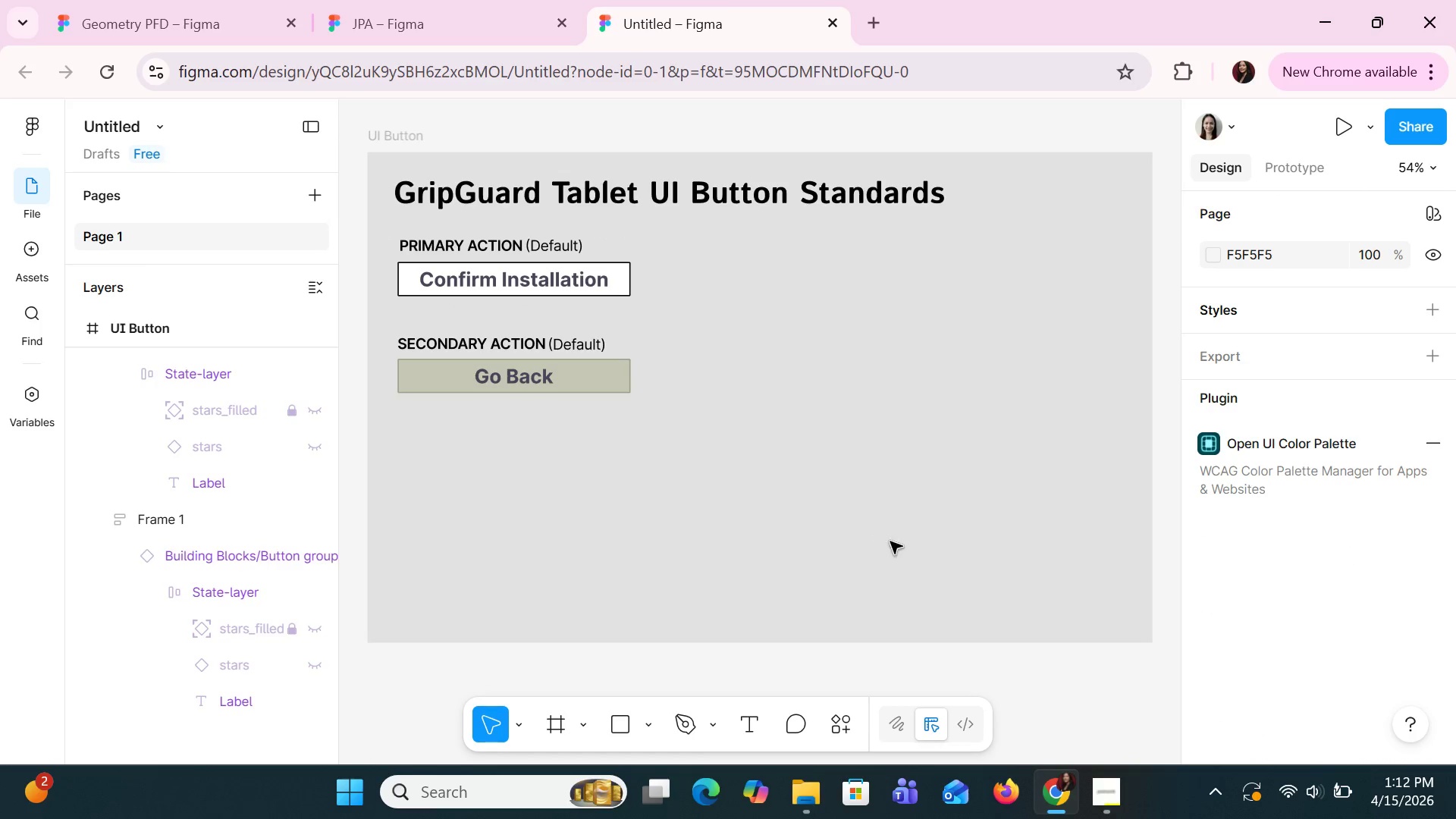 
left_click([629, 287])
 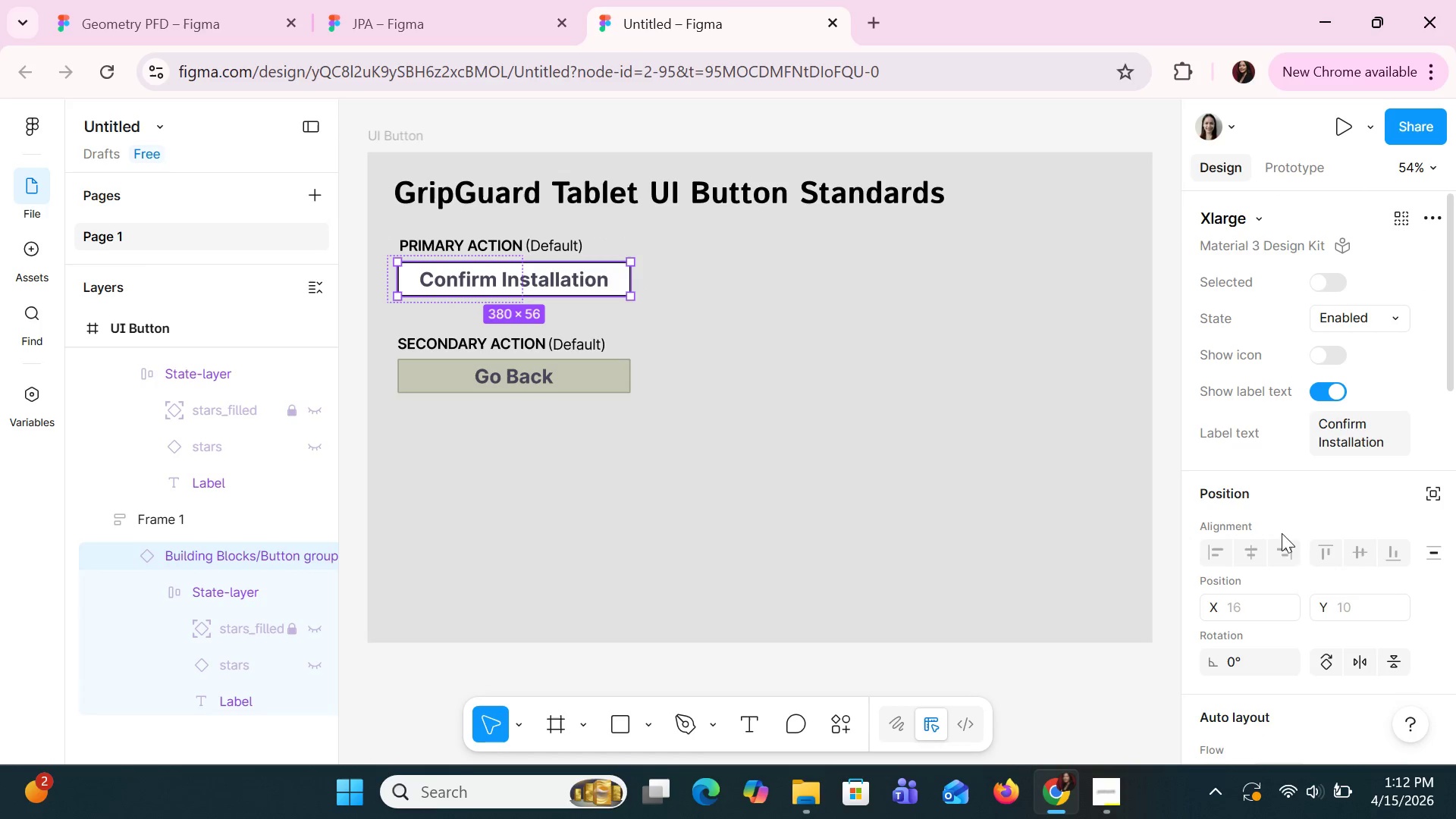 
scroll: coordinate [1295, 552], scroll_direction: down, amount: 4.0
 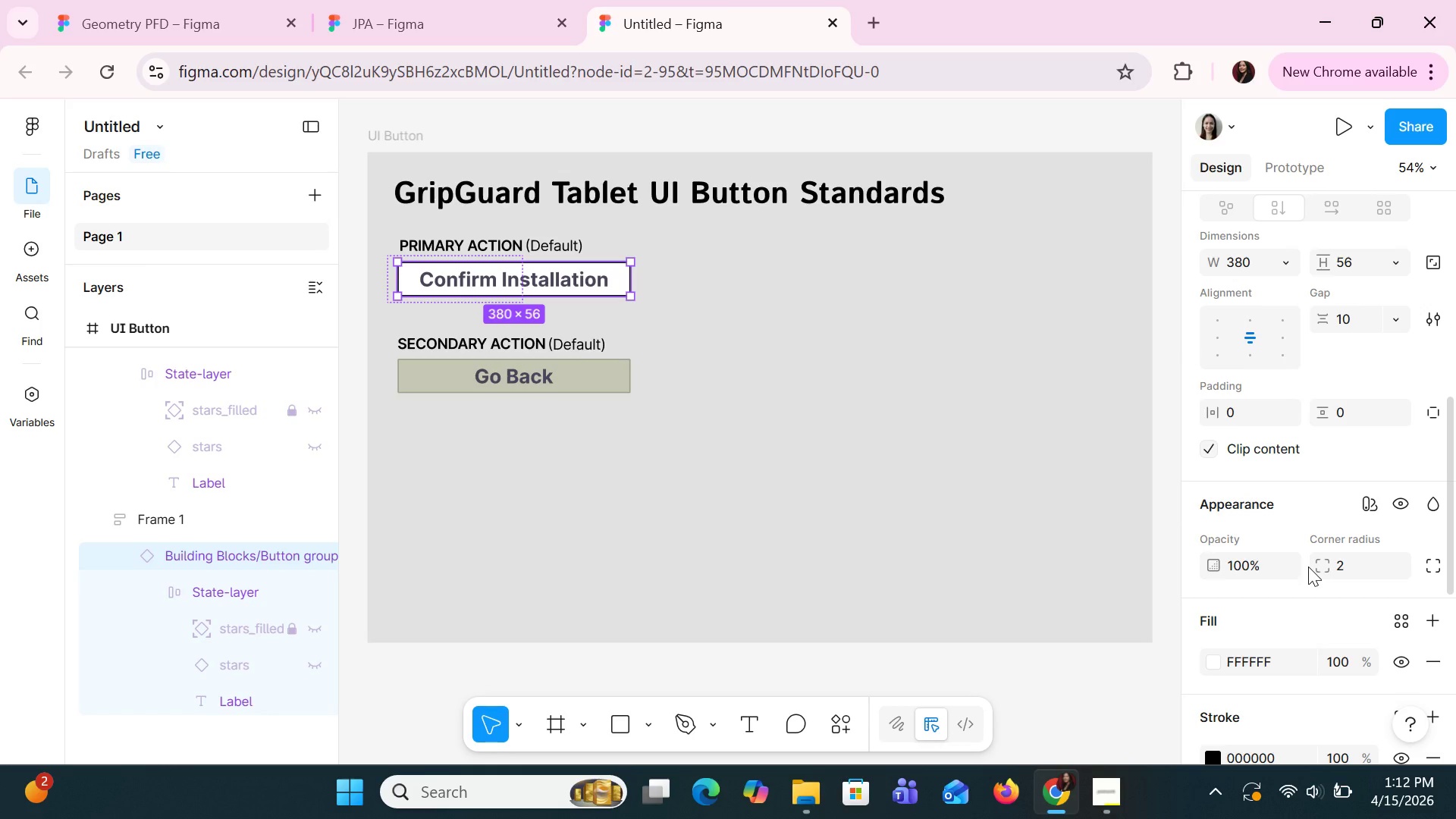 
scroll: coordinate [1308, 570], scroll_direction: up, amount: 1.0
 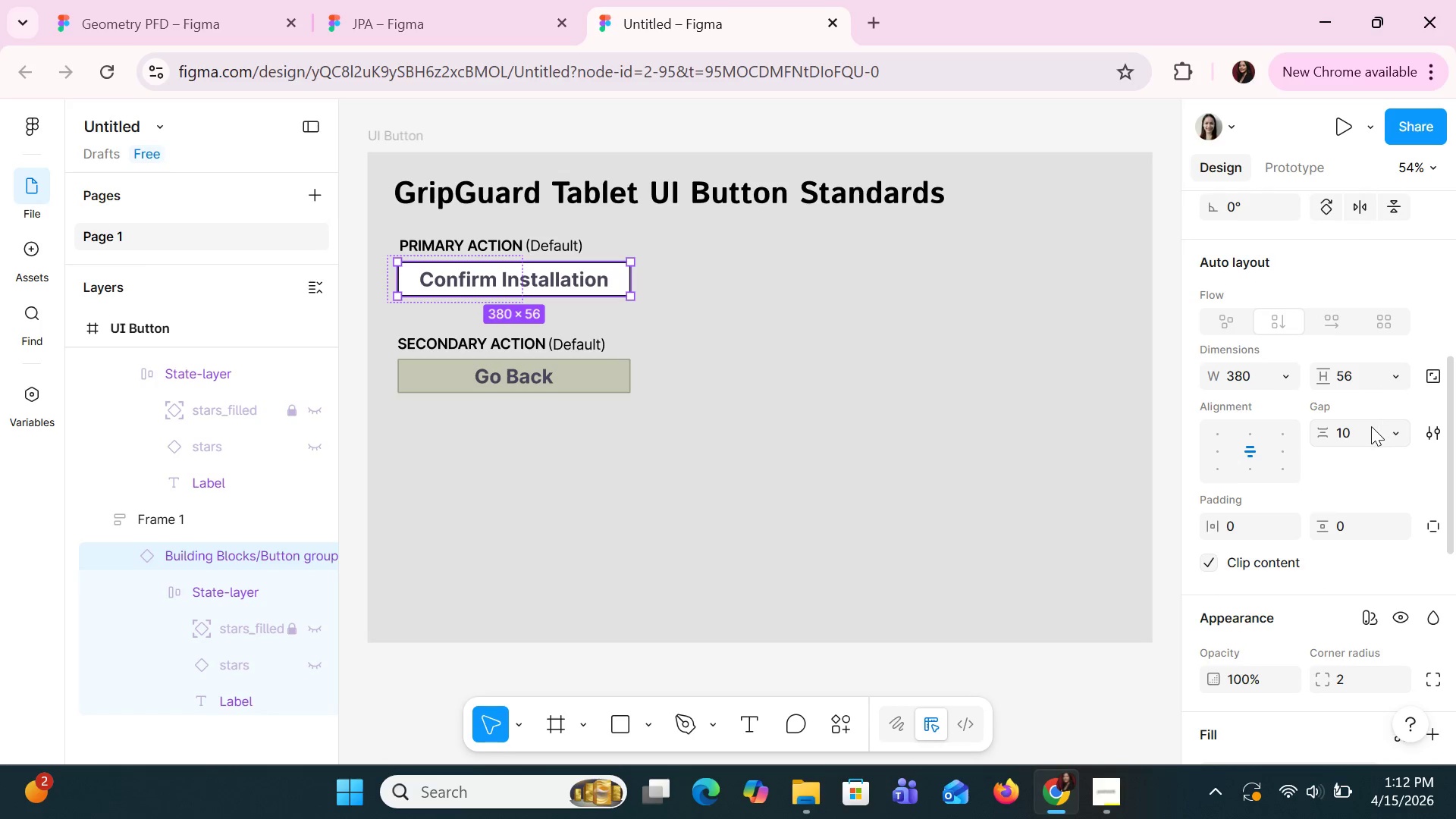 
left_click([1367, 433])
 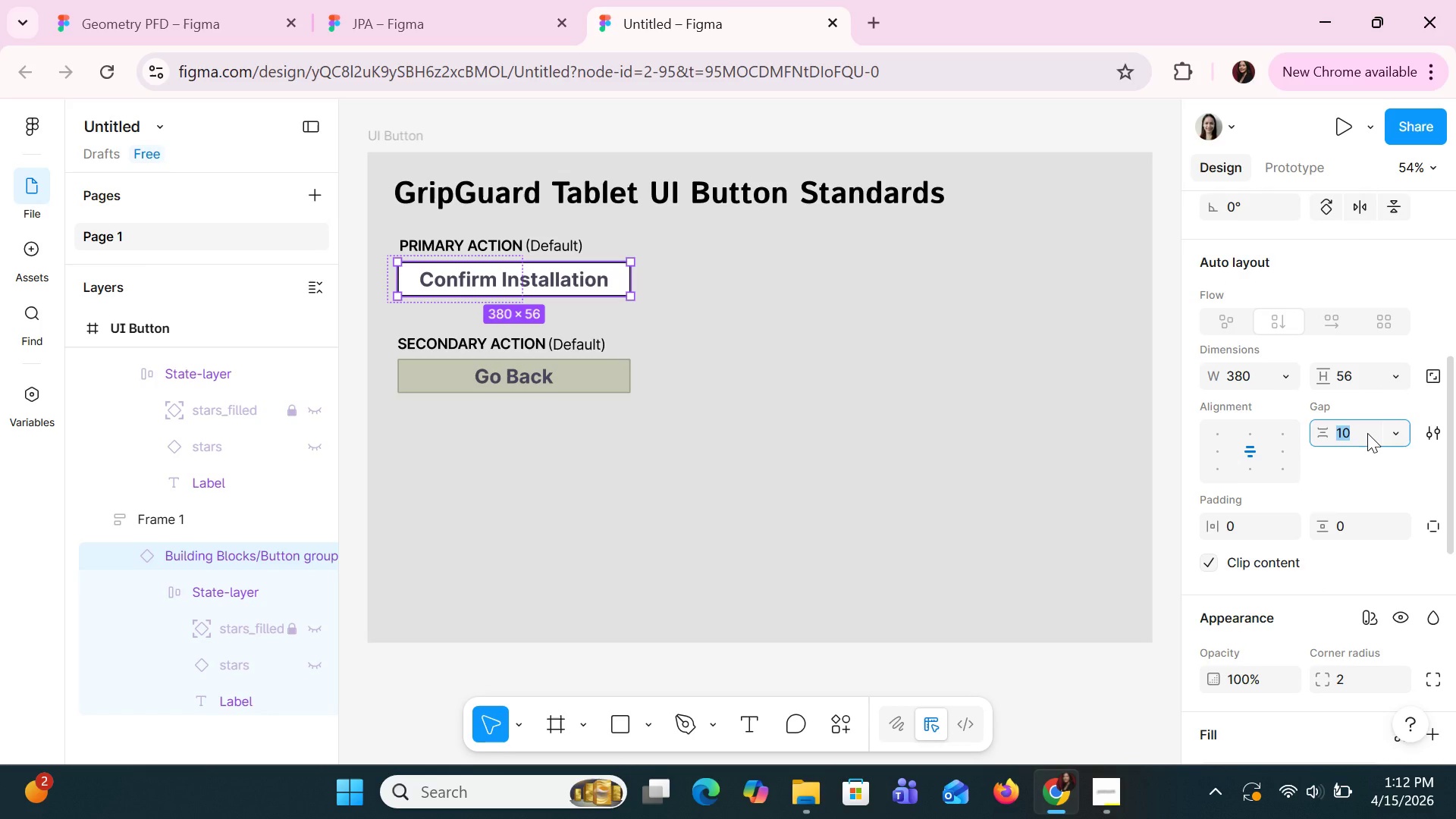 
key(2)
 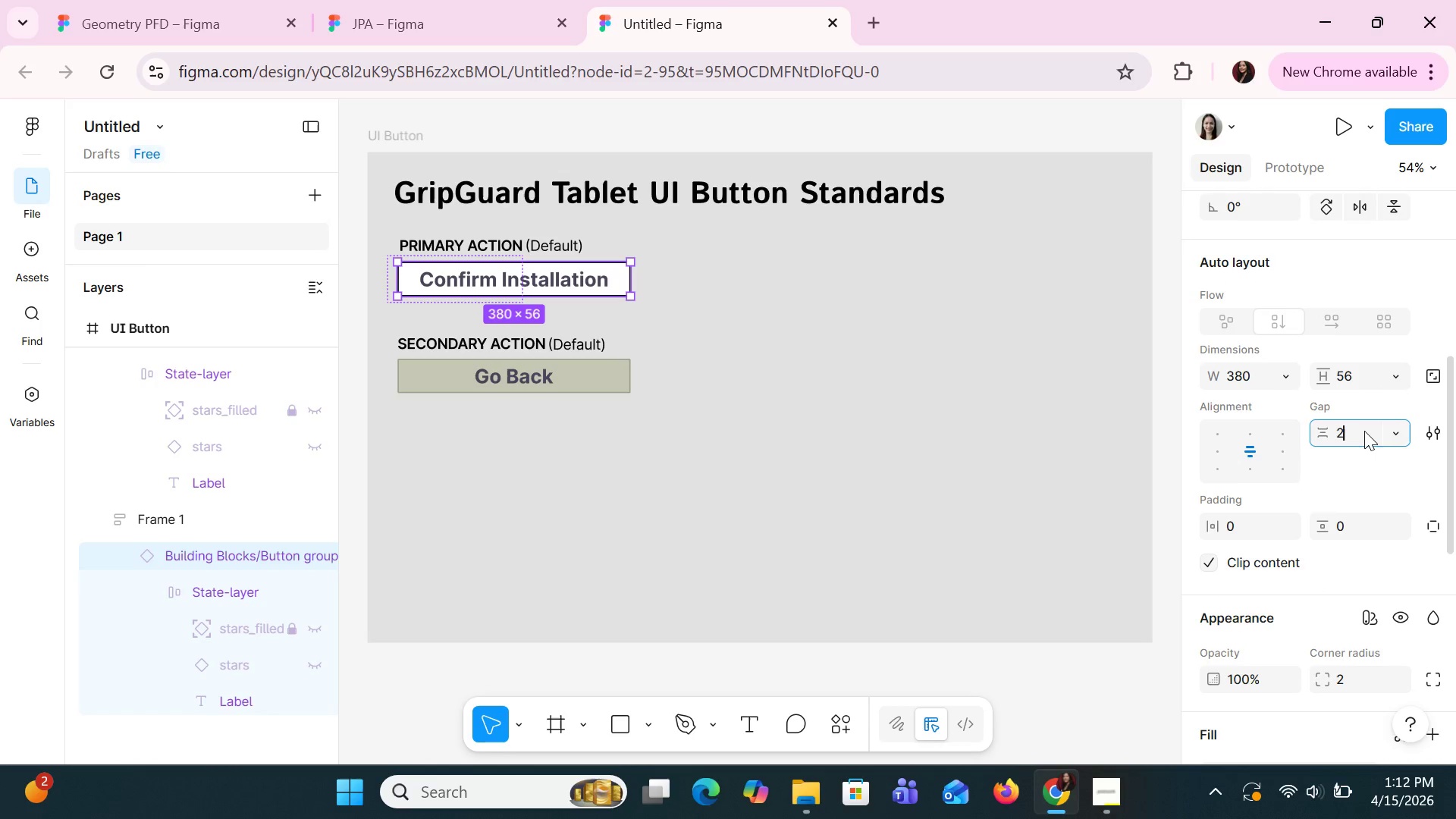 
key(Enter)
 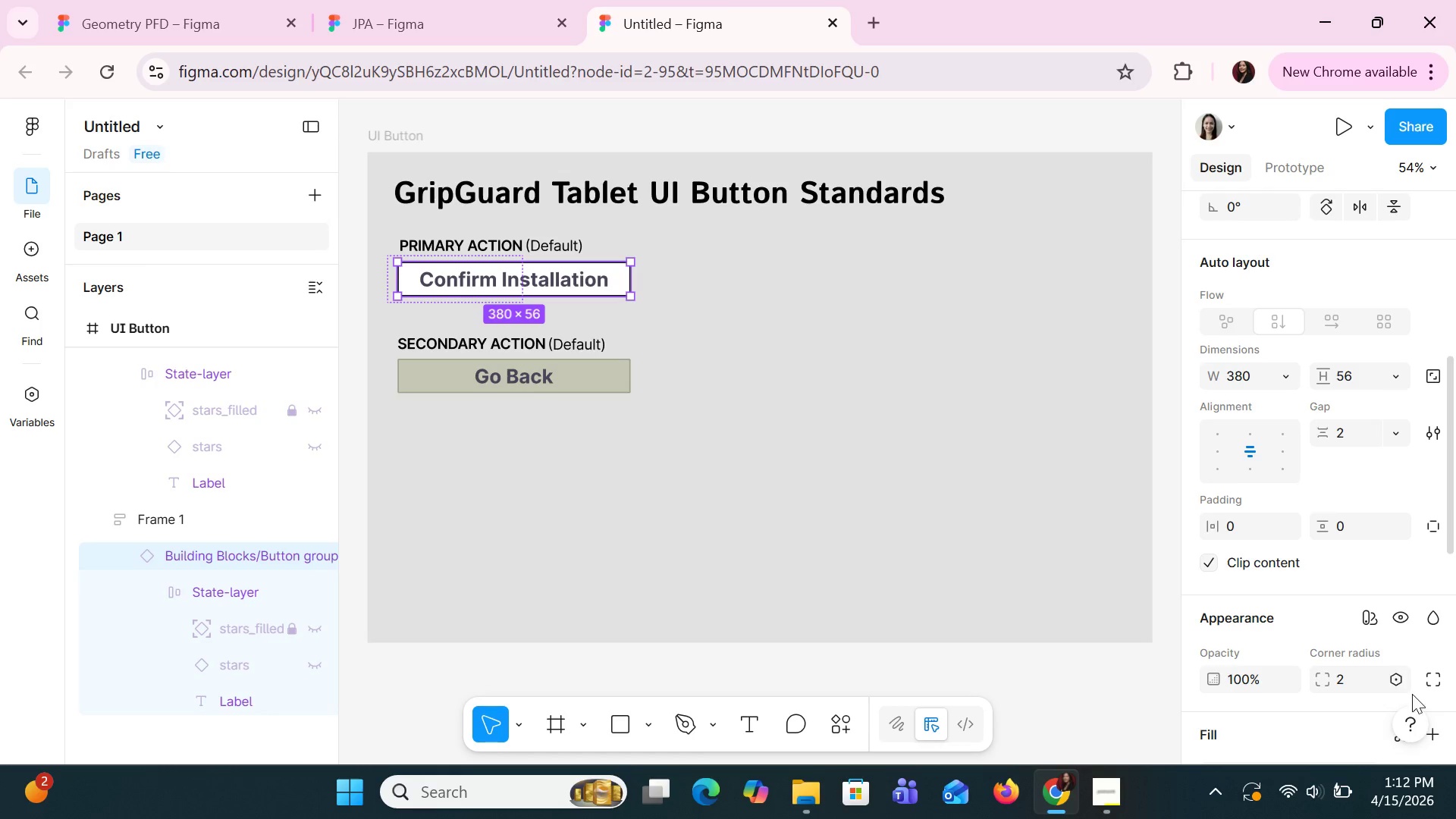 
scroll: coordinate [1335, 568], scroll_direction: down, amount: 3.0
 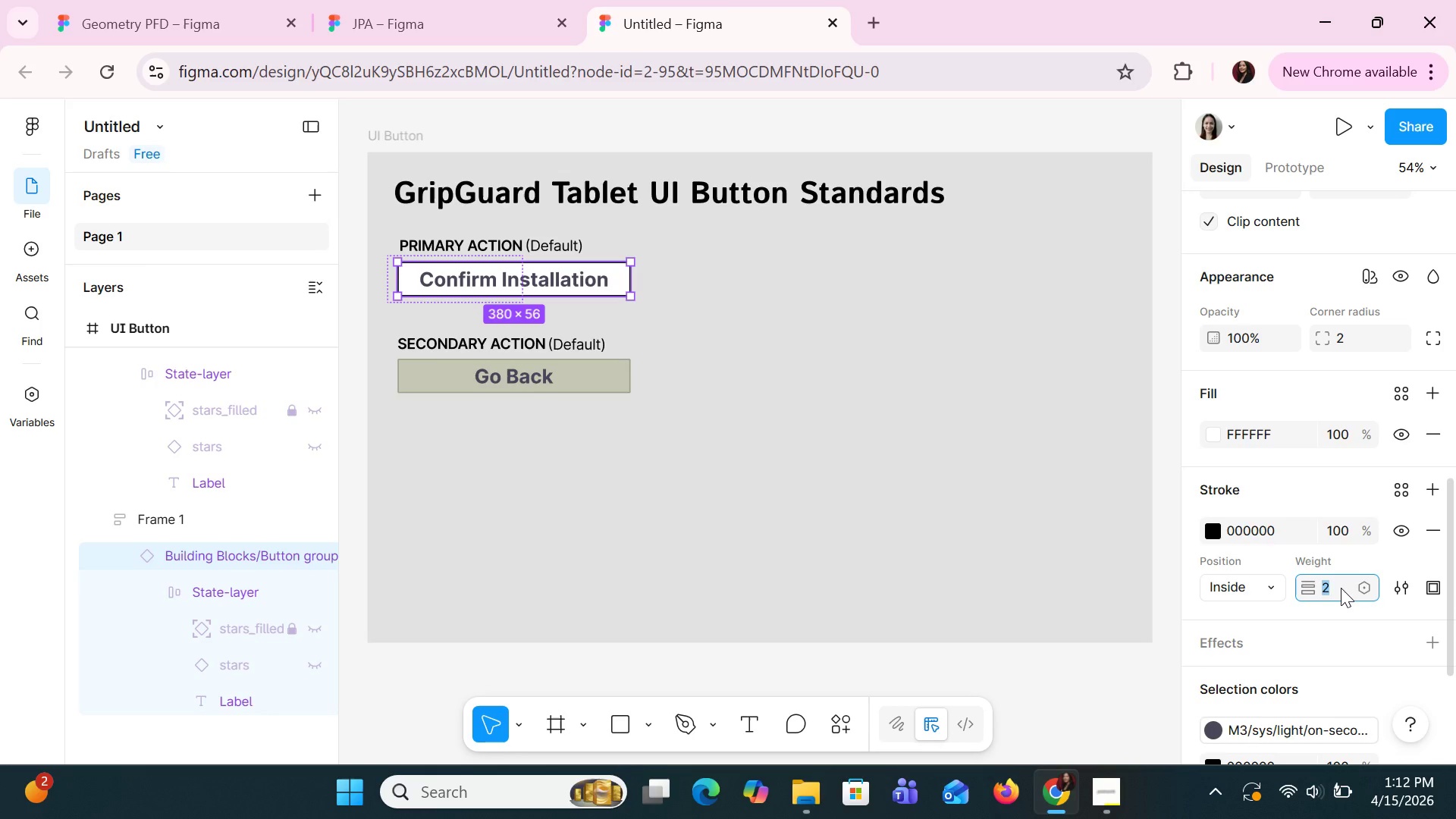 
key(5)
 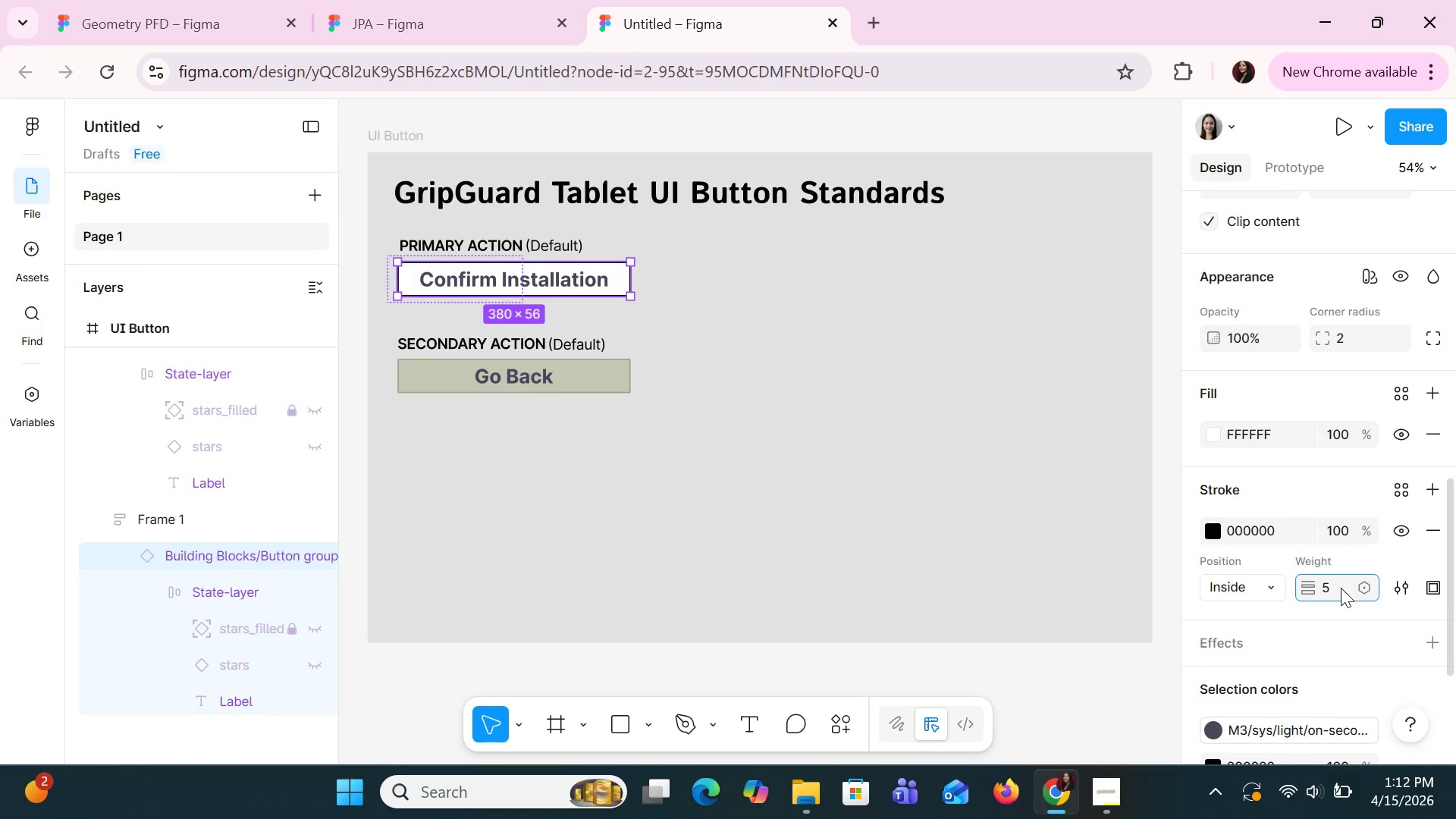 
key(Enter)
 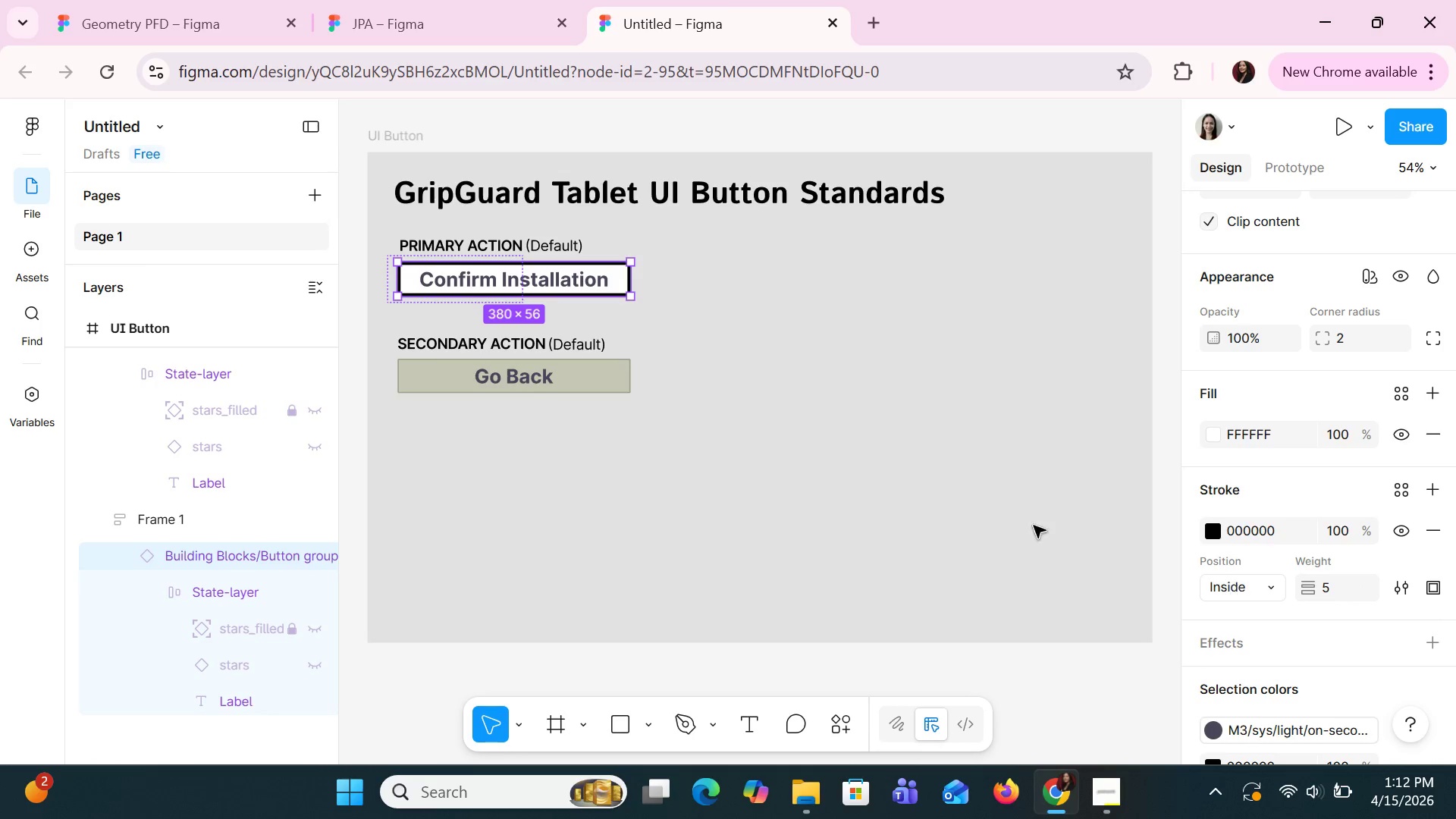 
left_click([1031, 519])
 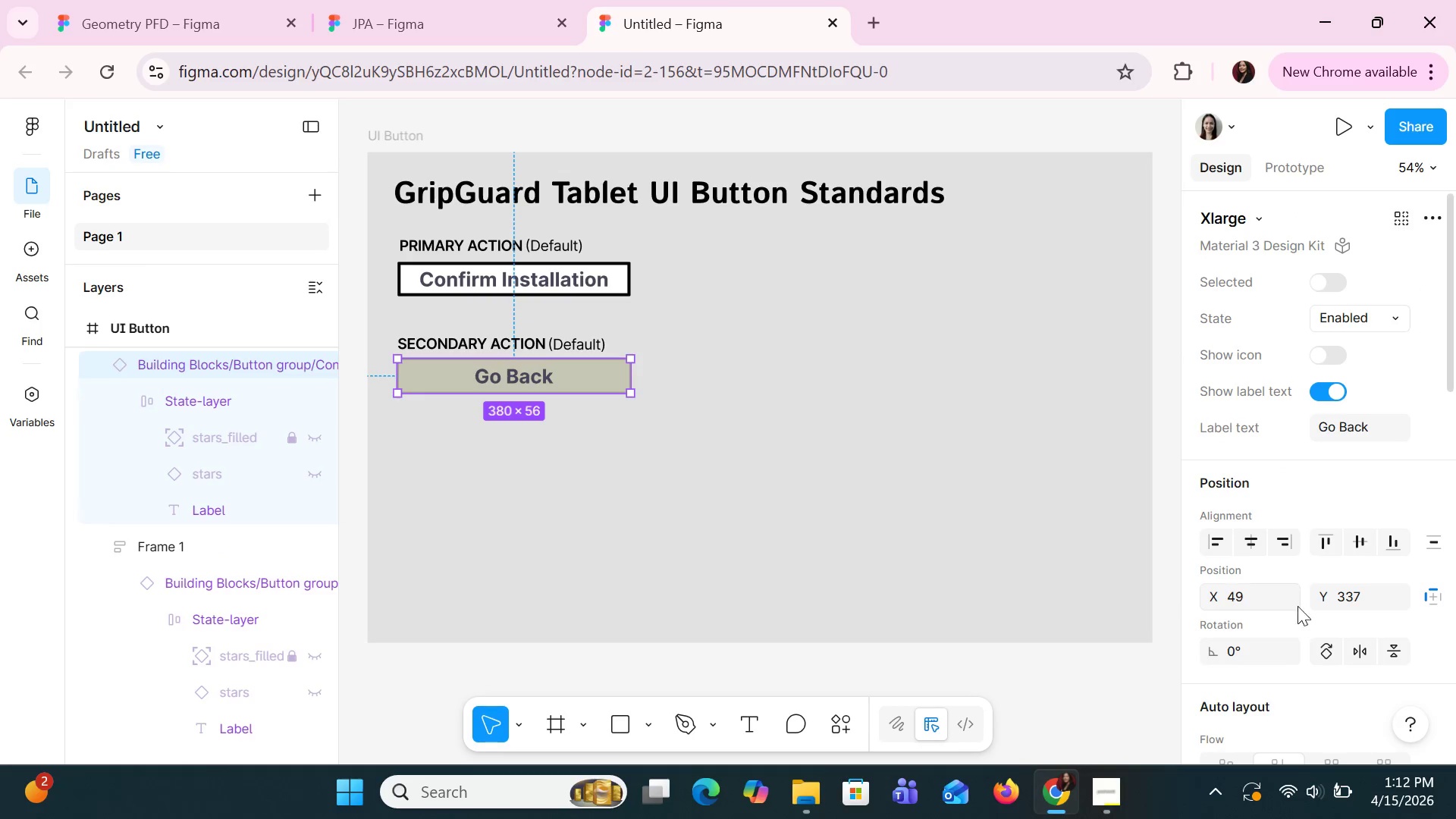 
scroll: coordinate [1354, 539], scroll_direction: down, amount: 8.0
 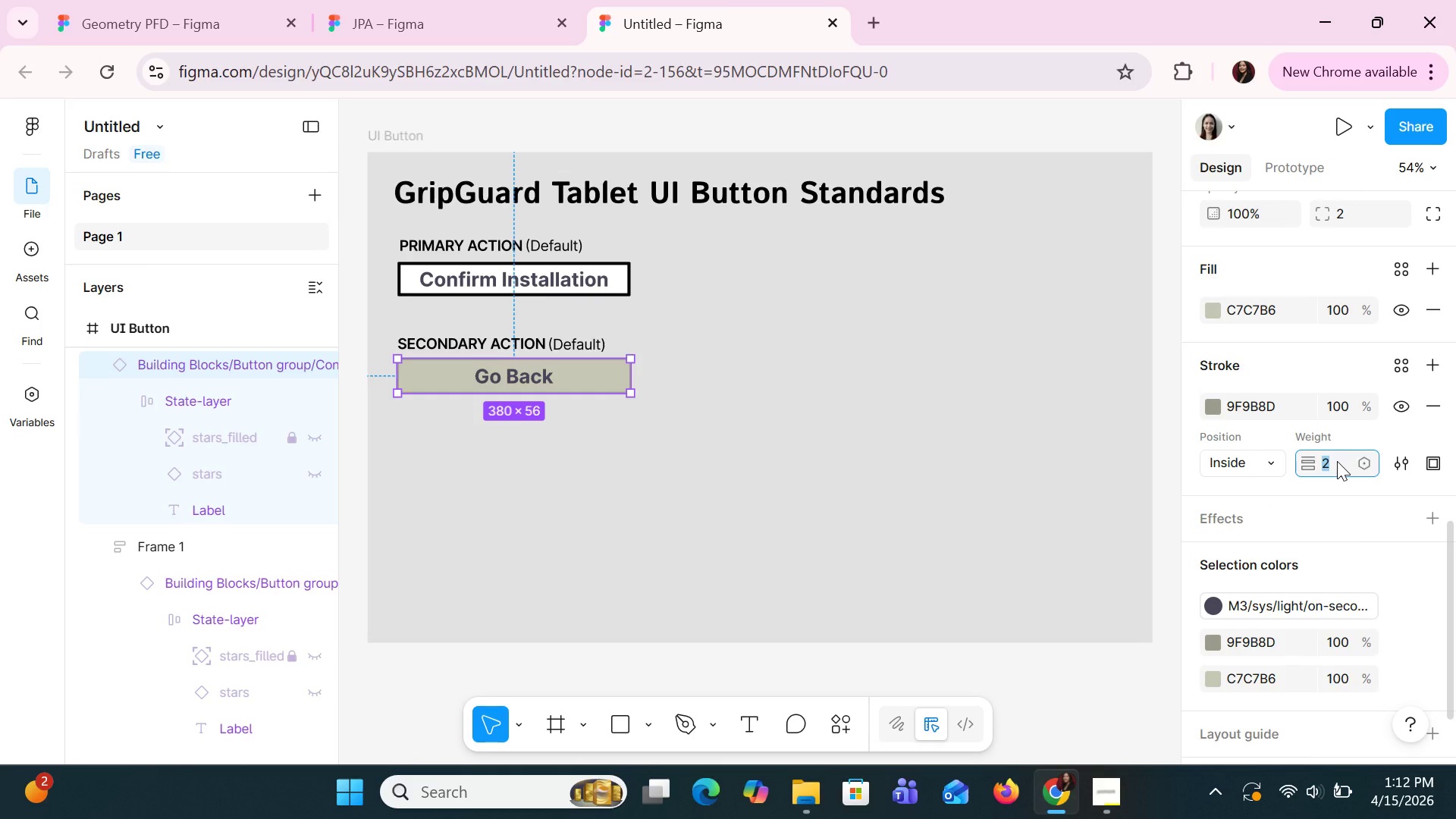 
key(5)
 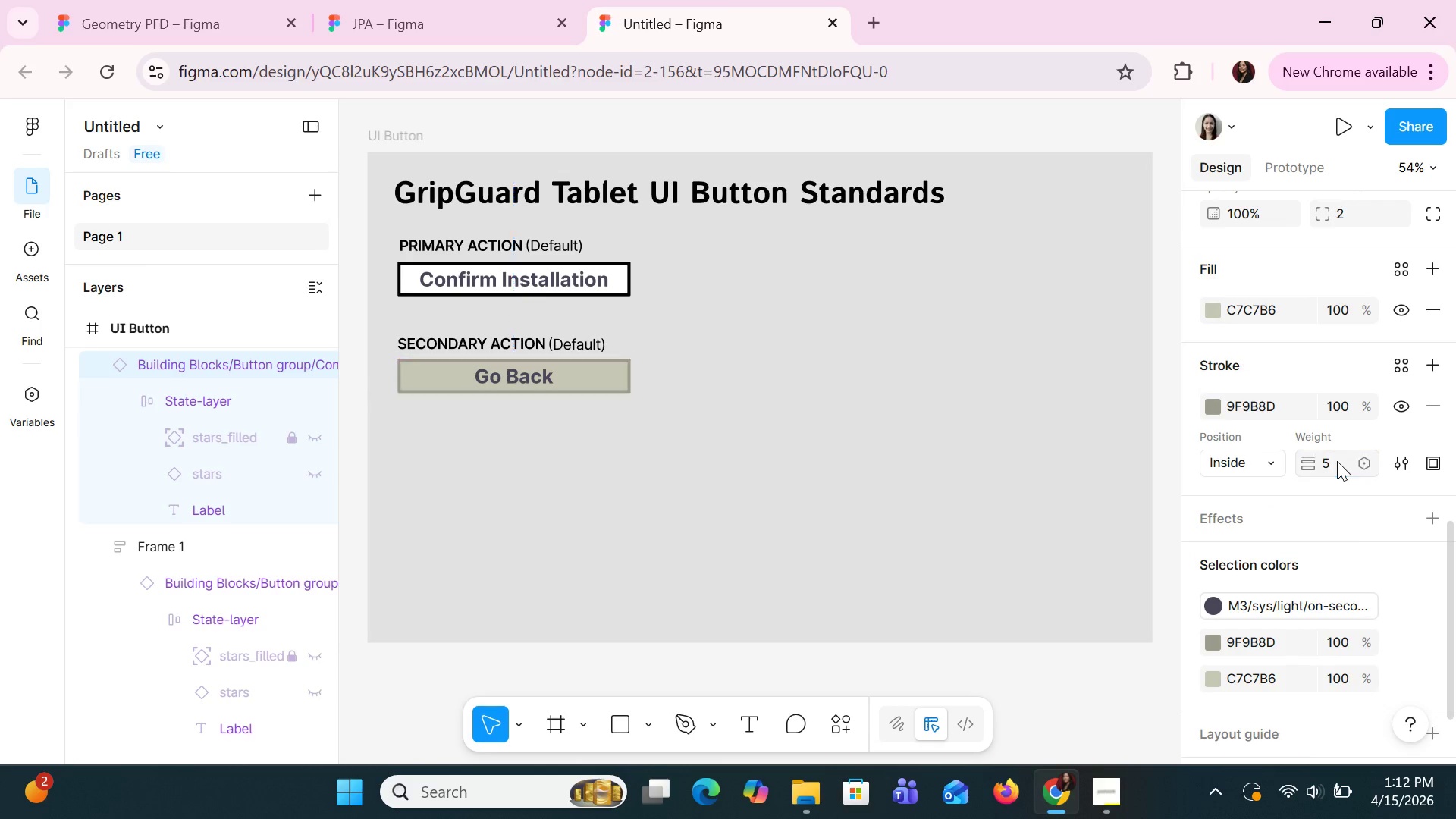 
key(Enter)
 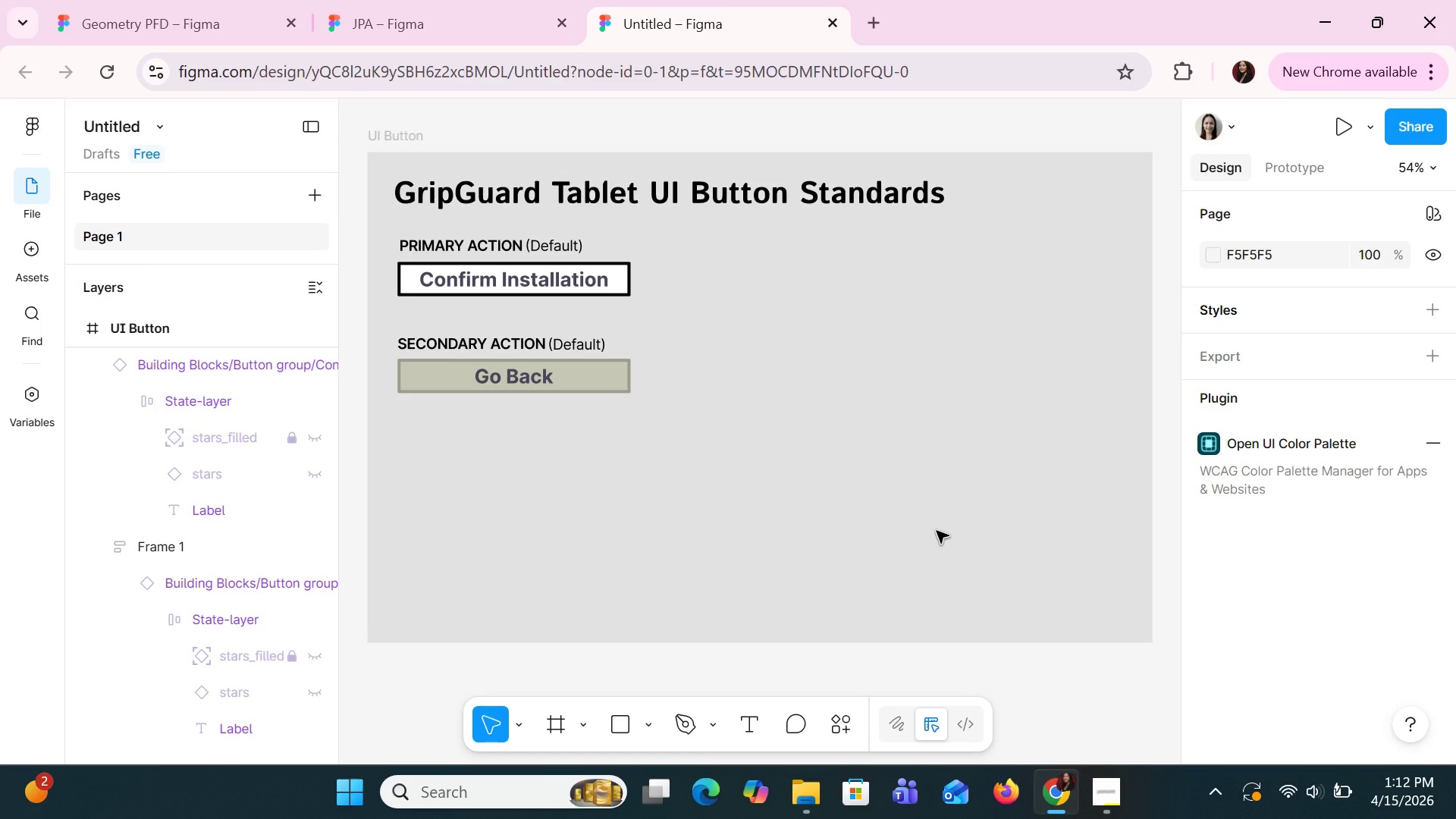 
wait(20.52)
 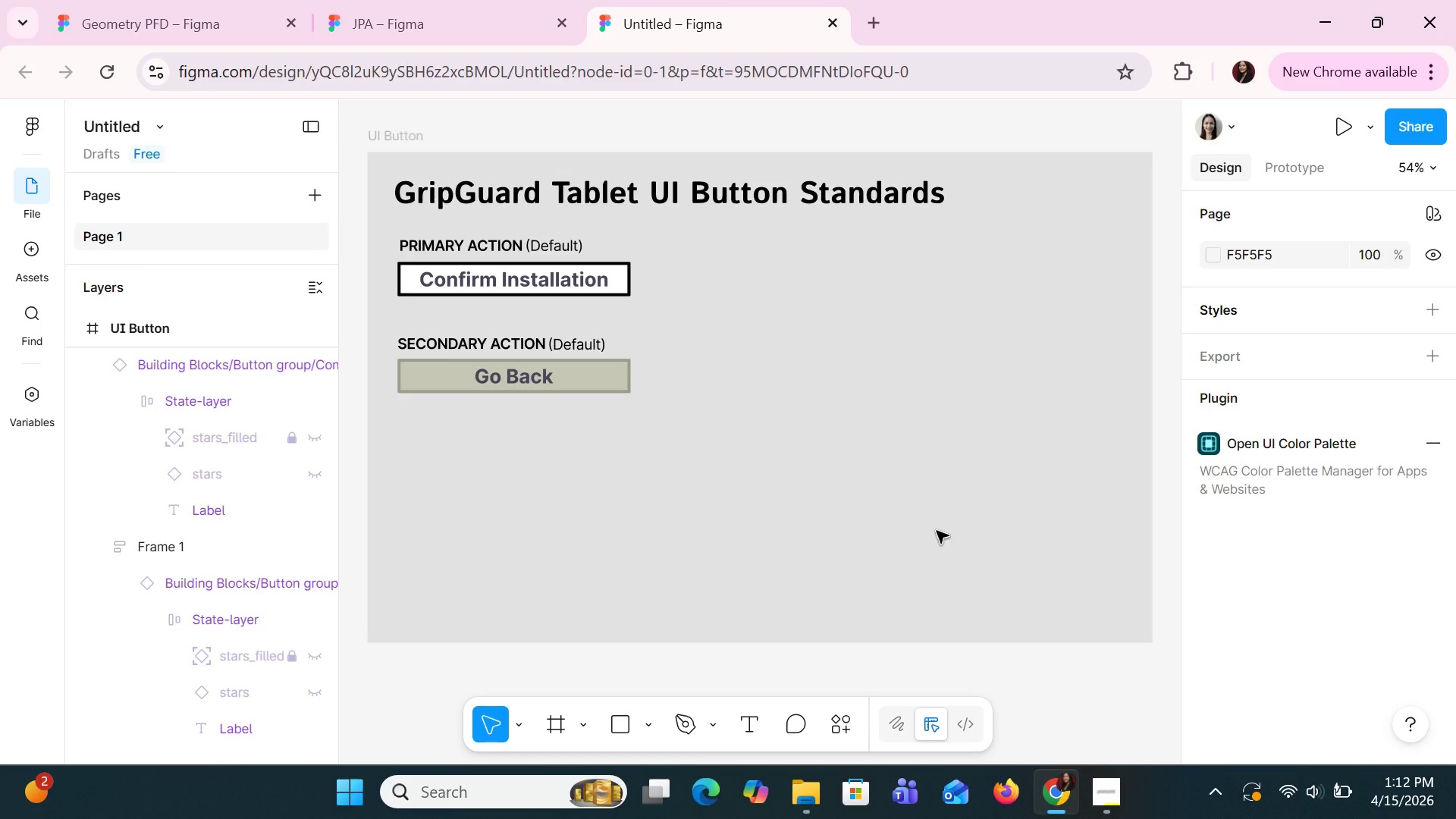 
left_click([590, 343])
 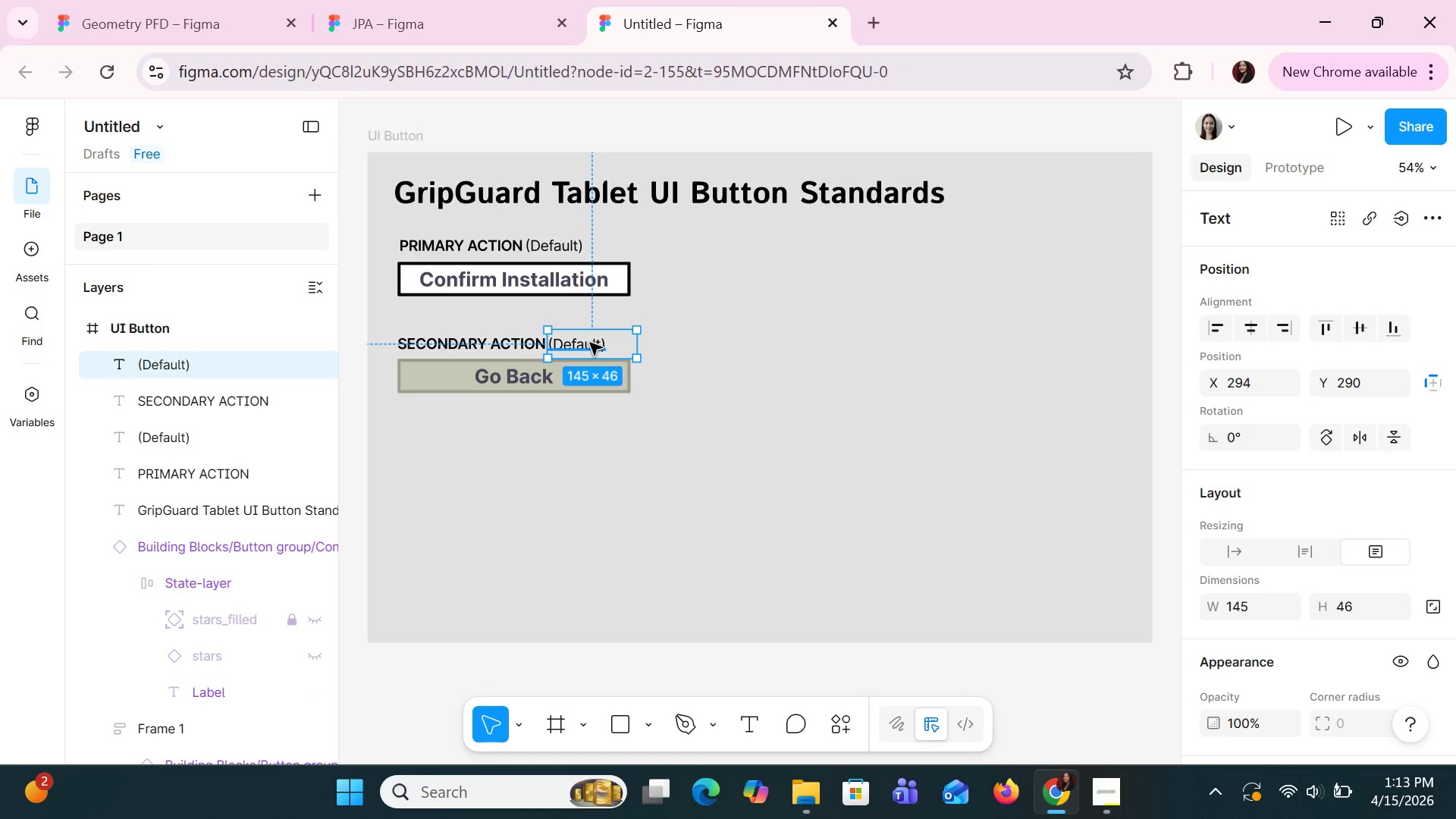 
key(ArrowRight)
 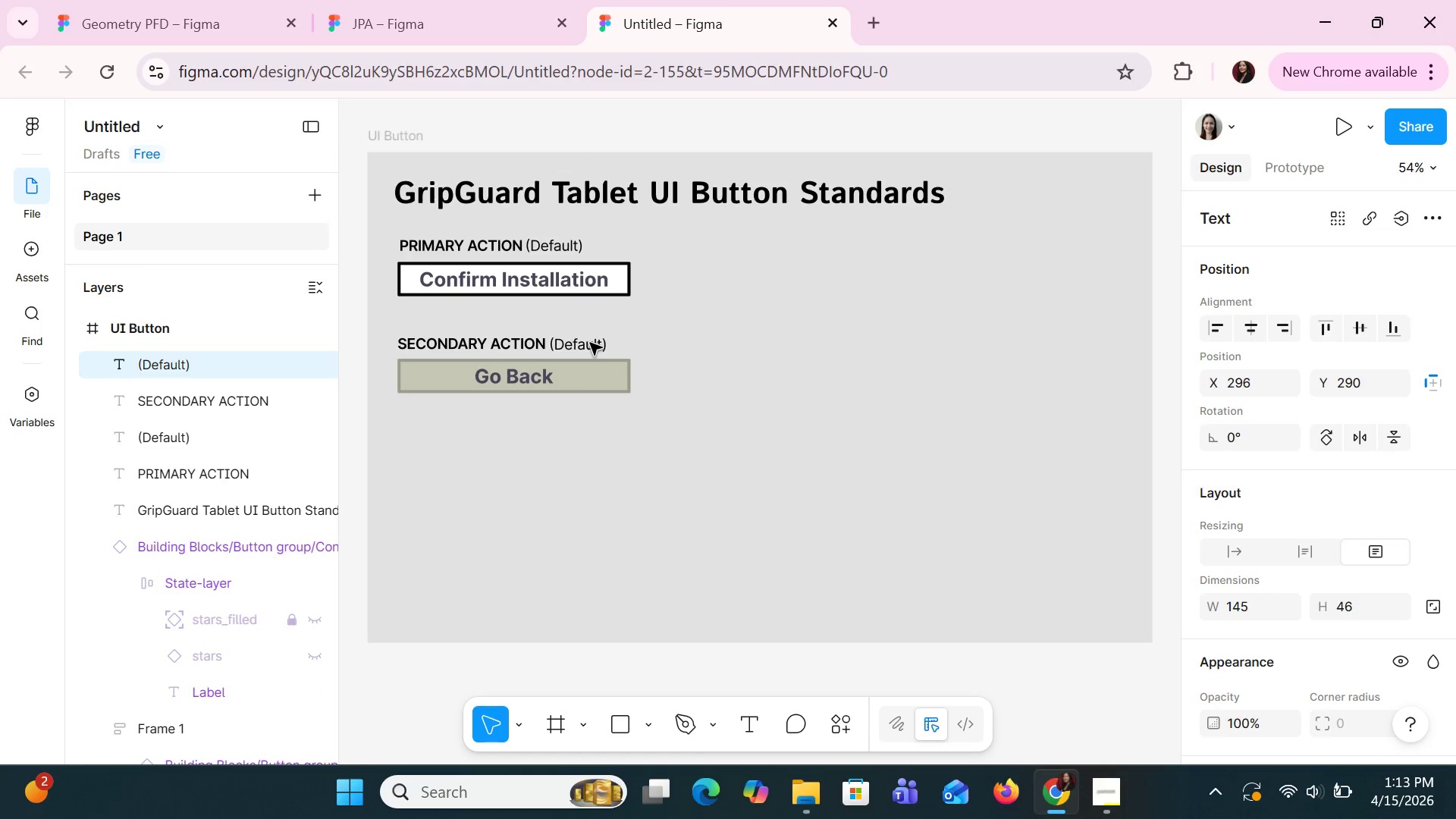 
key(ArrowRight)
 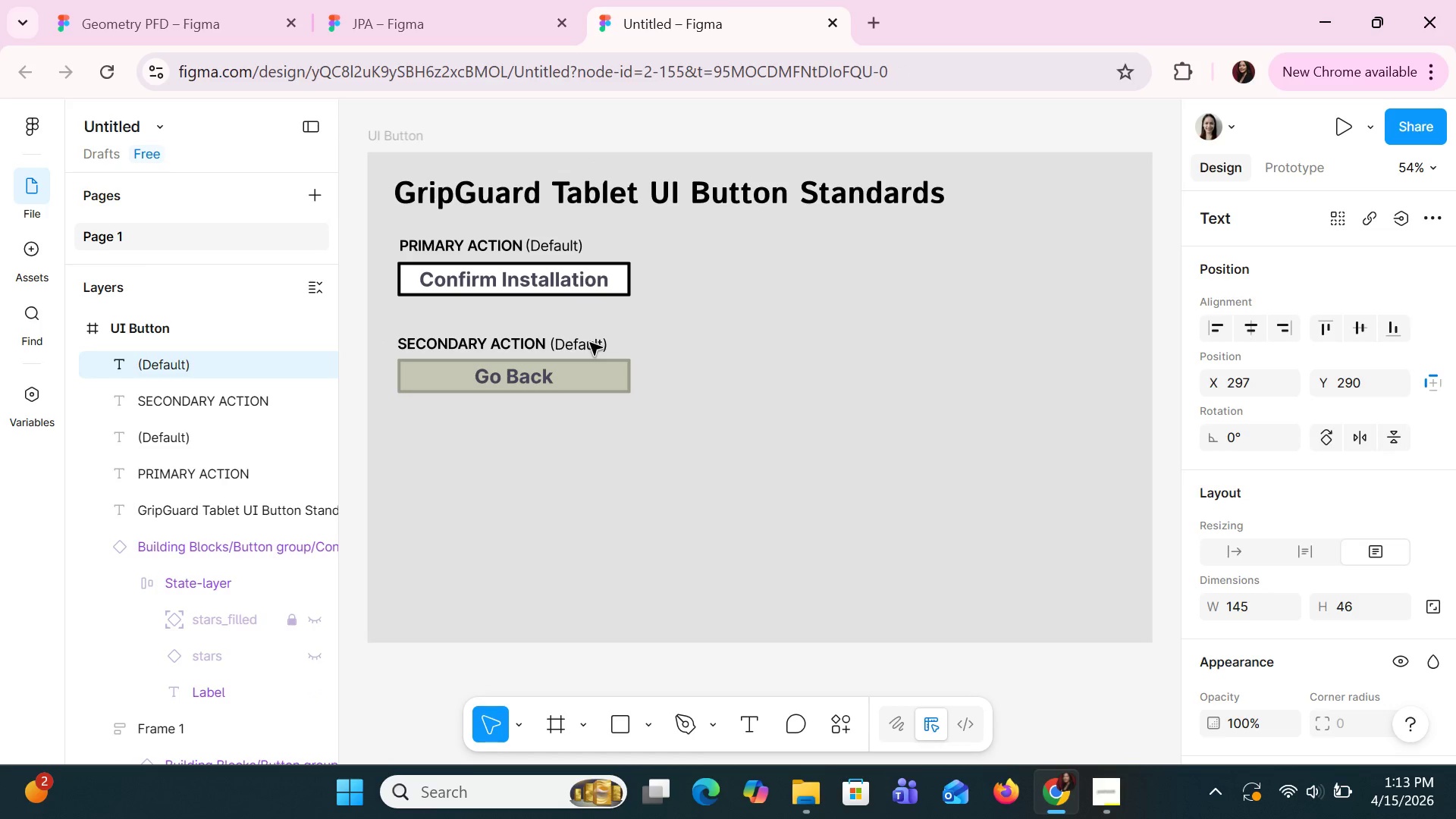 
key(ArrowRight)
 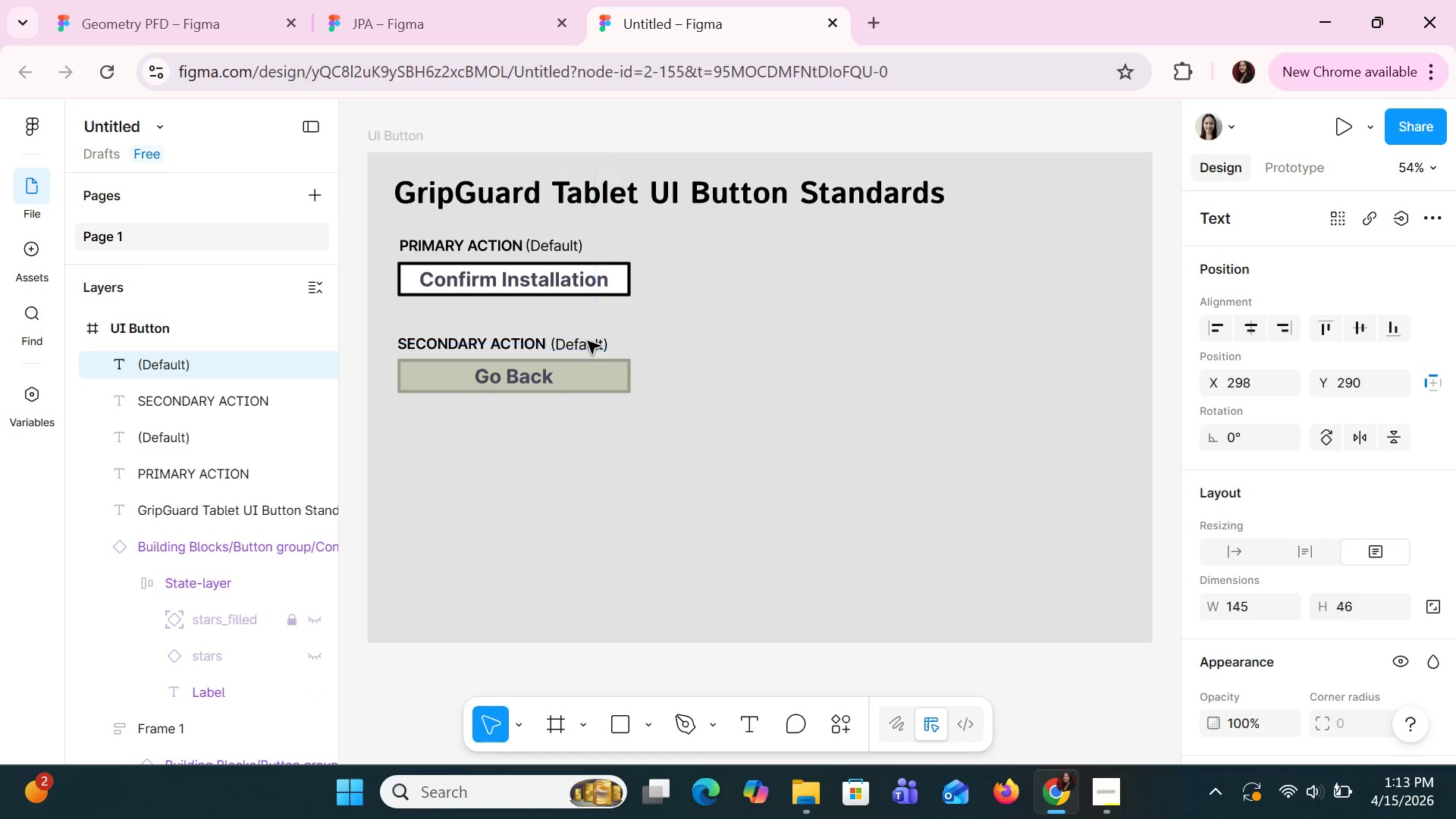 
key(ArrowRight)
 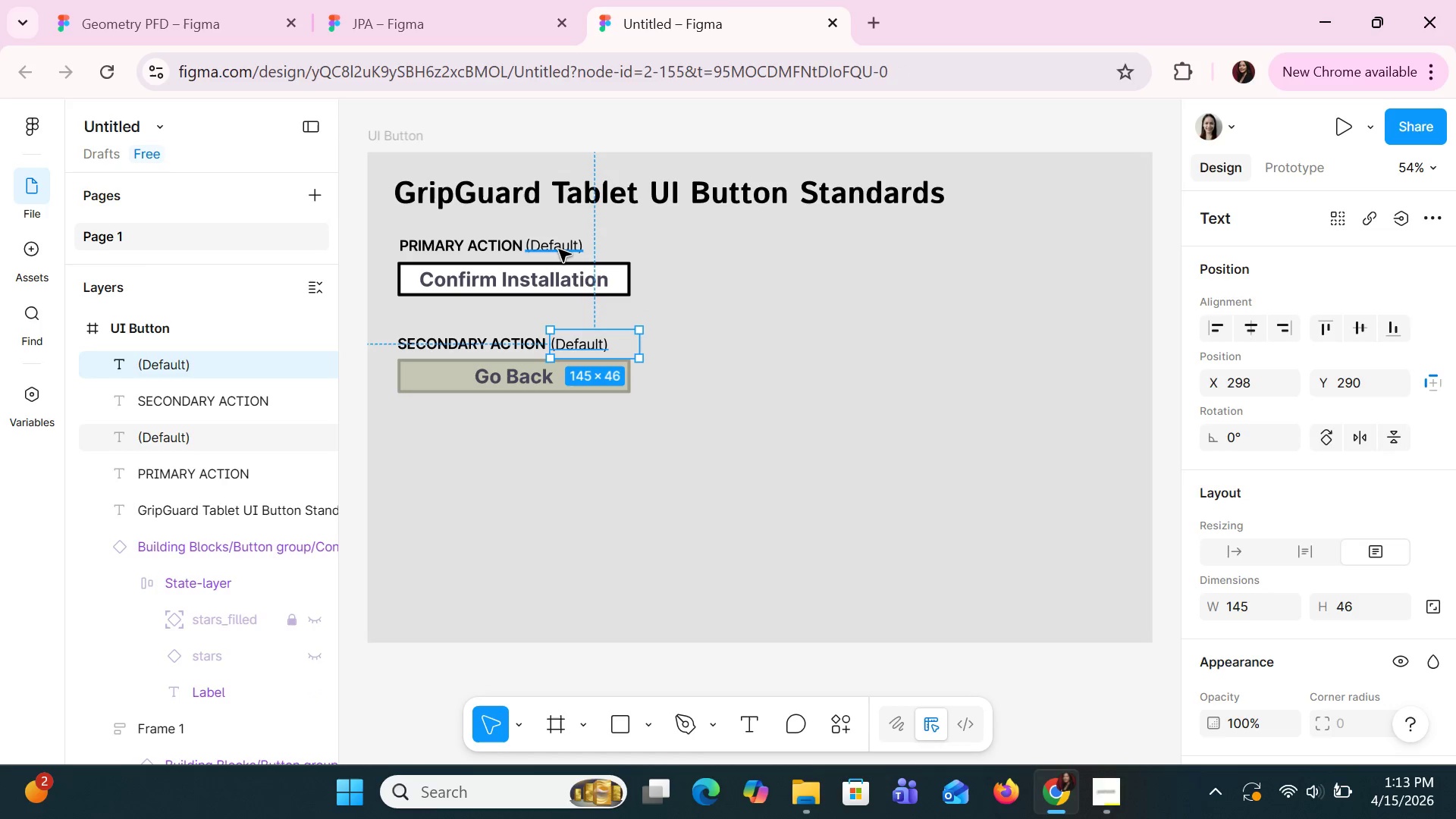 
left_click([559, 249])
 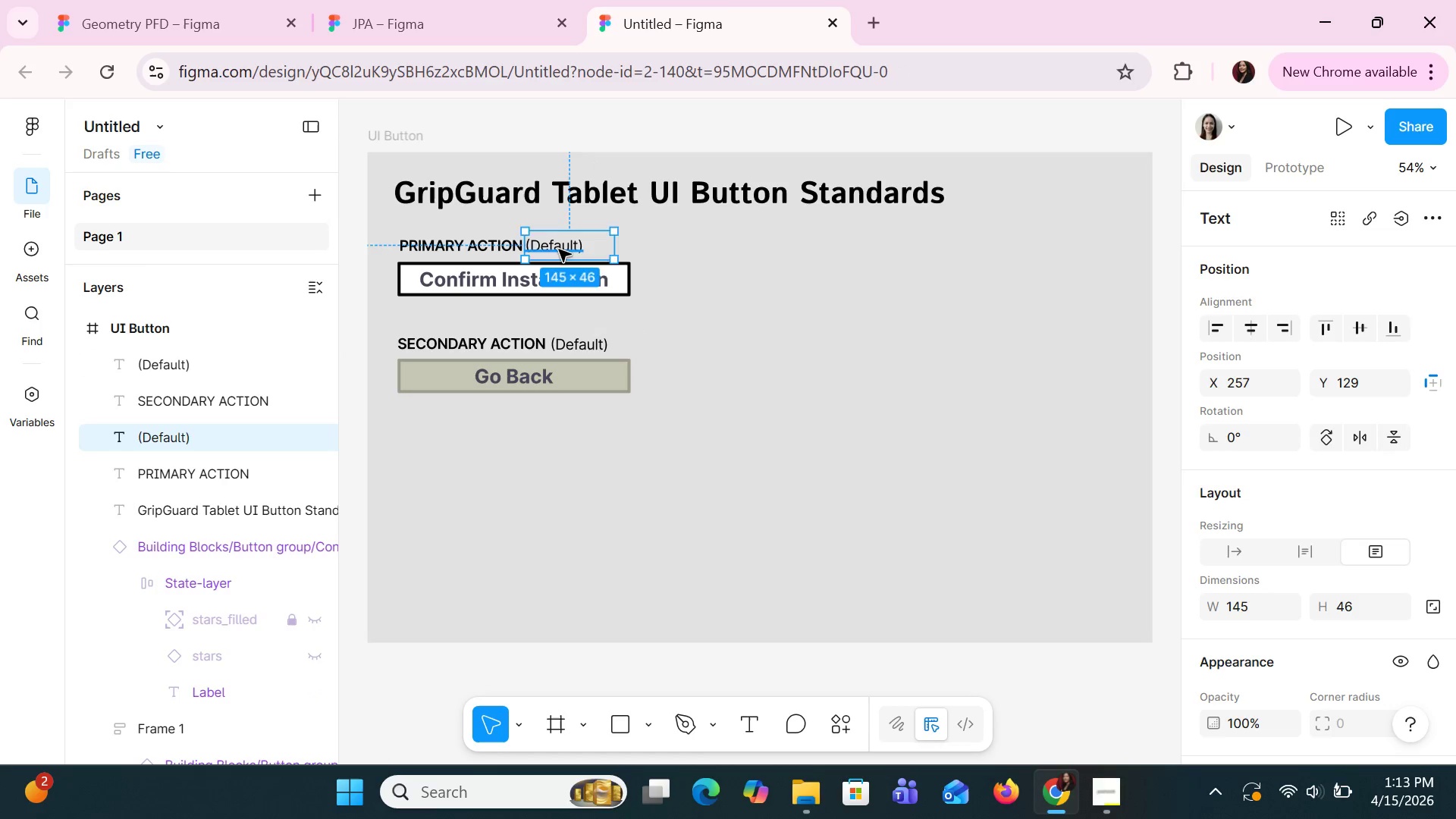 
key(ArrowRight)
 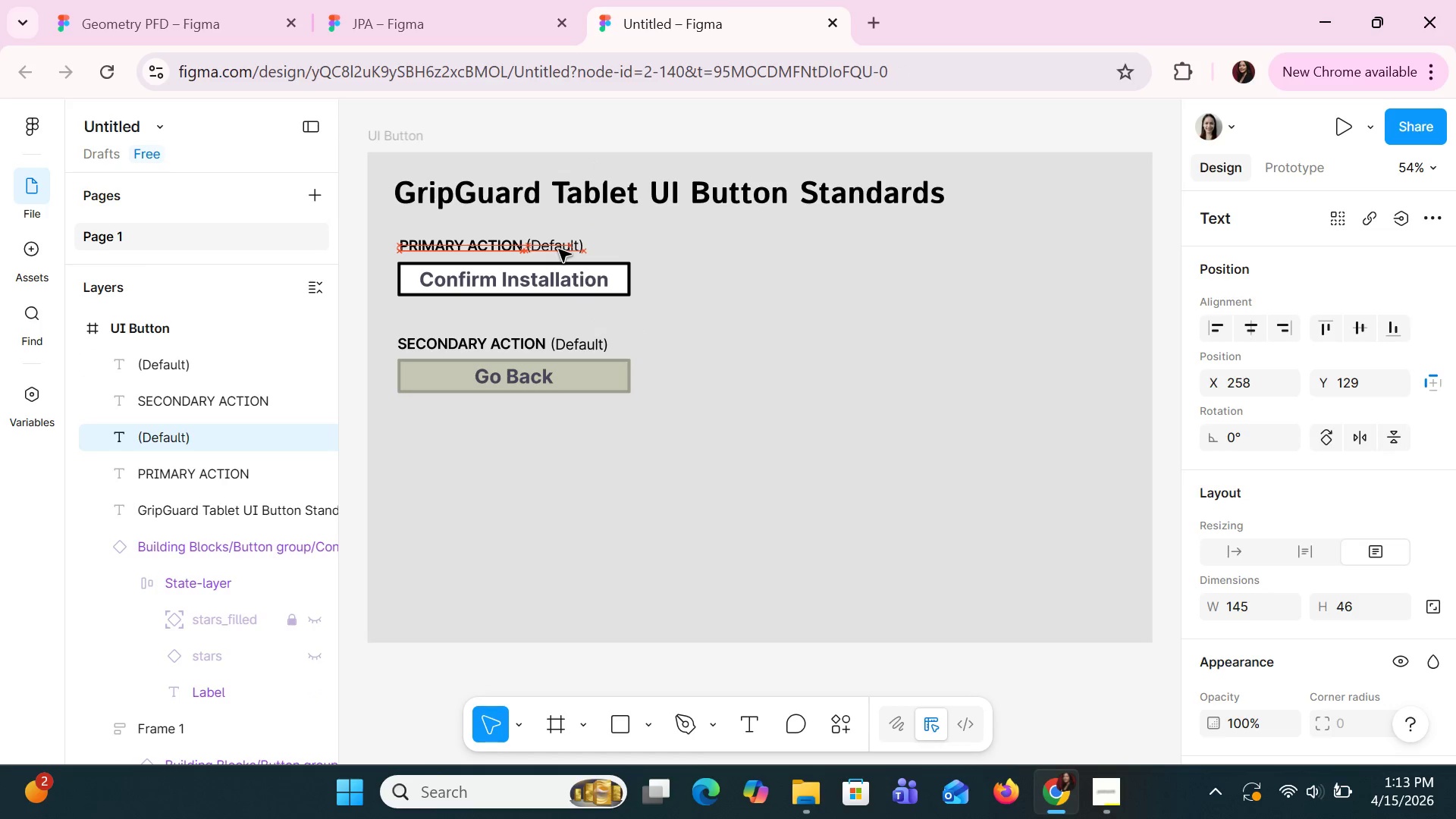 
key(ArrowRight)
 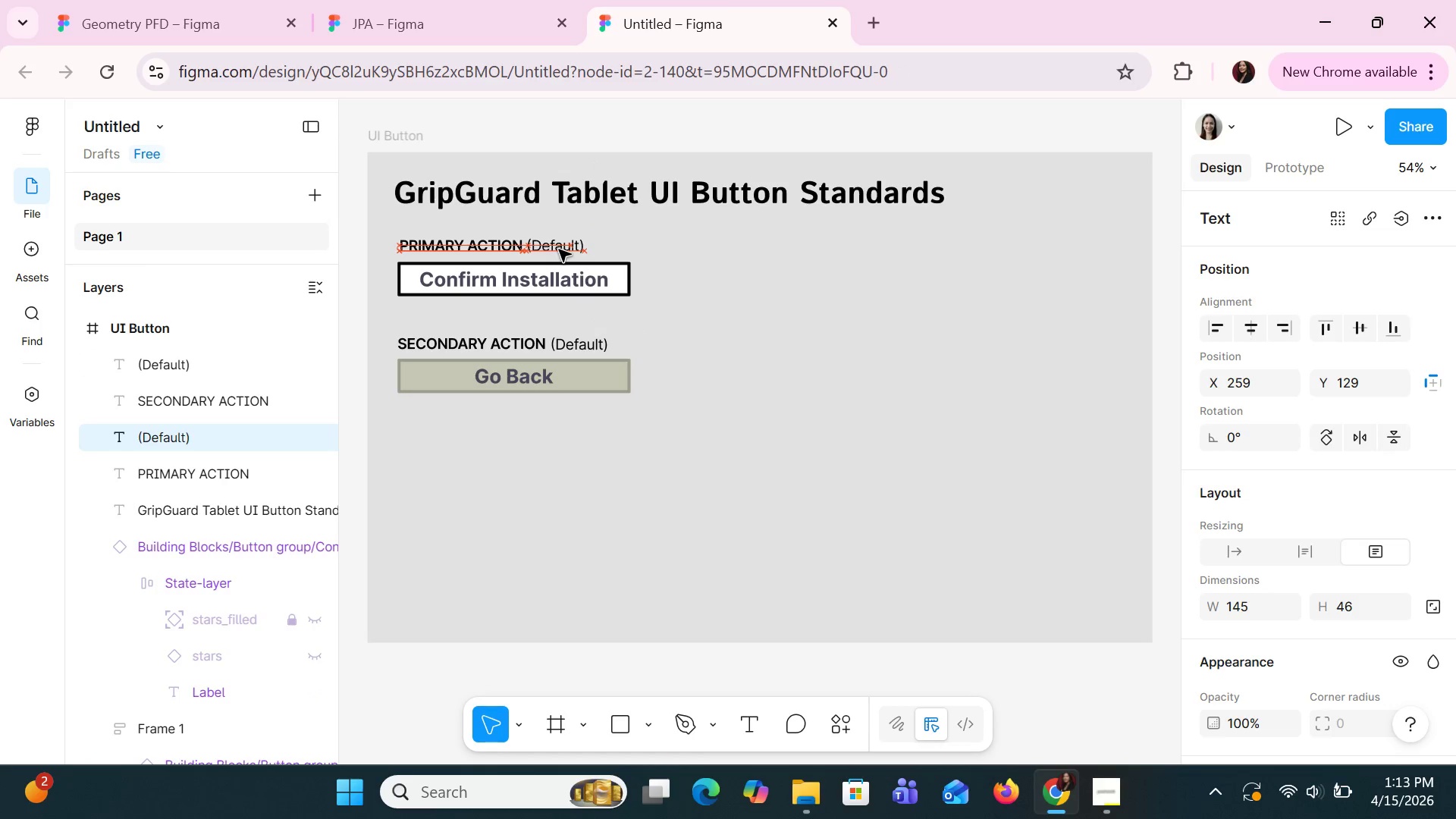 
key(ArrowRight)
 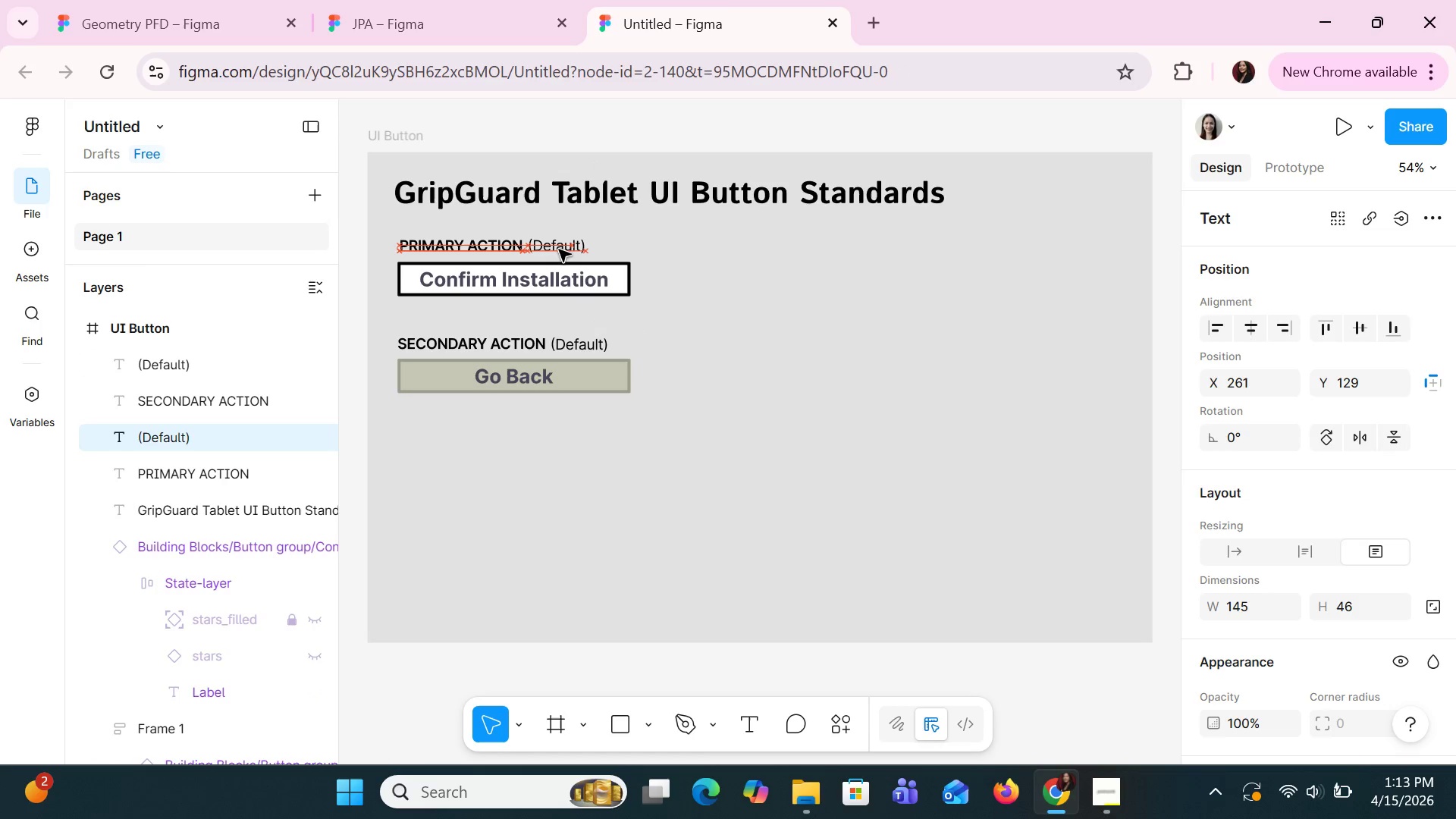 
key(ArrowRight)
 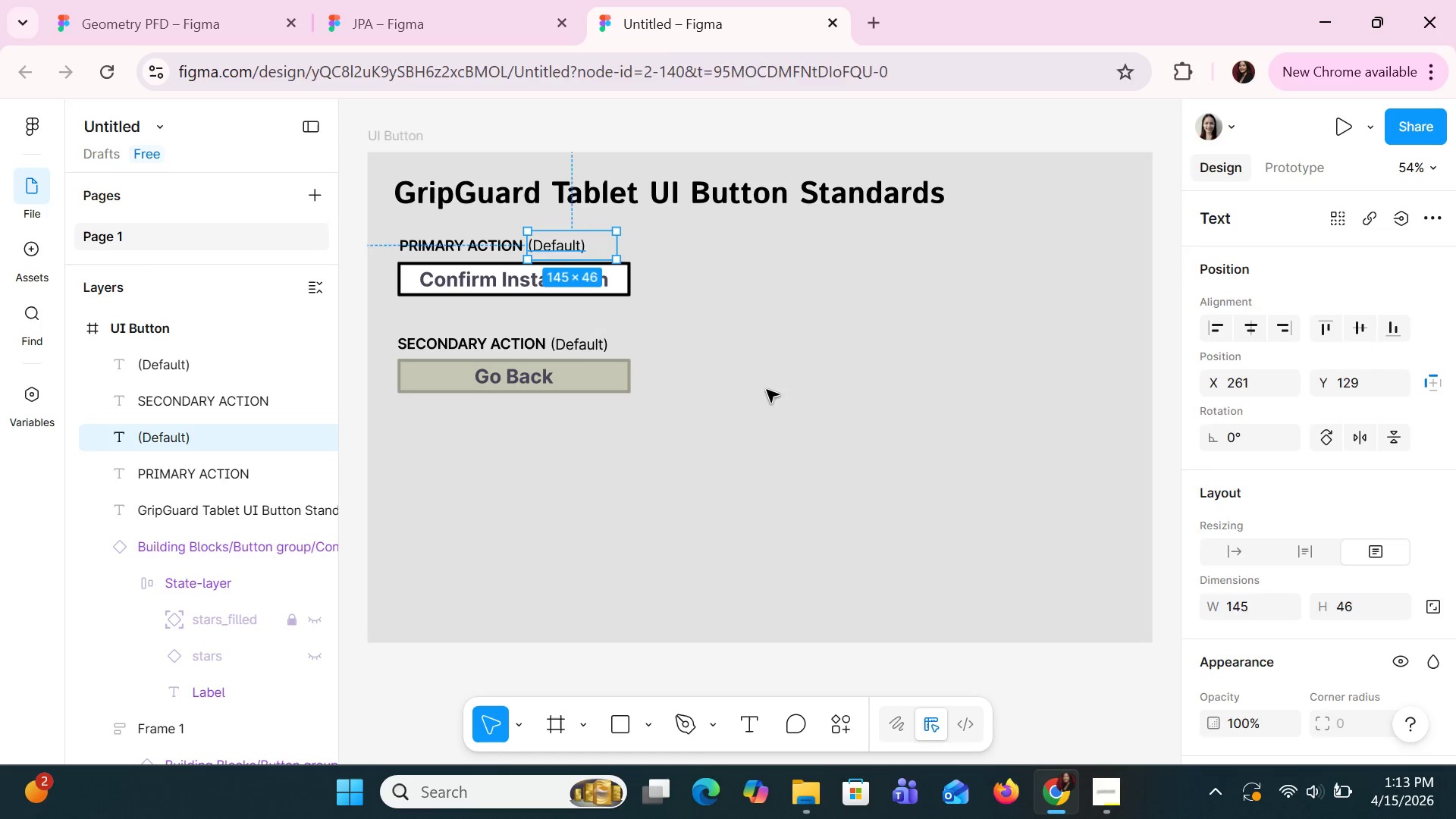 
left_click([767, 390])
 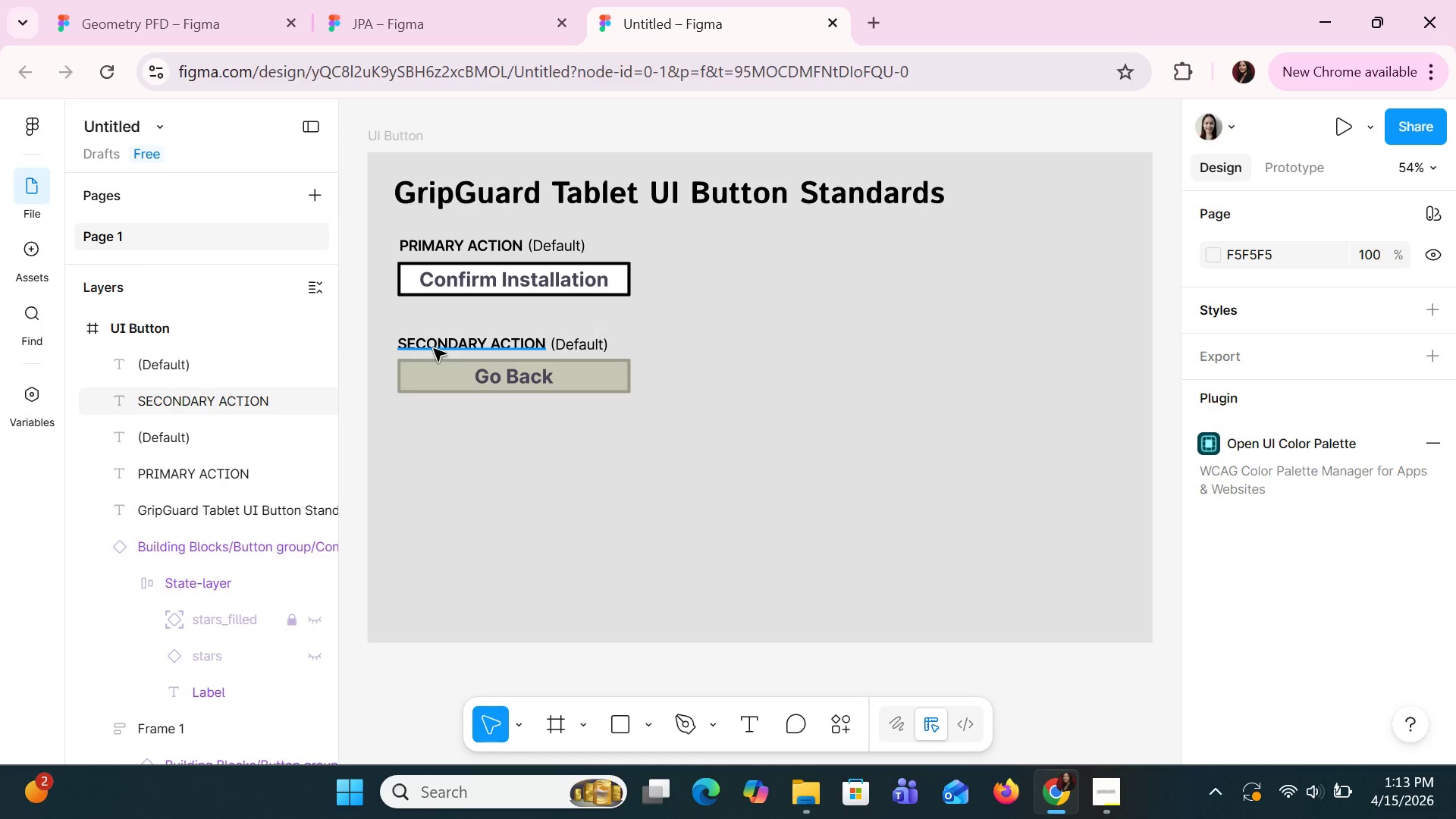 
left_click([432, 337])
 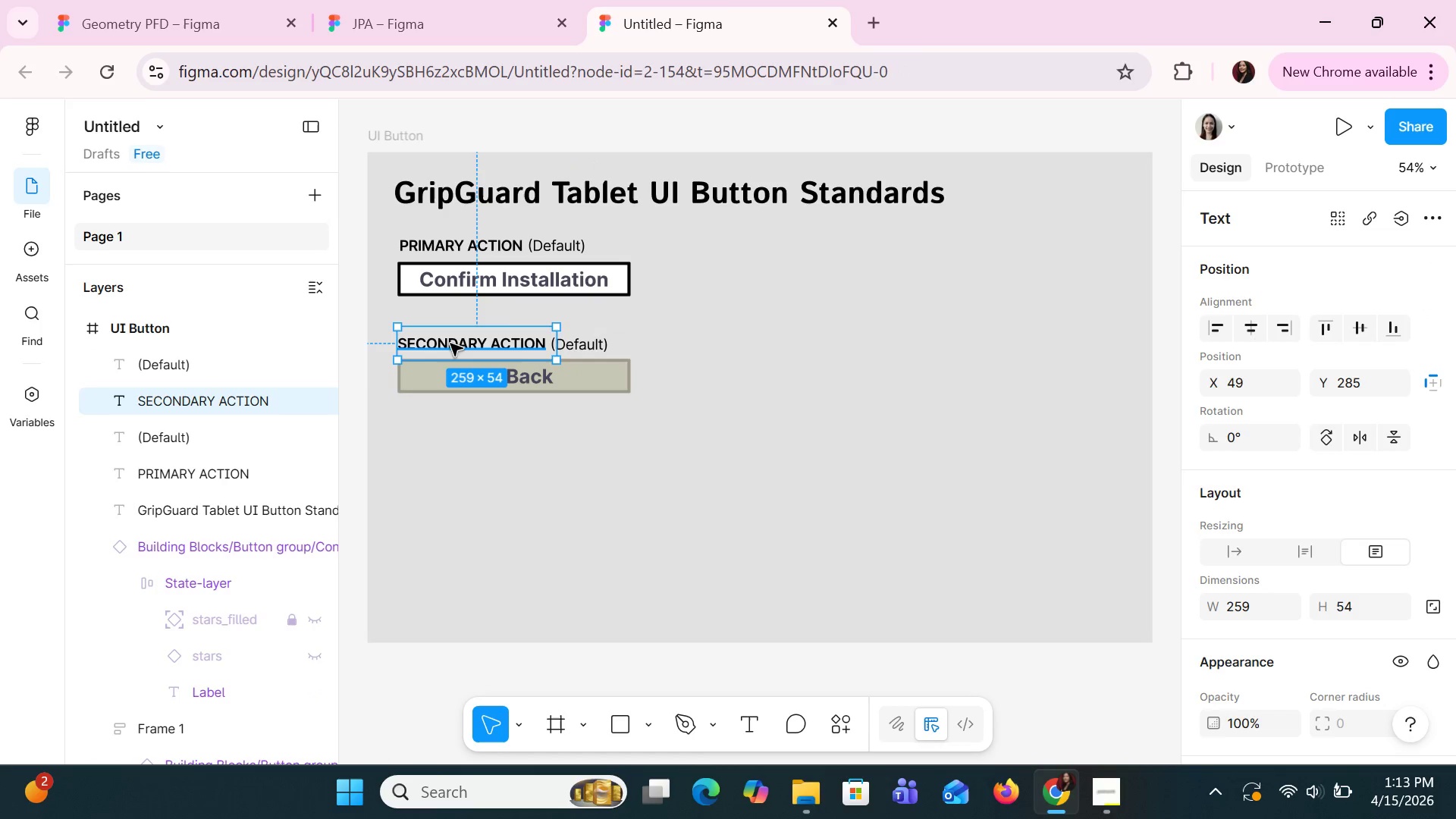 
hold_key(key=CapsLock, duration=1.34)
 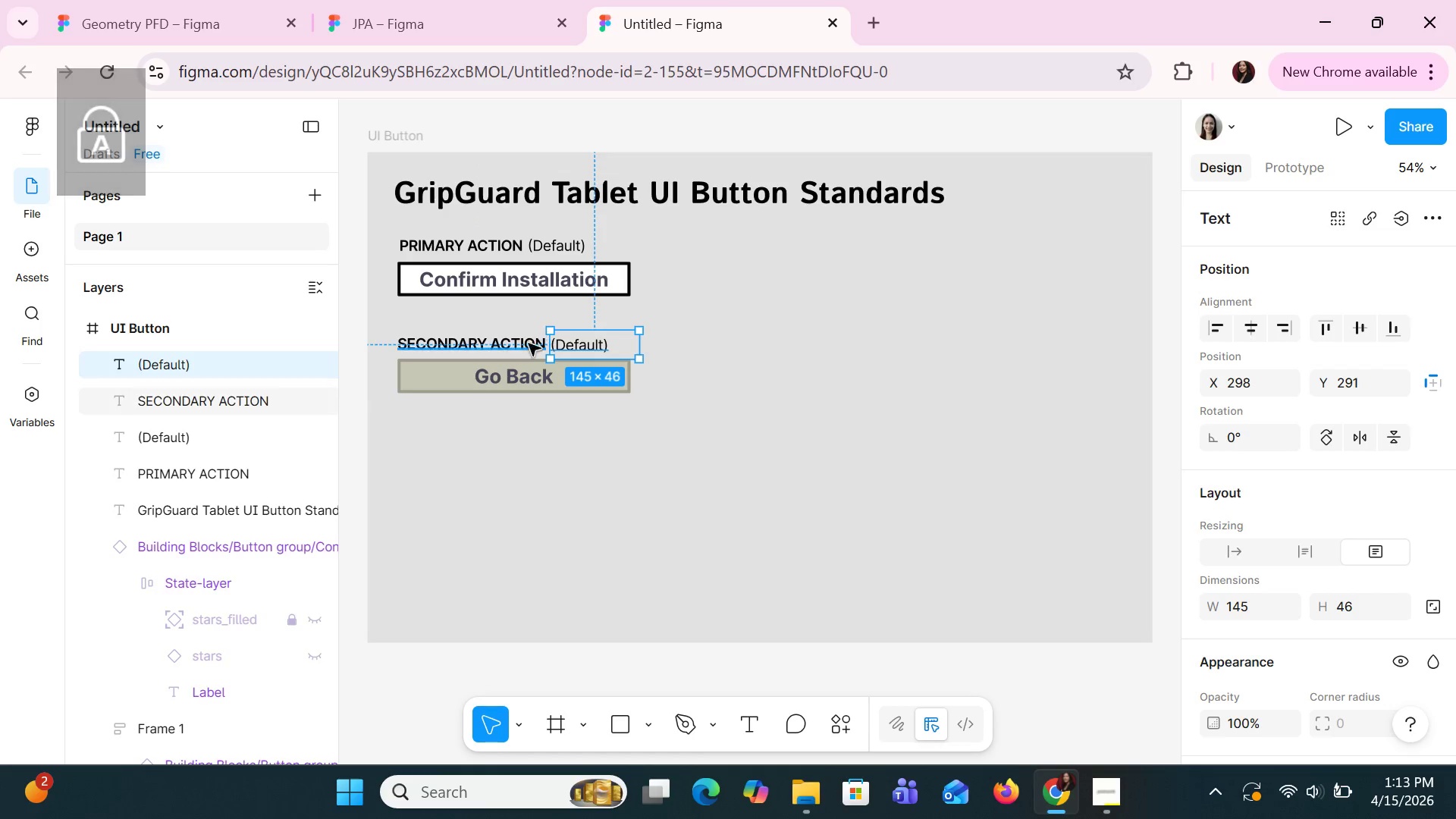 
left_click([599, 351])
 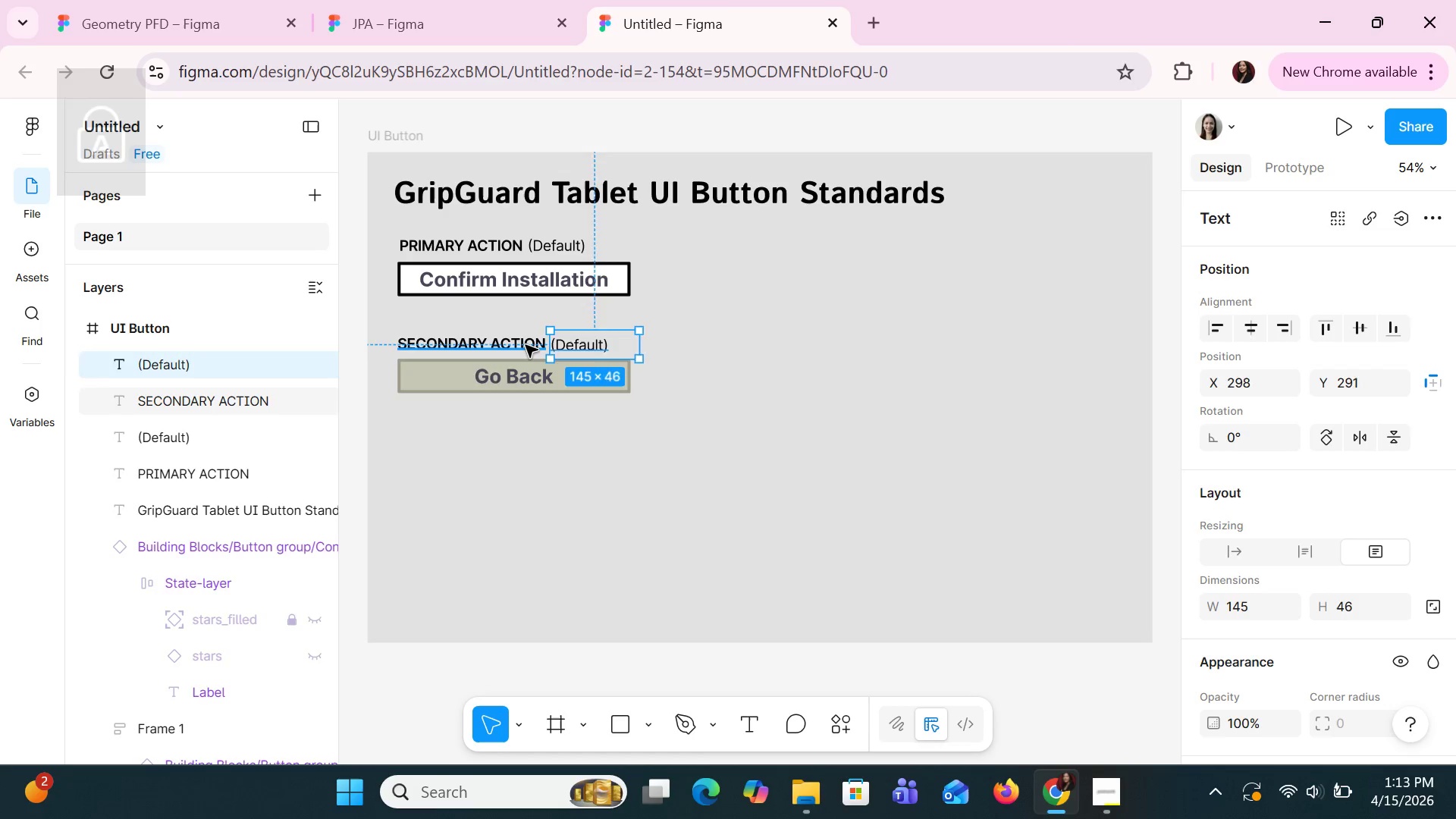 
key(CapsLock)
 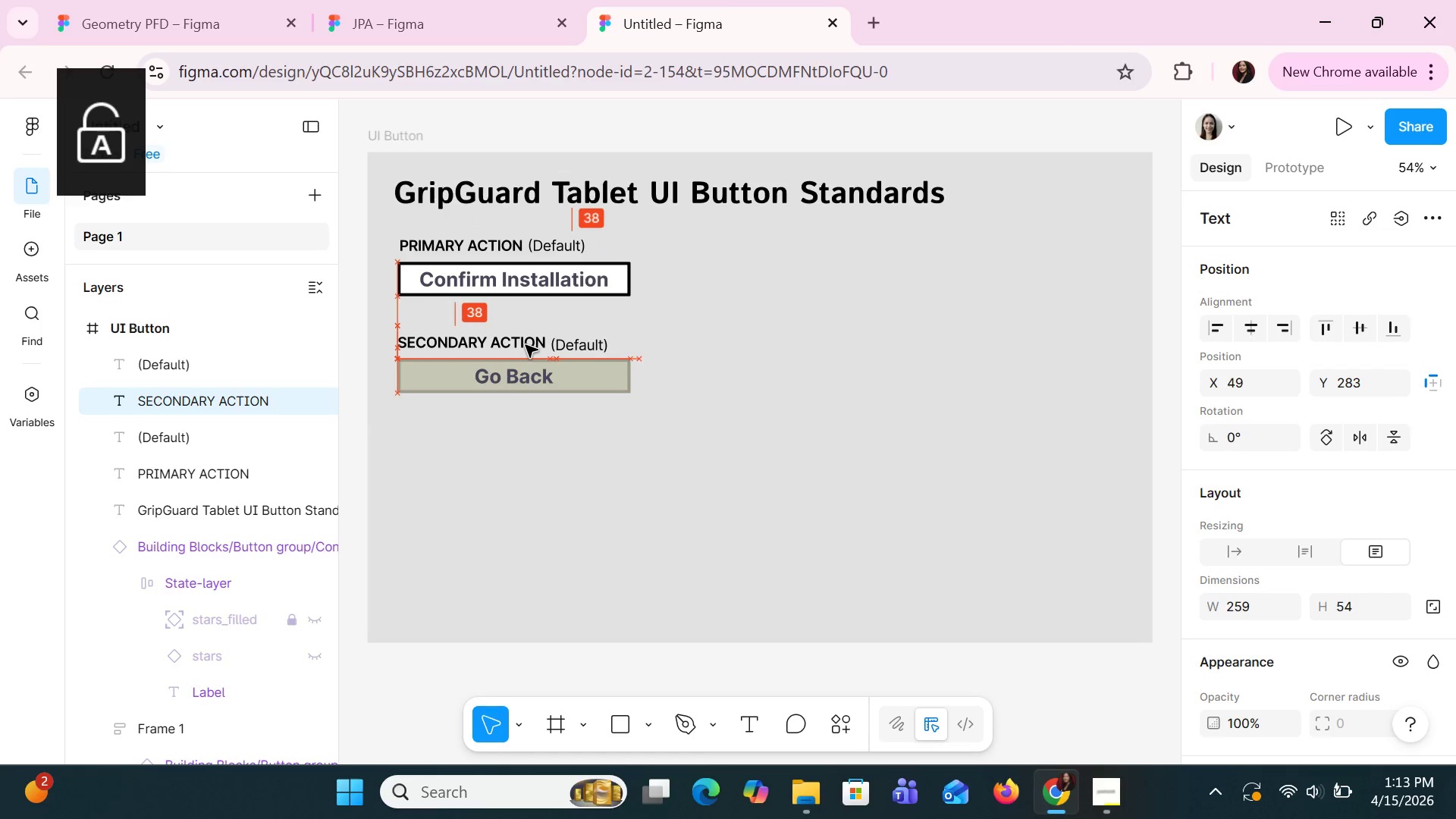 
key(Shift+ShiftLeft)
 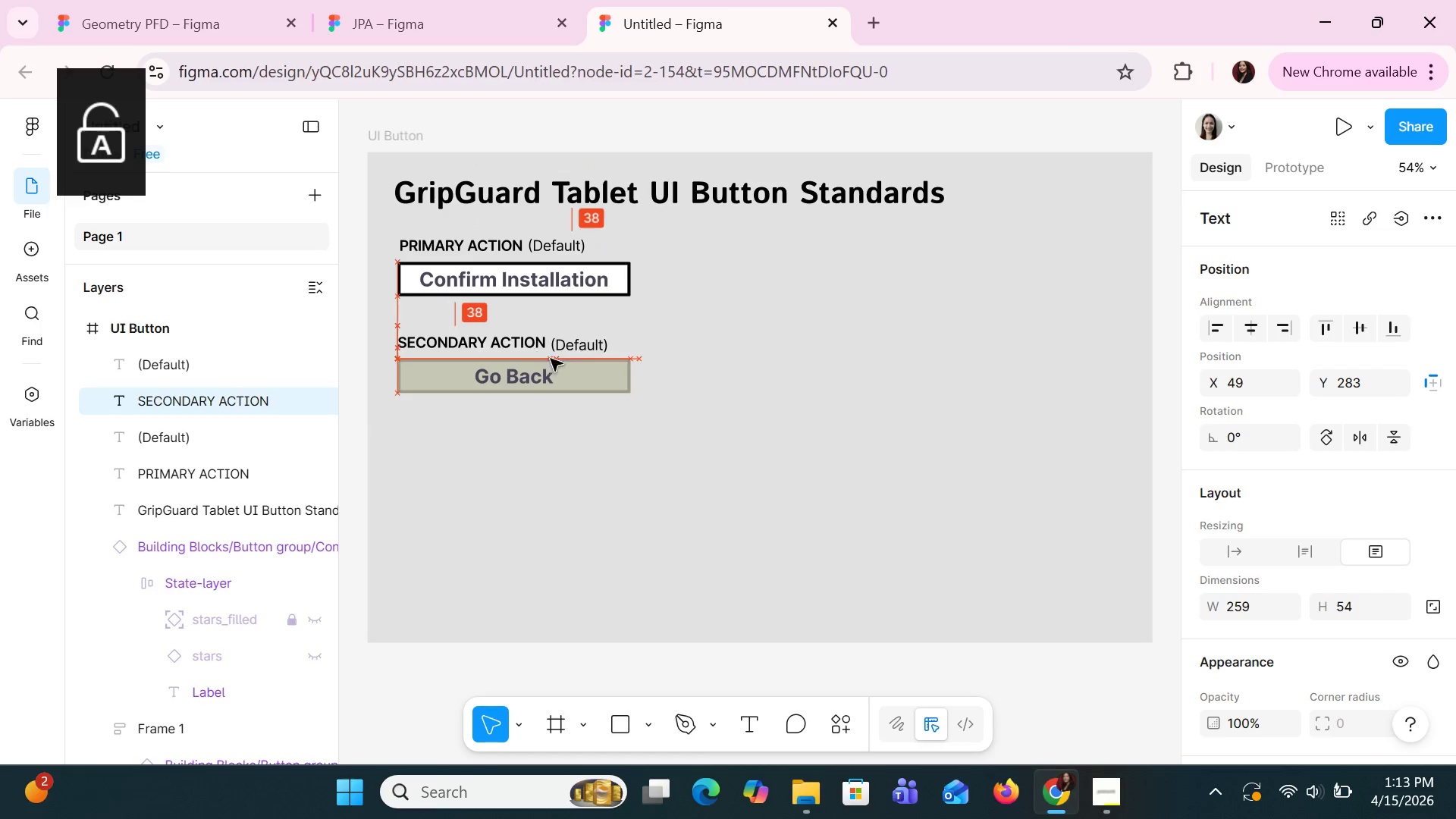 
left_click([526, 345])
 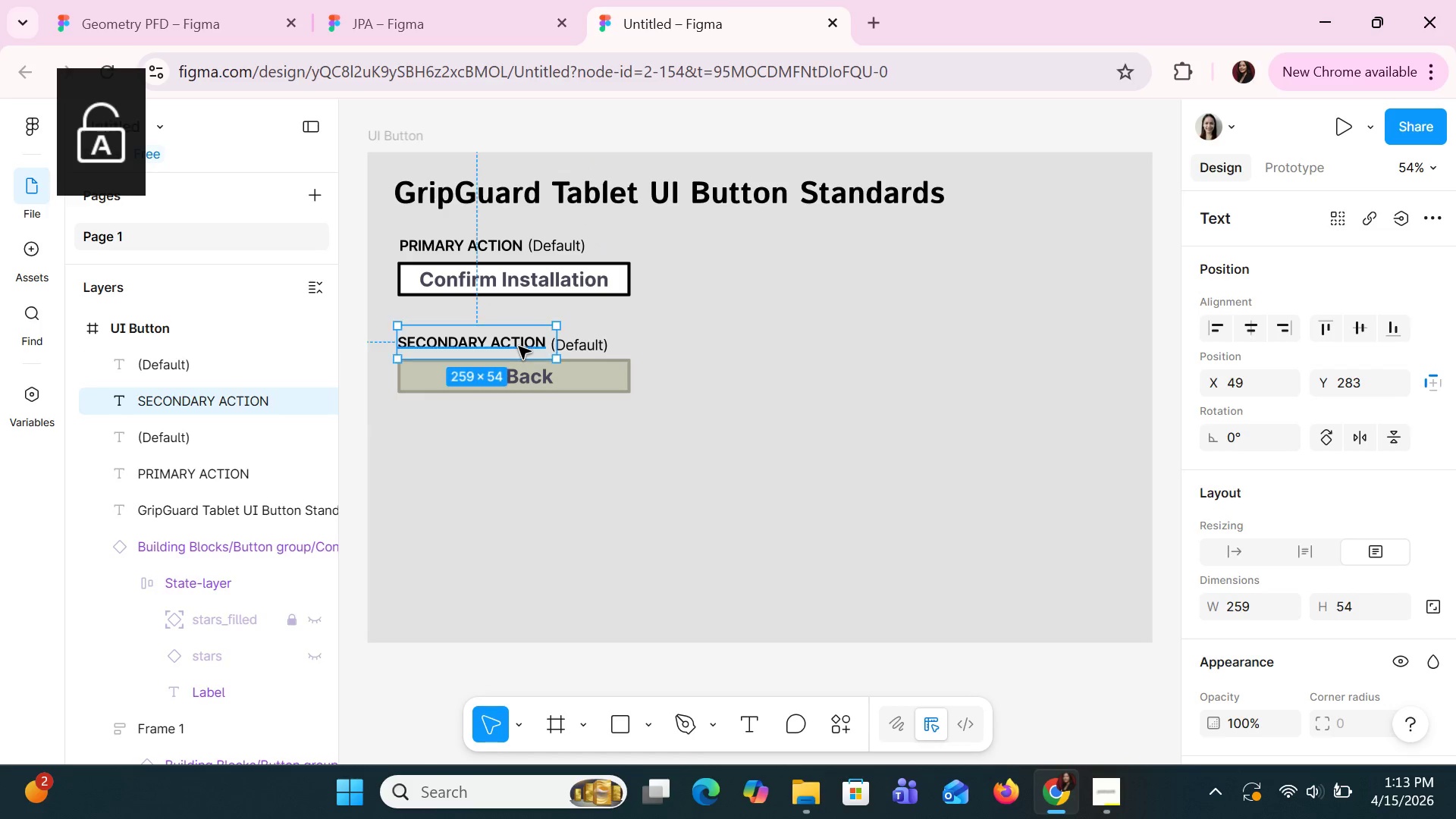 
left_click([519, 347])
 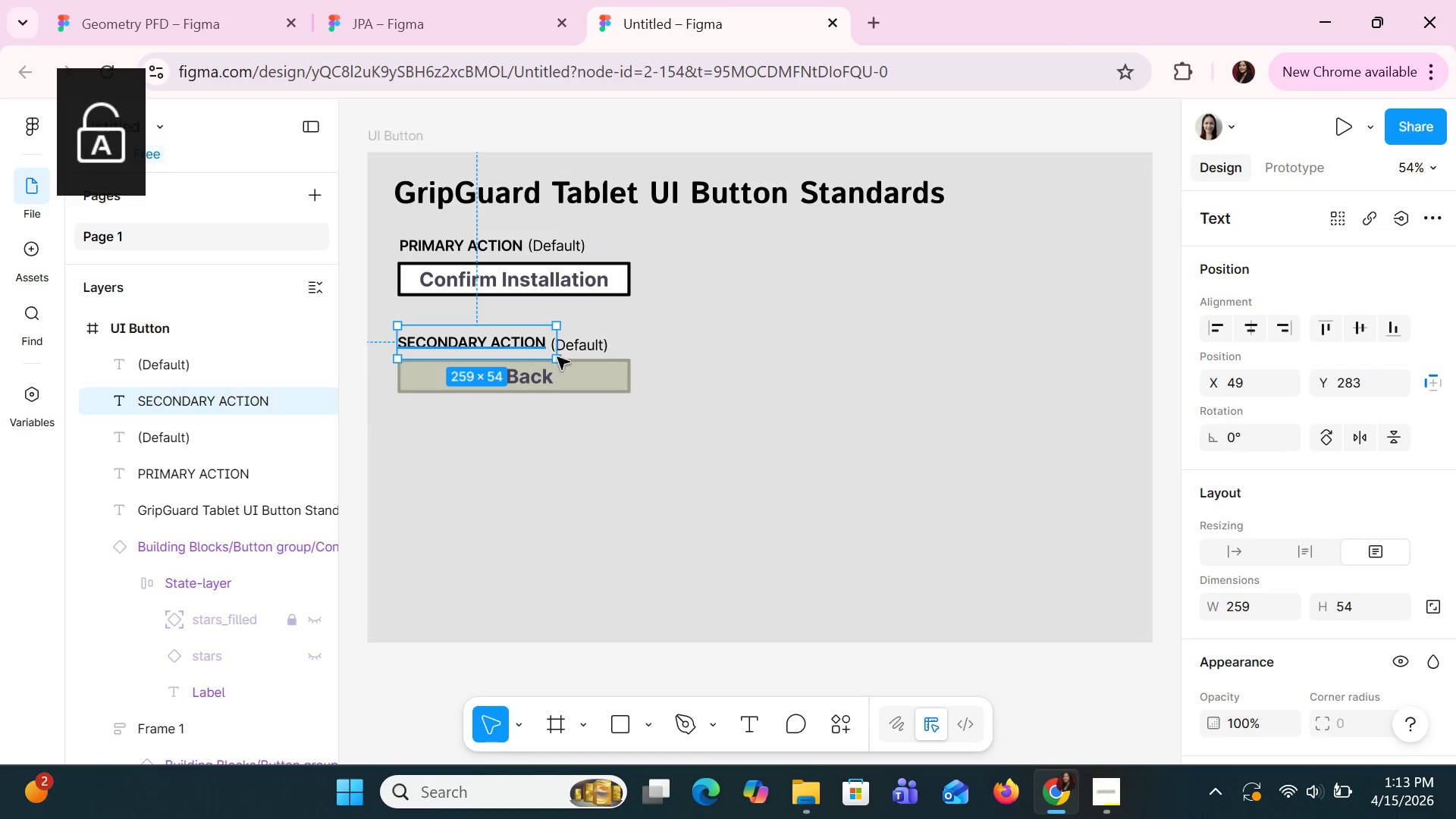 
hold_key(key=ShiftLeft, duration=1.5)
left_click([580, 344])
 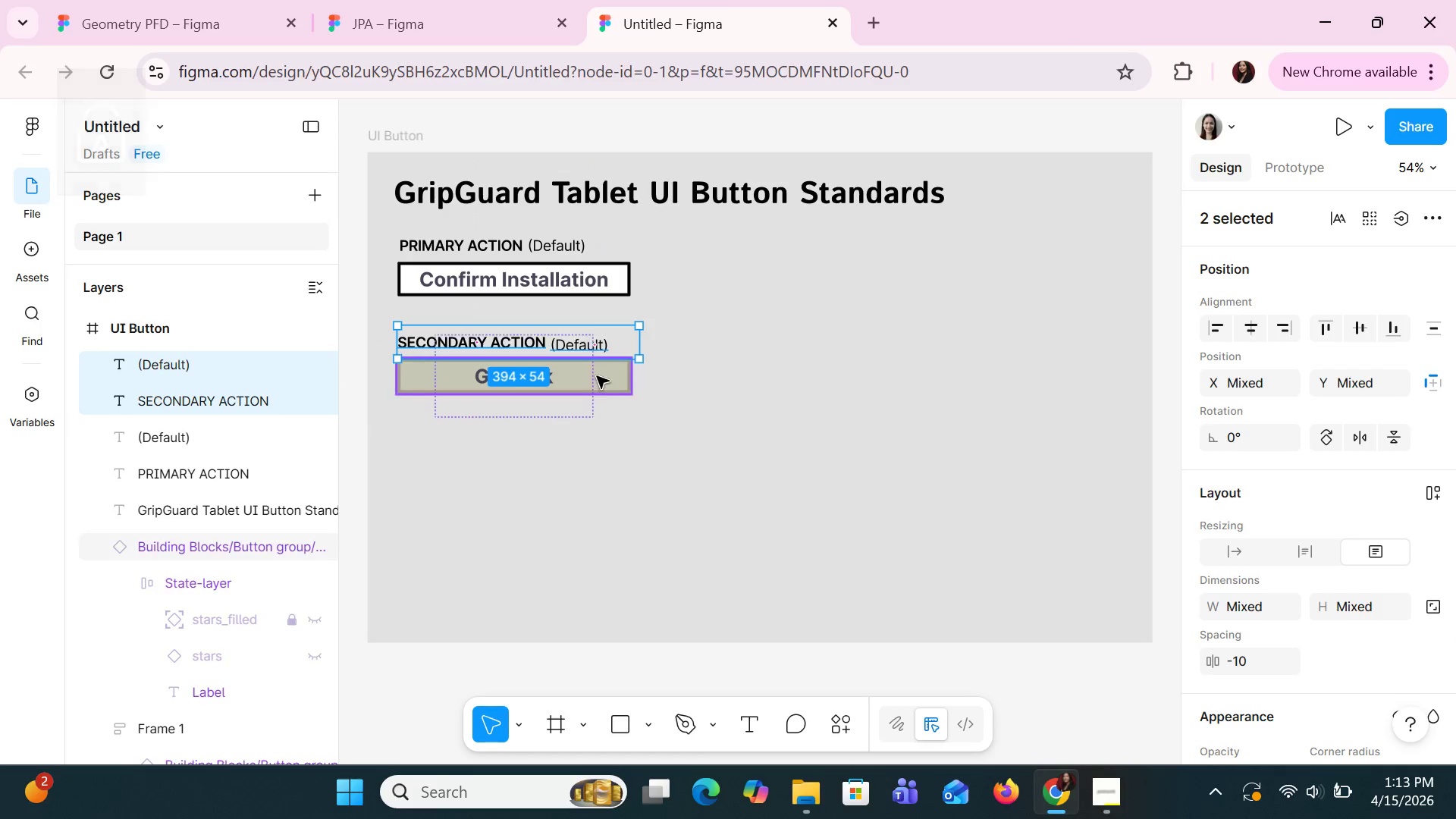 
left_click([600, 383])
 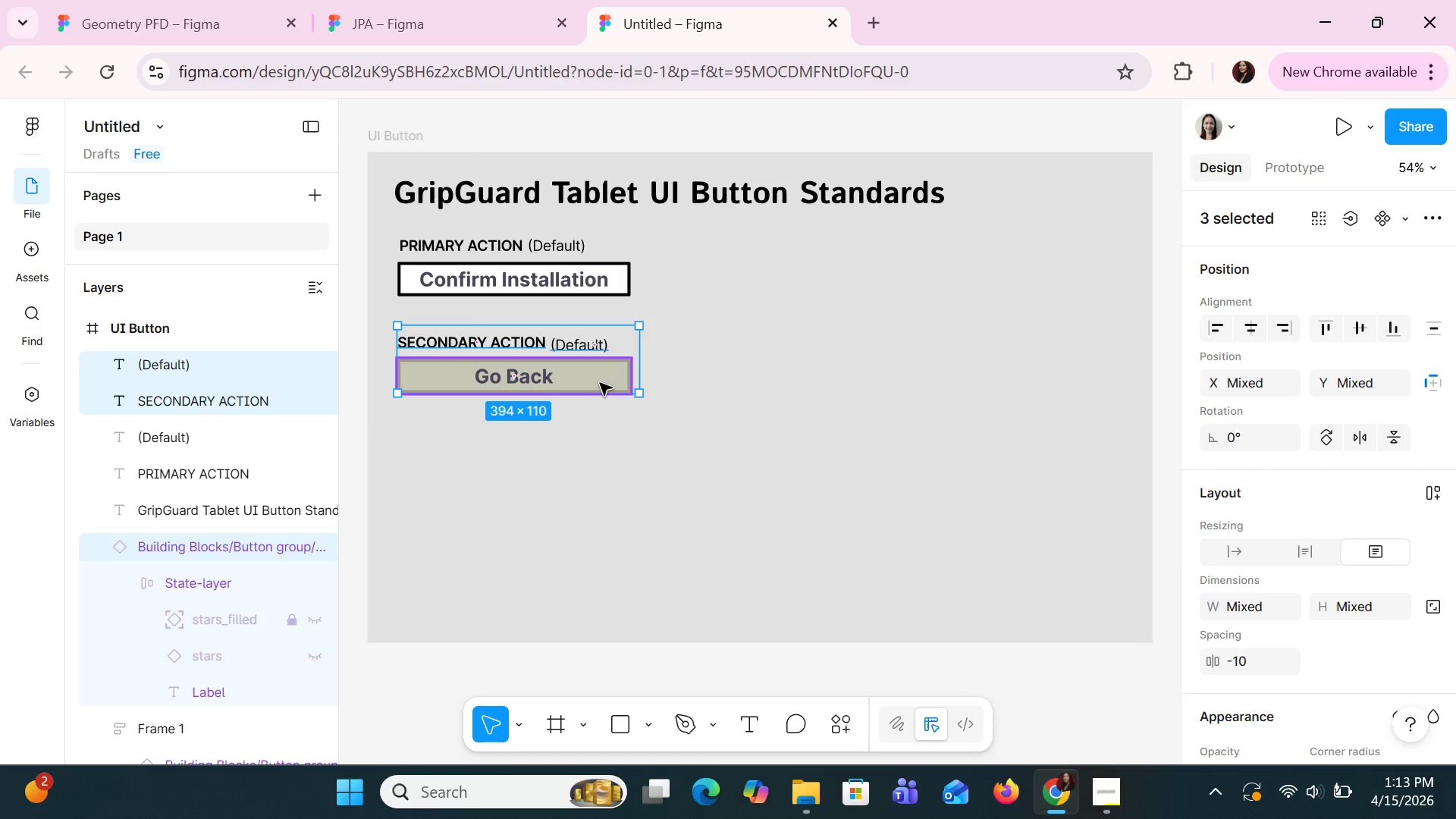 
key(Shift+ShiftLeft)
 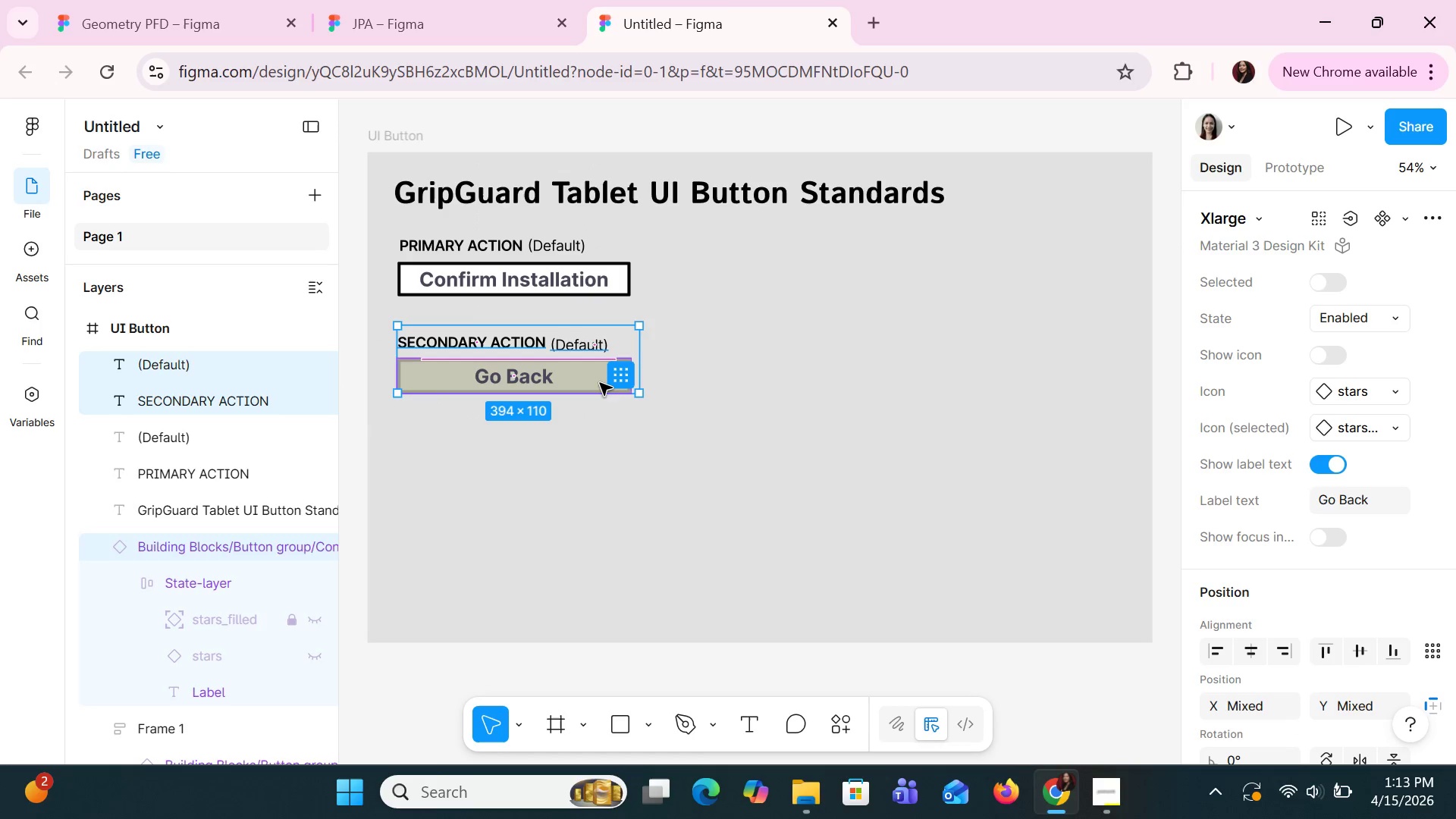 
key(Shift+ShiftLeft)
 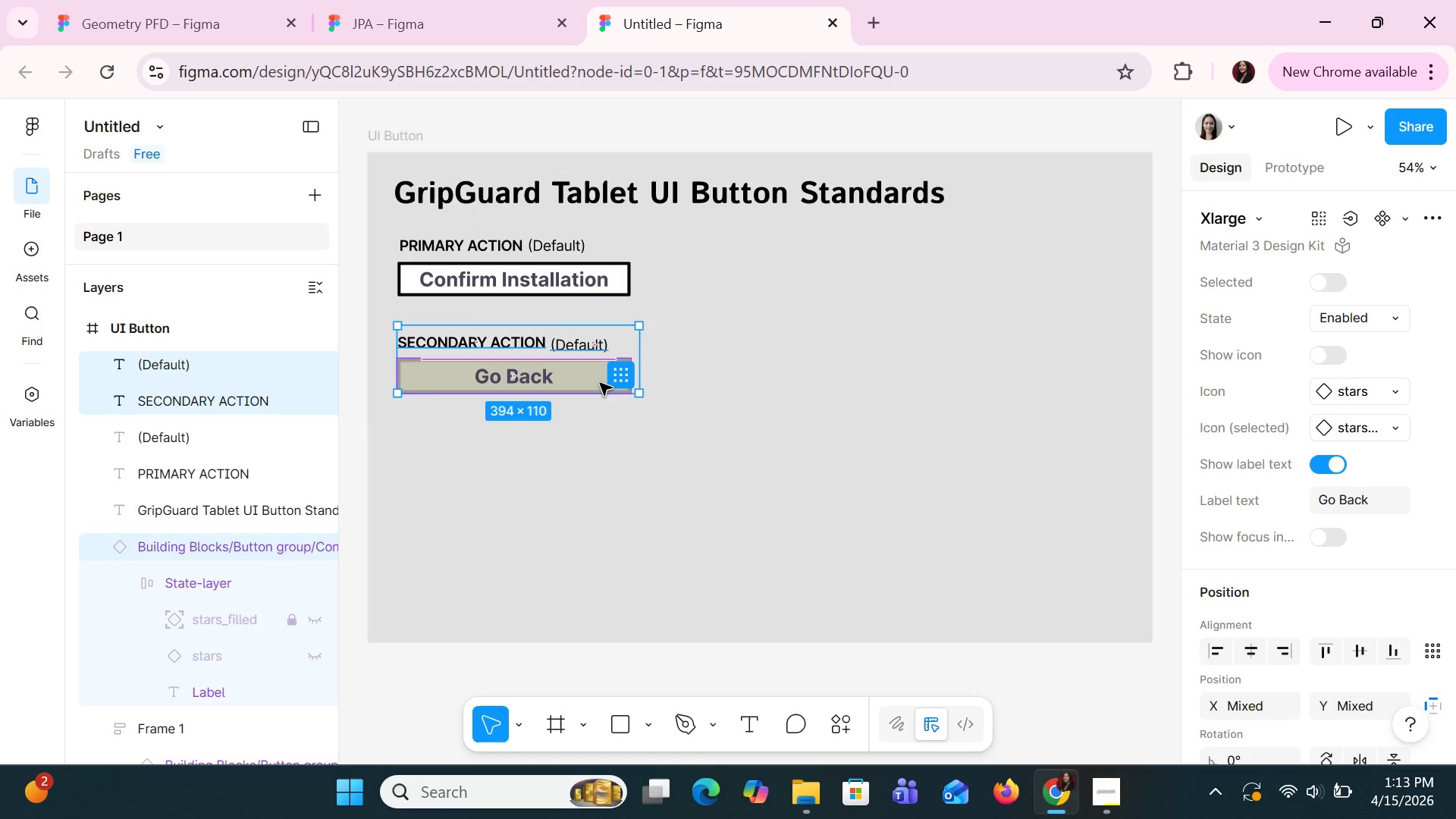 
key(Shift+ShiftLeft)
 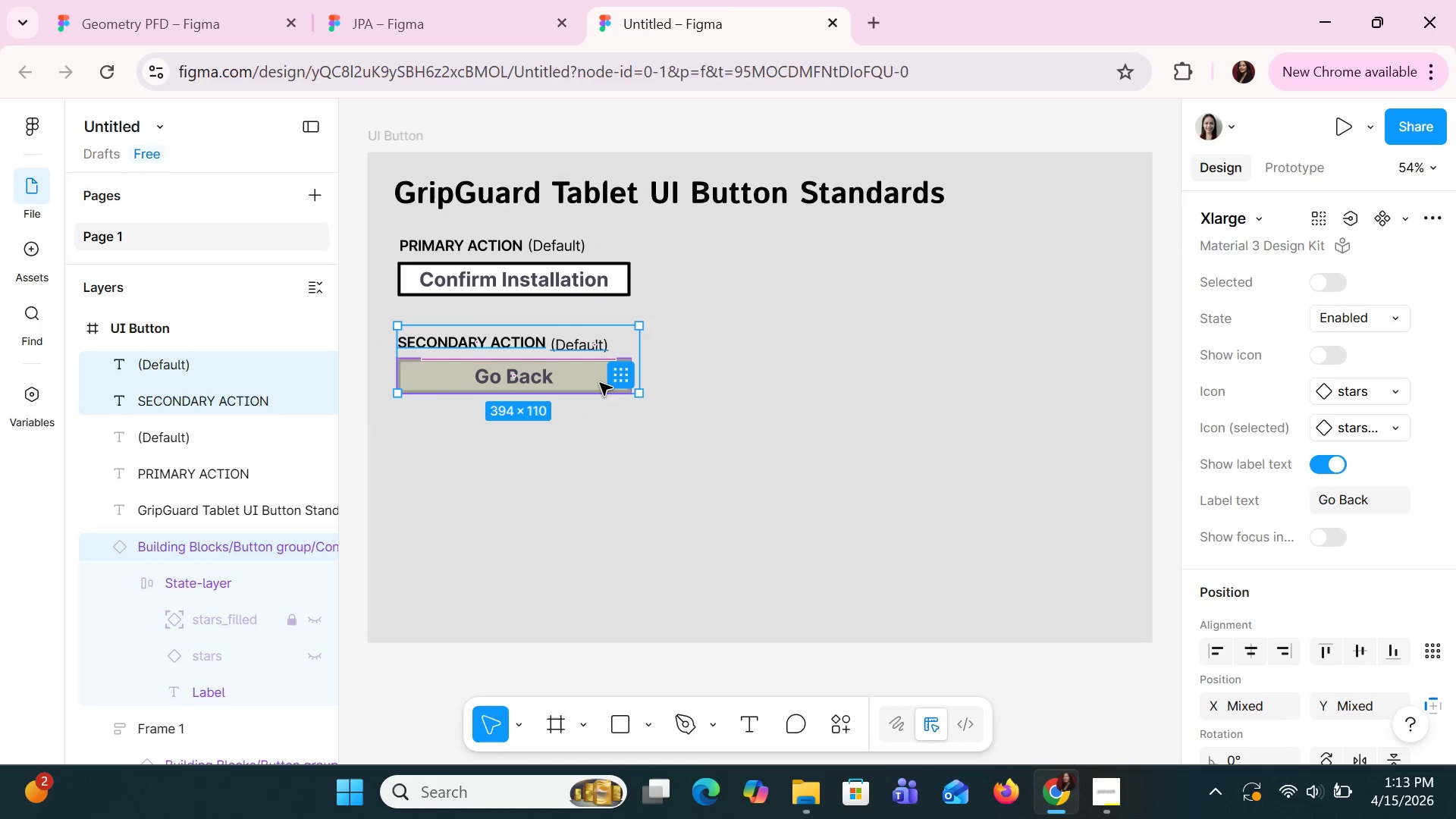 
key(Shift+ShiftLeft)
 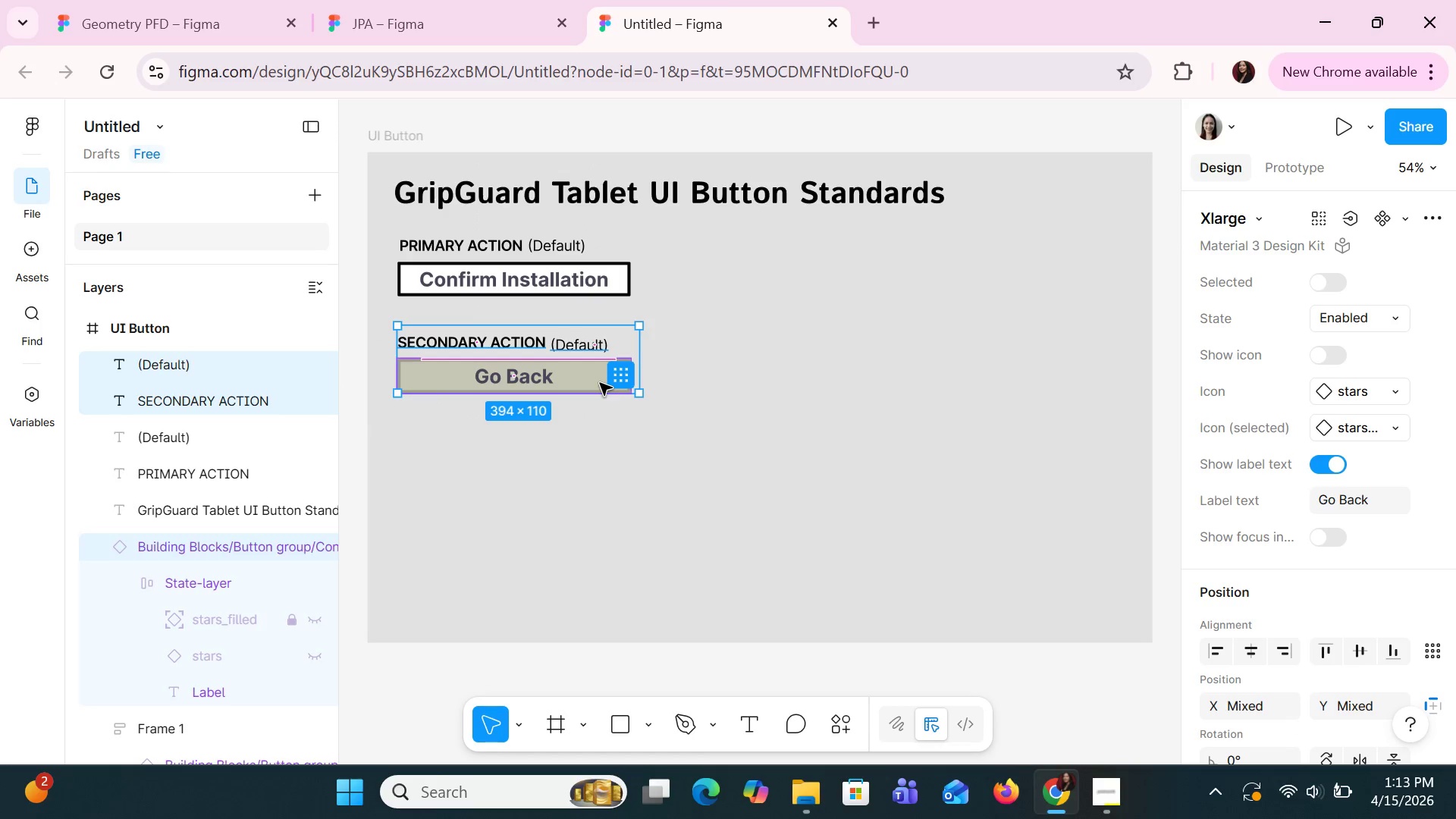 
key(Control+C)
 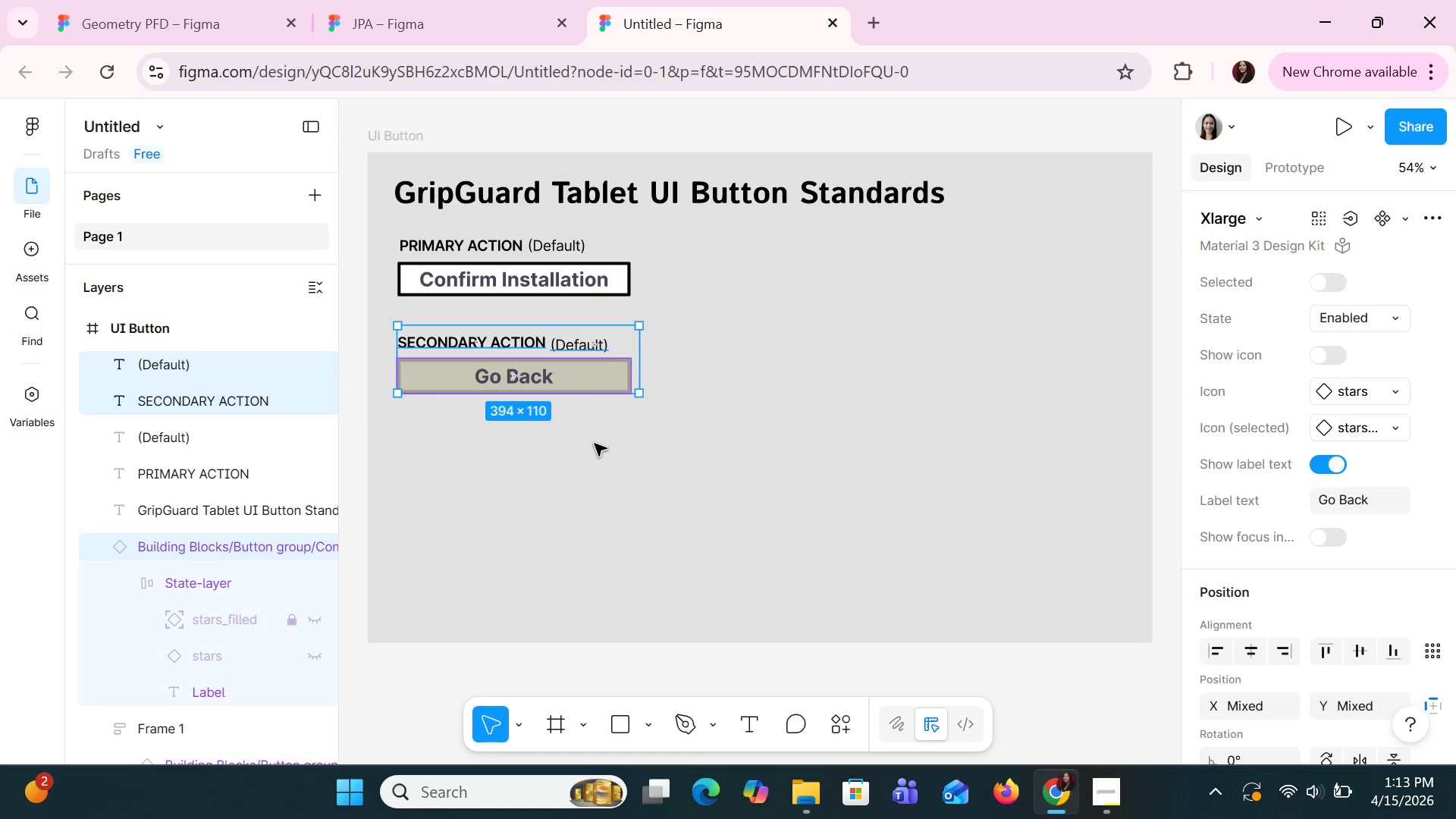 
left_click([596, 444])
 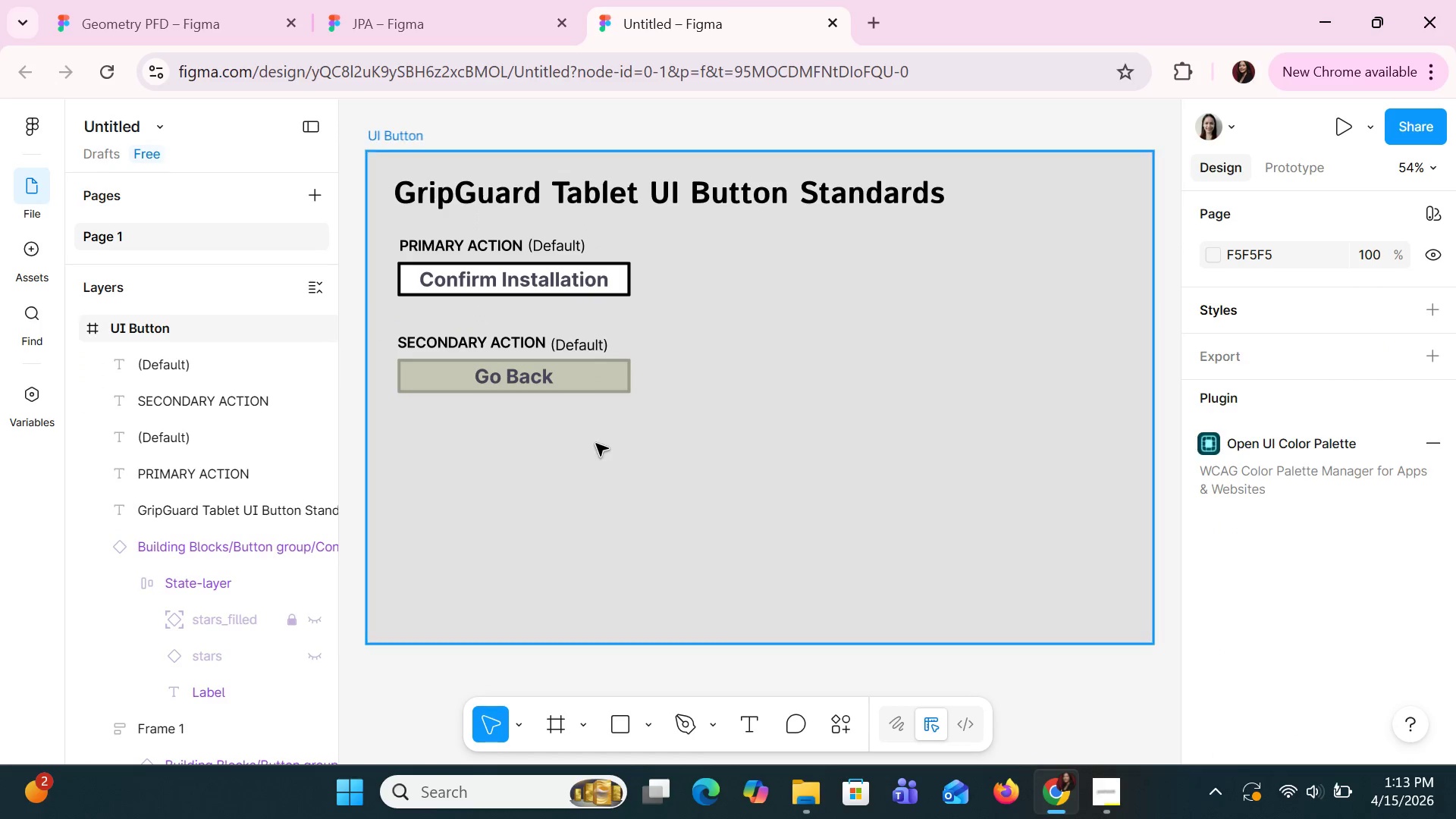 
key(Control+V)
 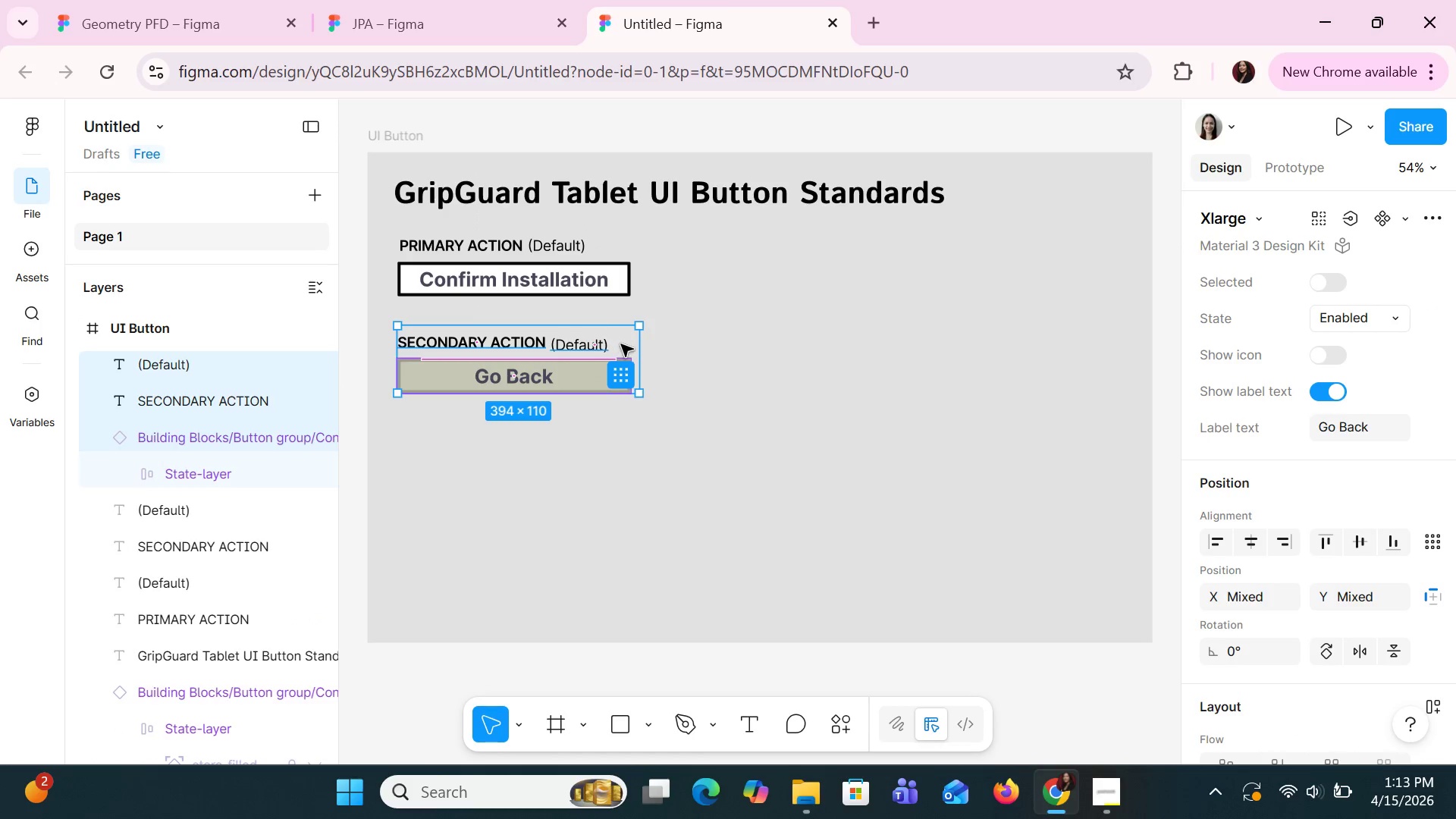 
left_click_drag(start_coordinate=[621, 344], to_coordinate=[620, 440])
 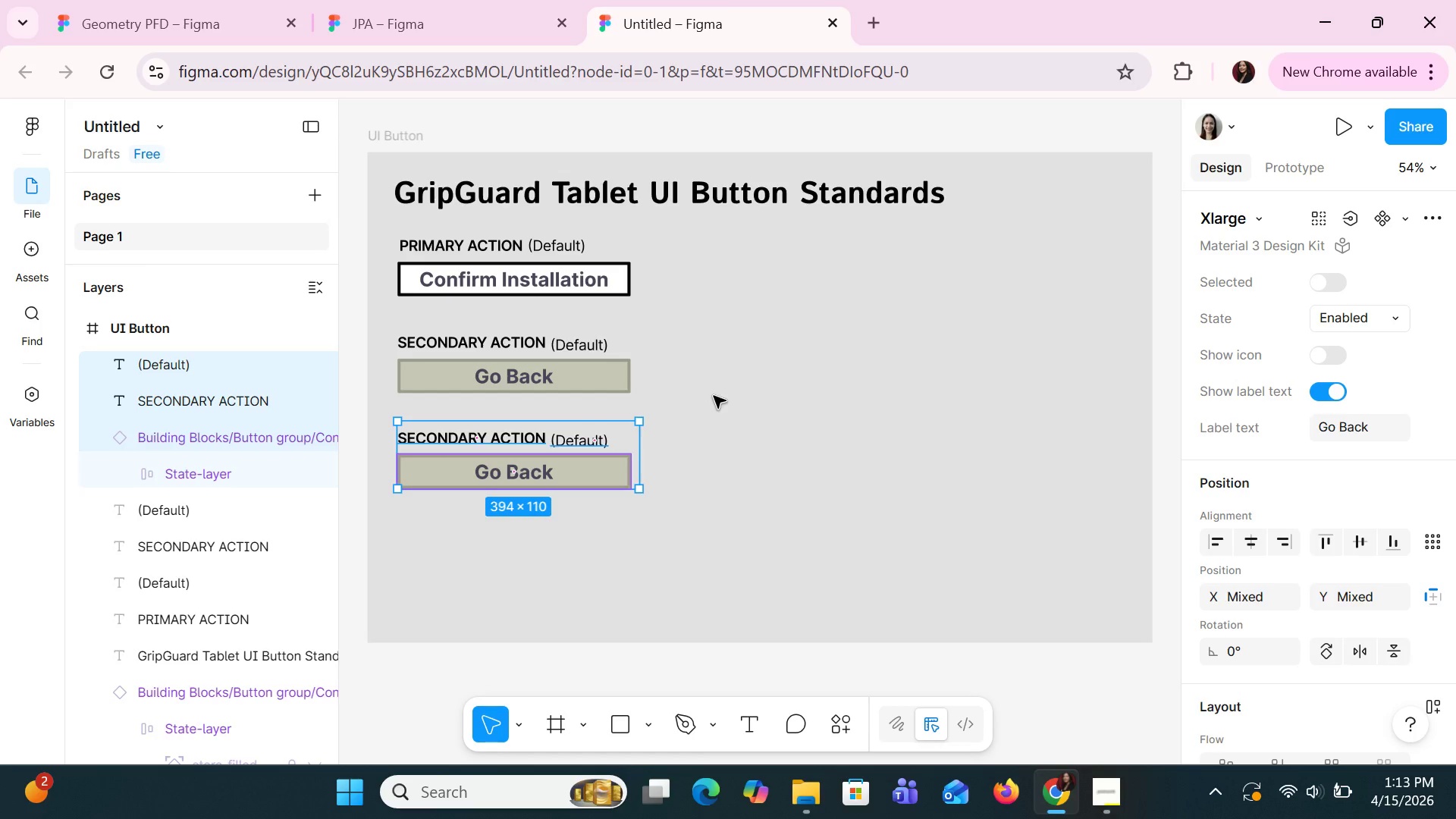 
left_click([714, 396])
 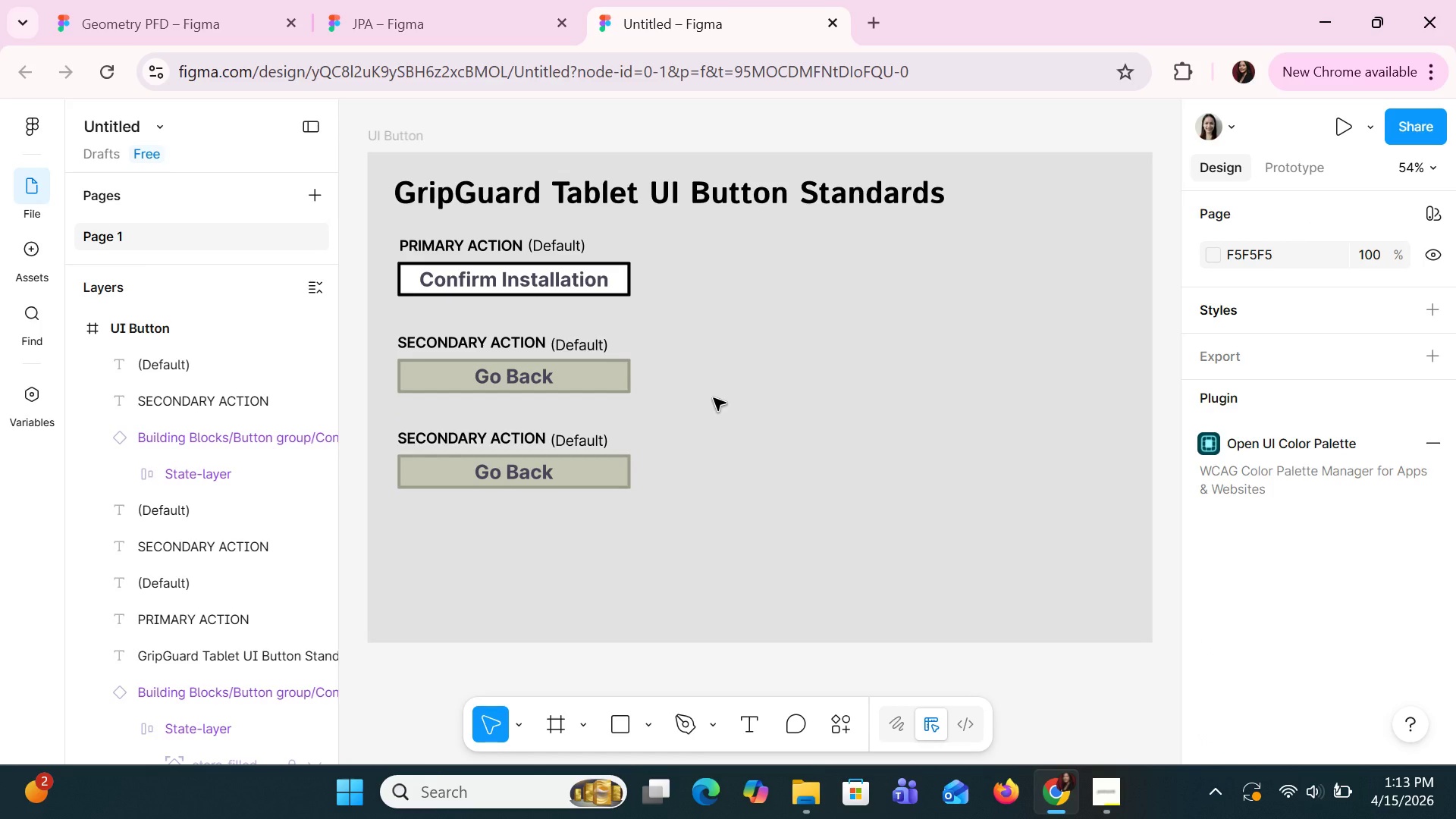 
wait(9.95)
 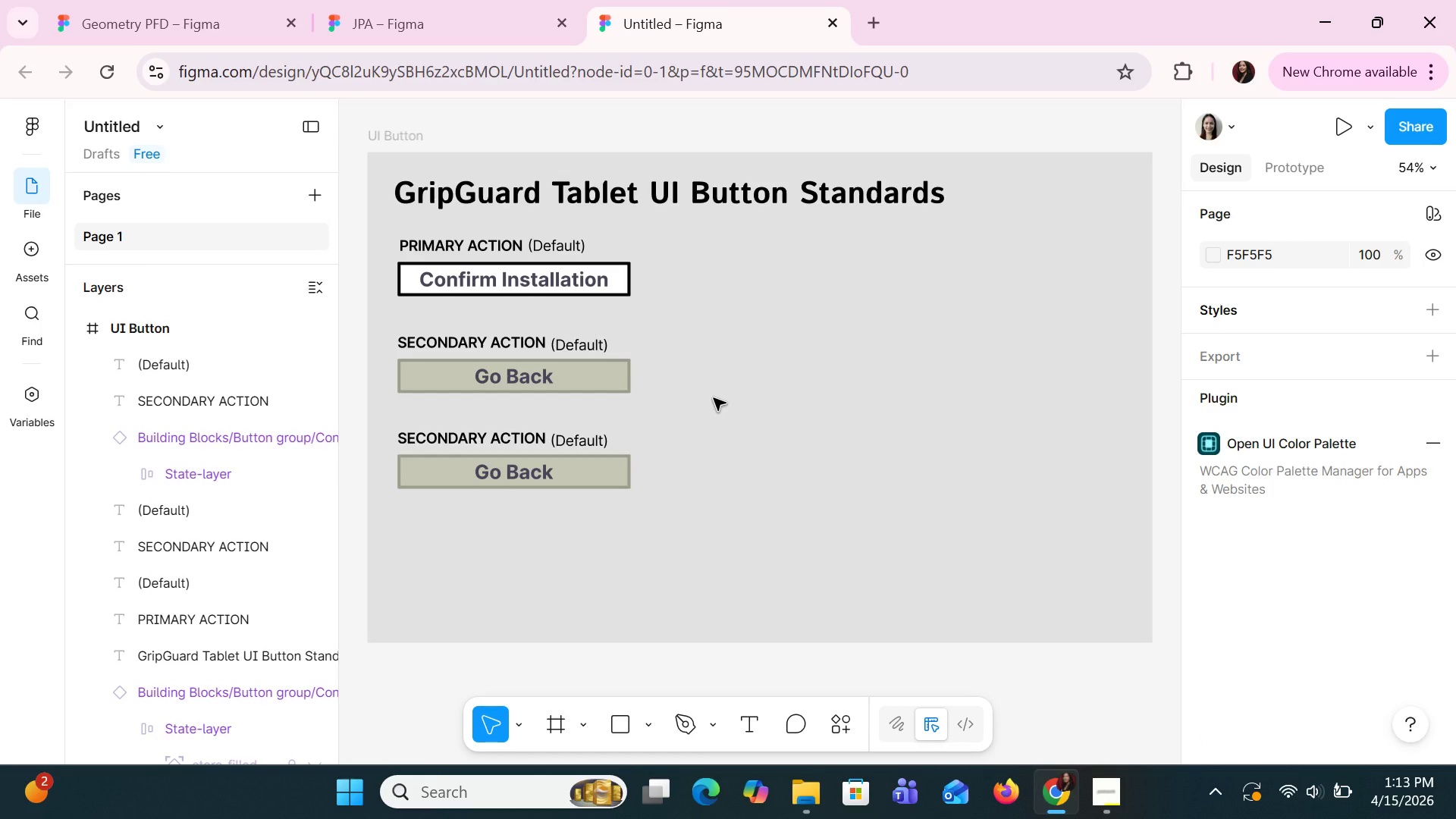 
left_click([744, 453])
 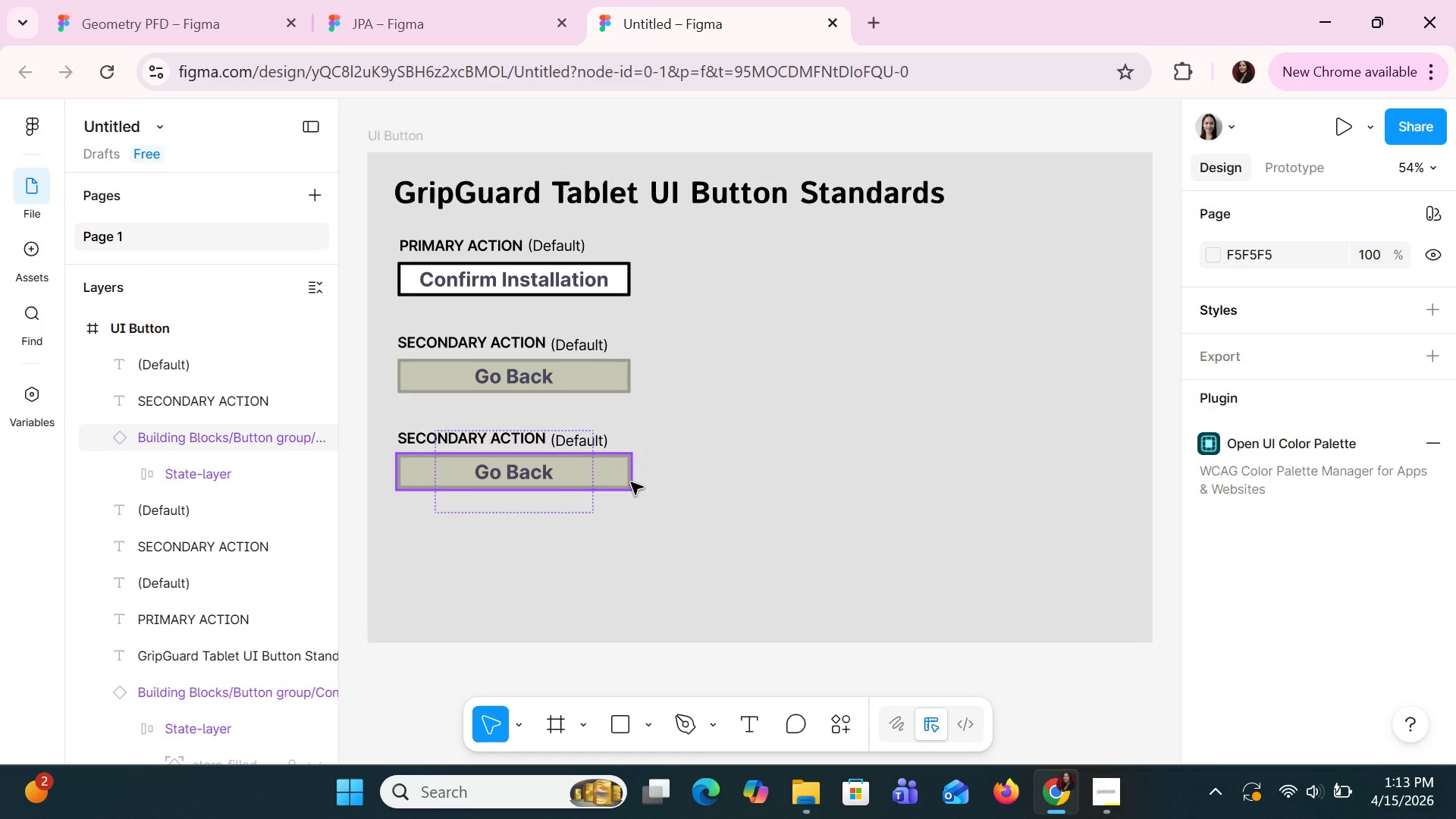 
key(Control+Z)
 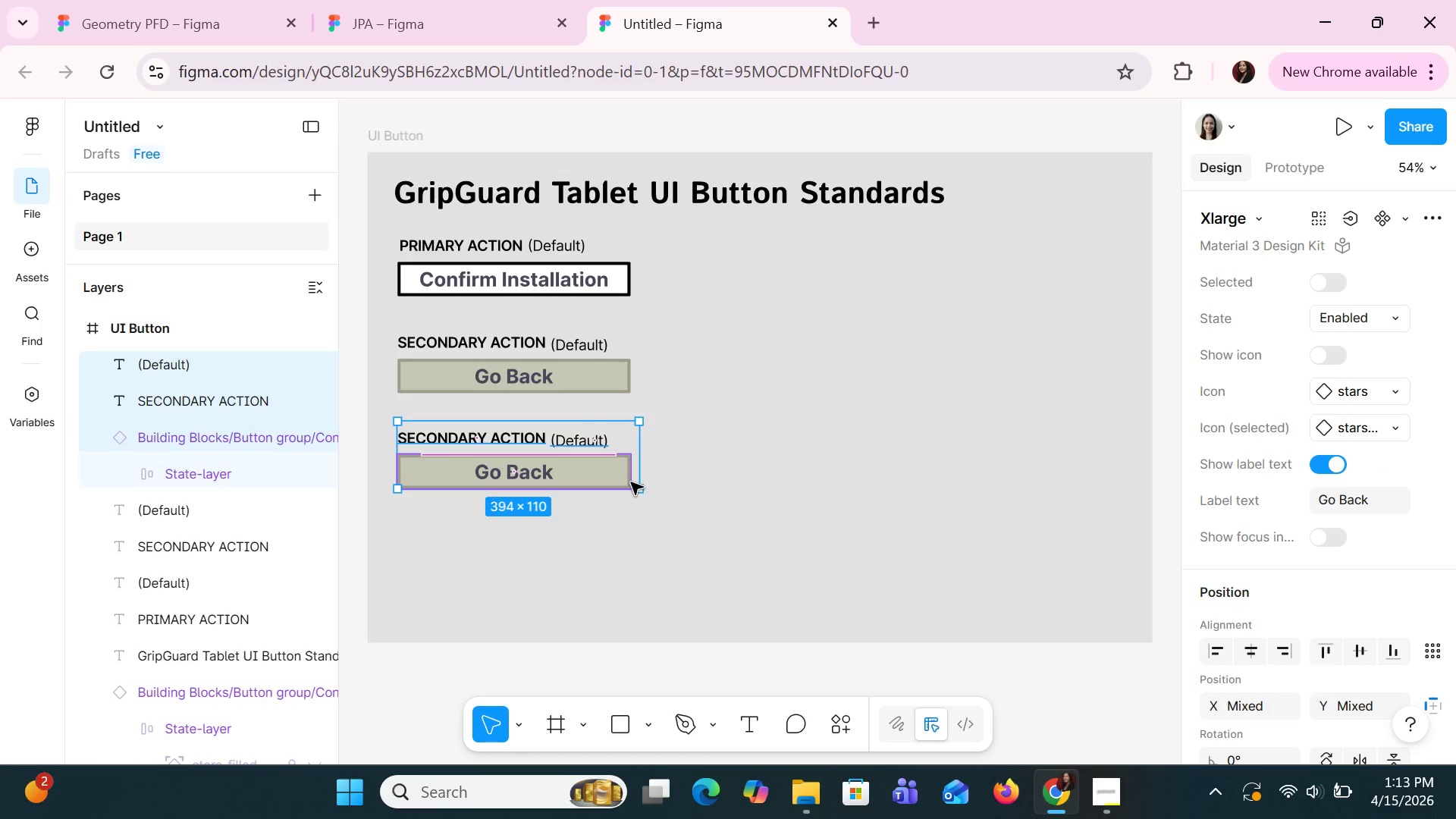 
key(Control+Z)
 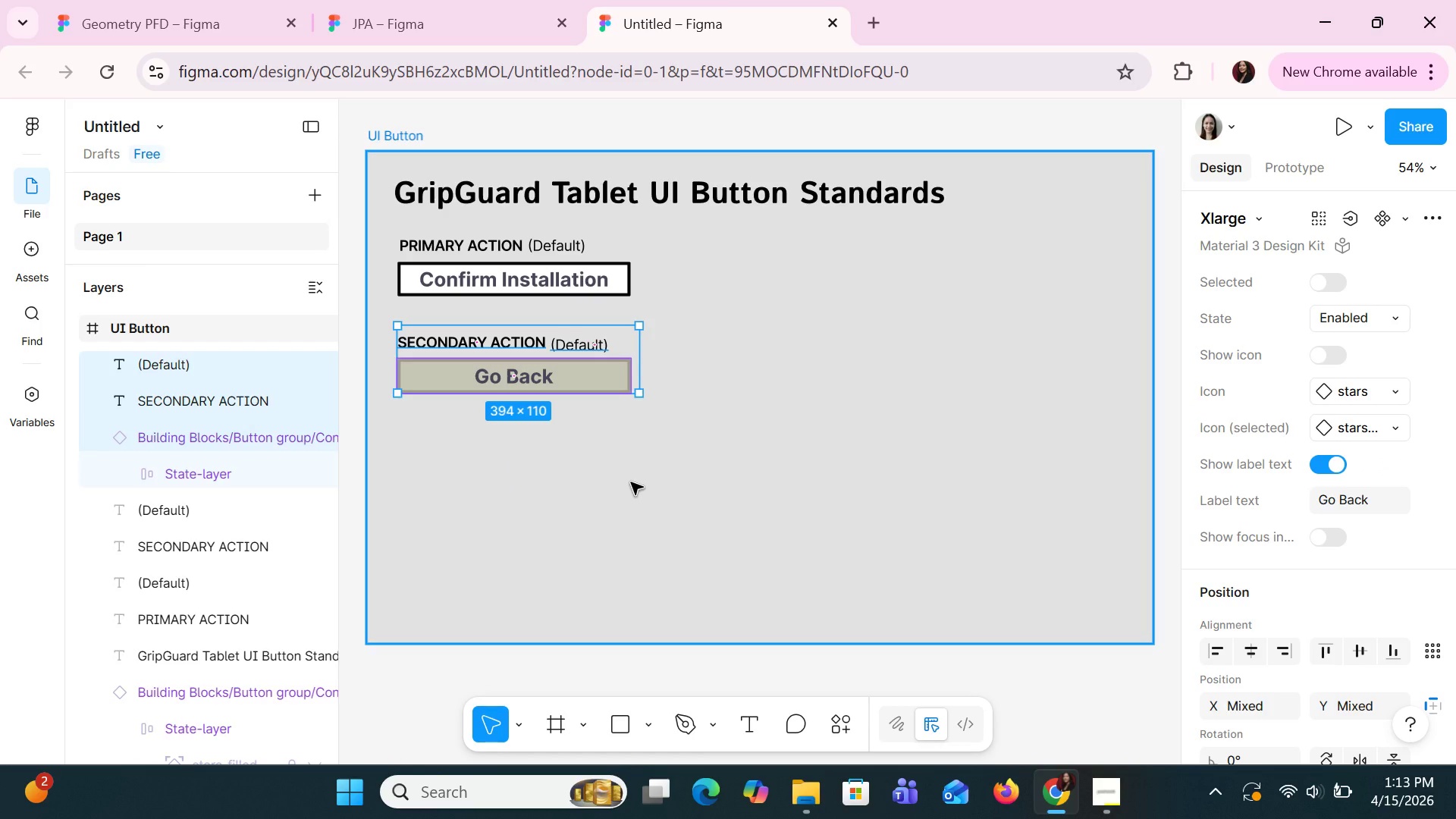 
key(Control+Z)
 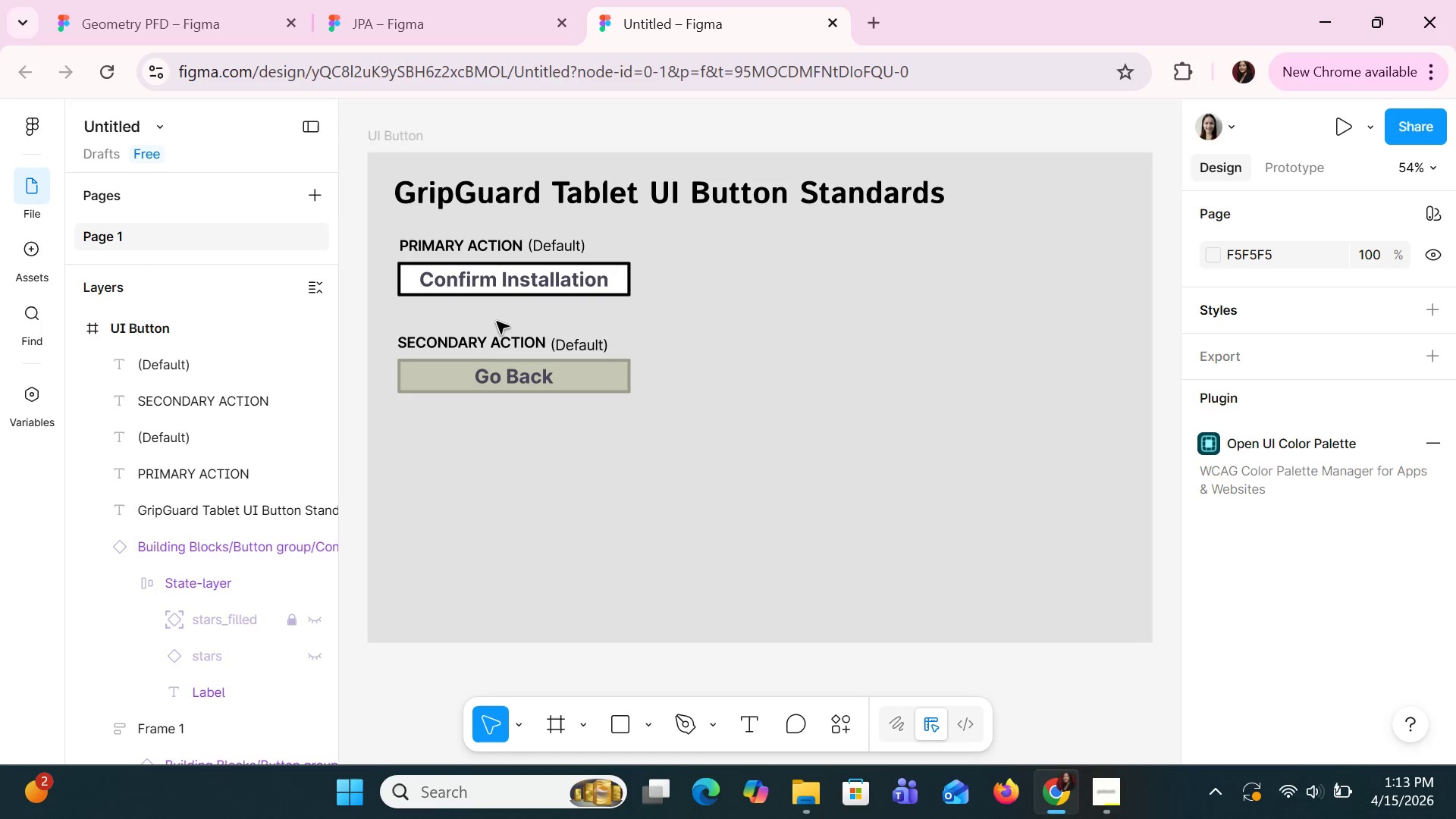 
left_click([510, 340])
 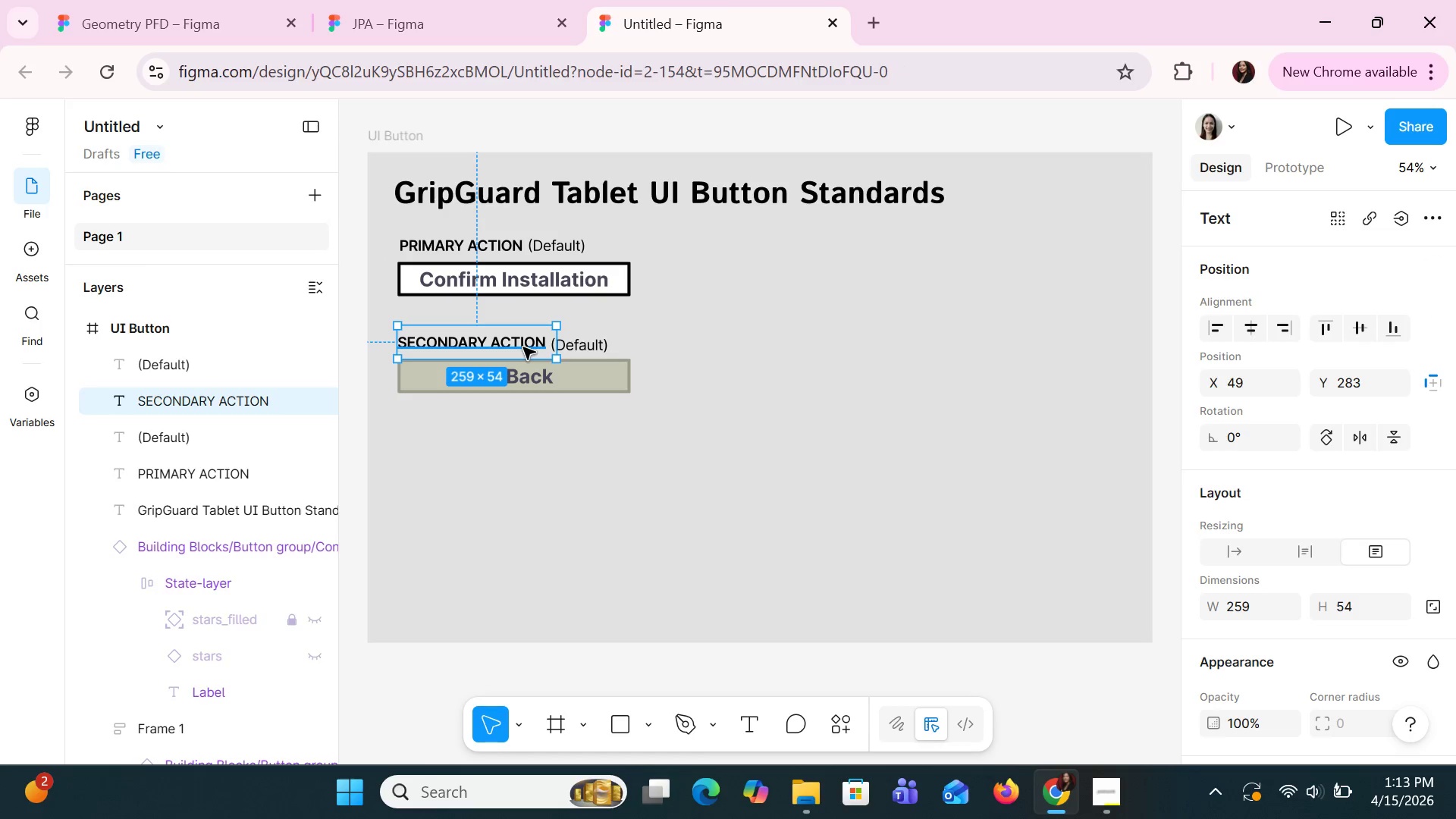 
hold_key(key=ShiftLeft, duration=1.5)
 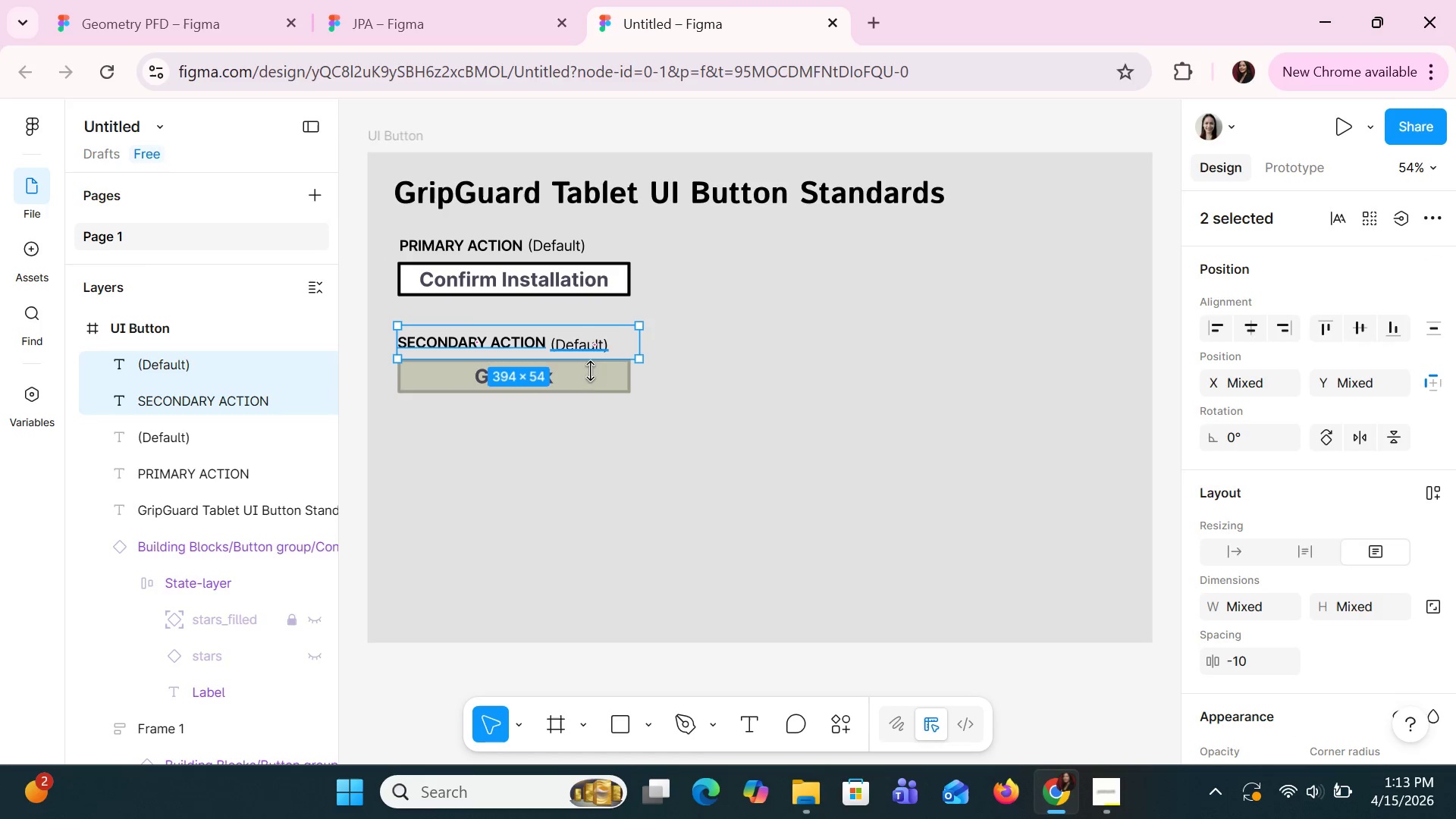 
hold_key(key=ShiftLeft, duration=1.48)
left_click([595, 341])
 